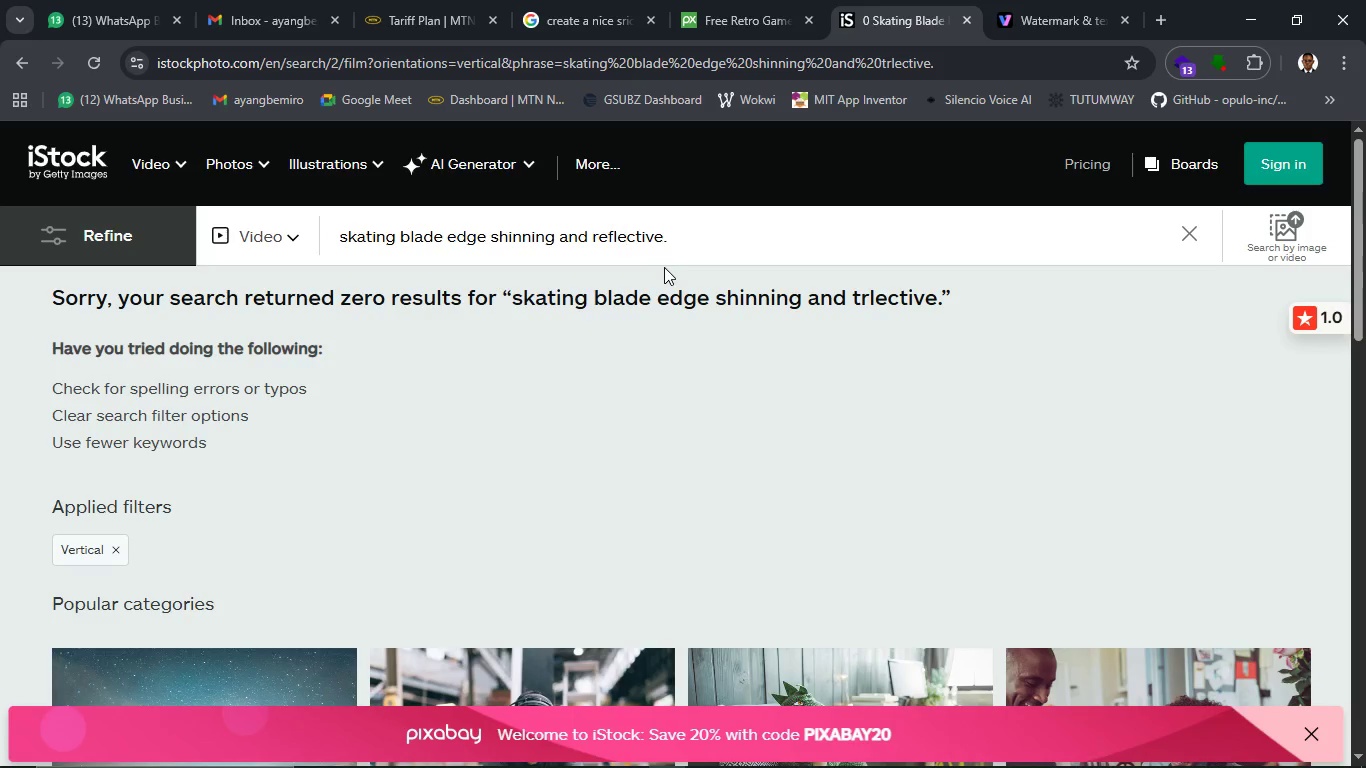 
key(Enter)
 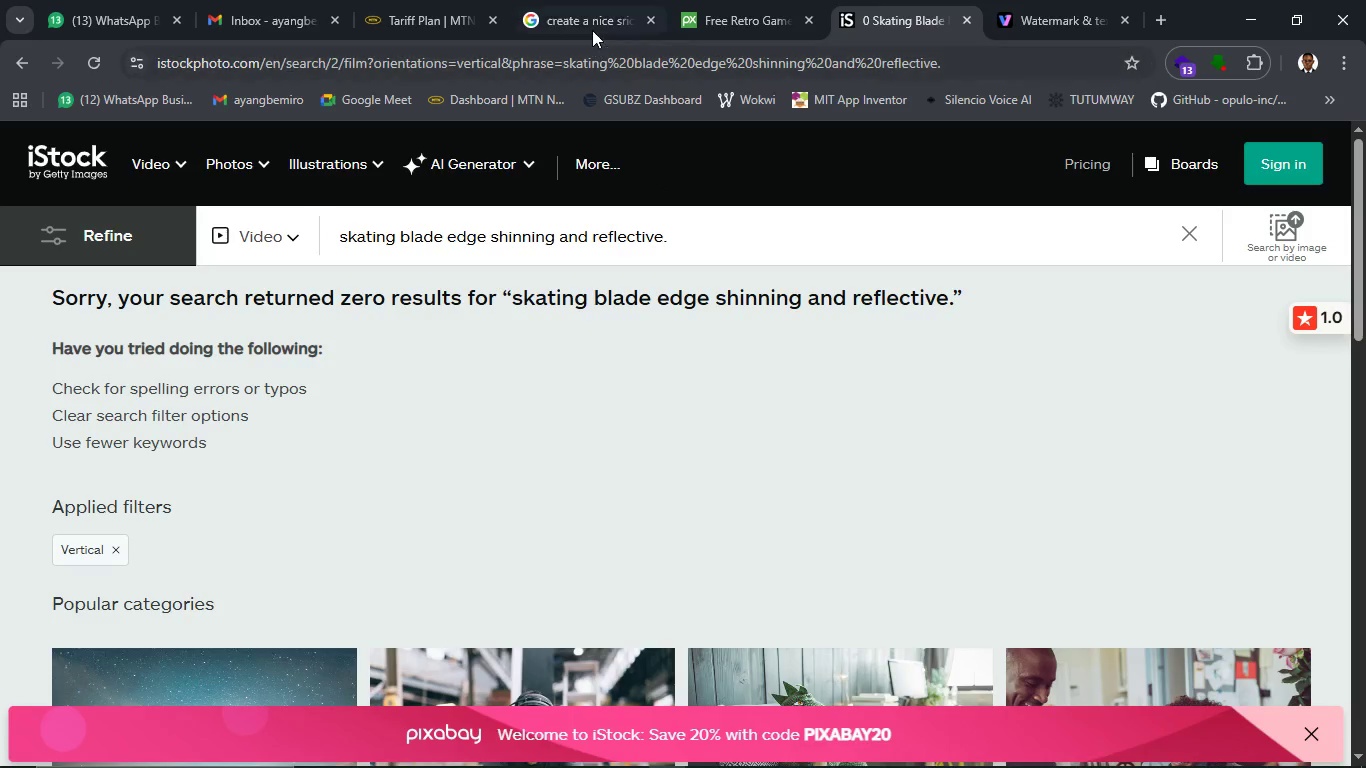 
left_click([592, 30])
 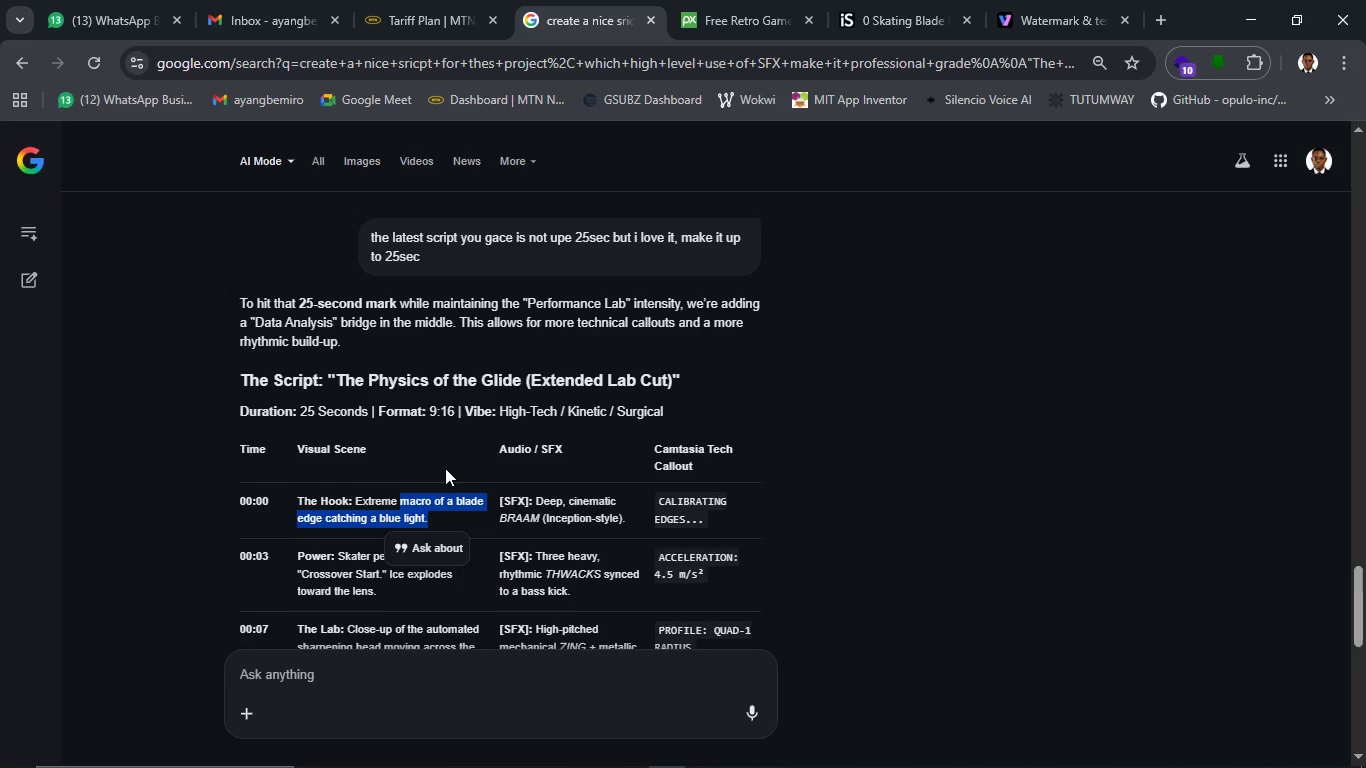 
scroll: coordinate [449, 471], scroll_direction: none, amount: 0.0
 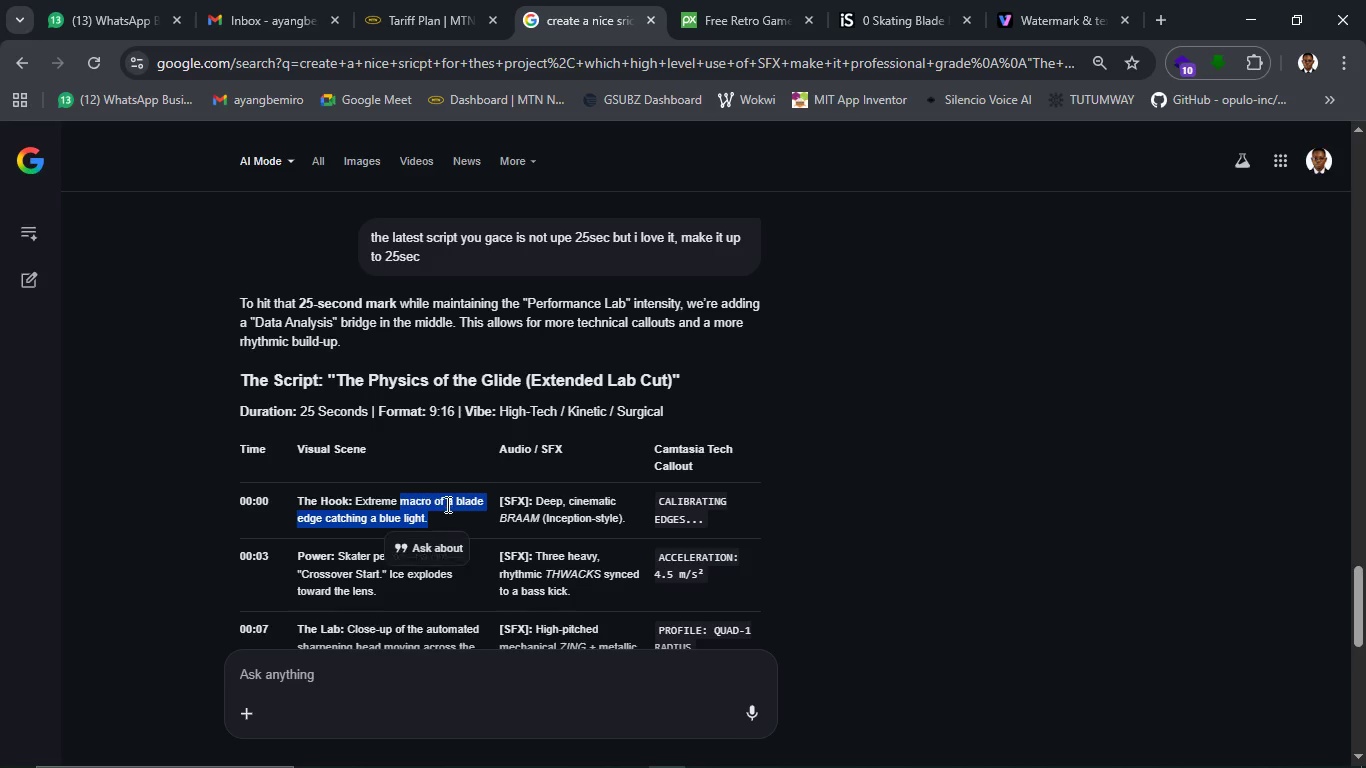 
left_click([446, 504])
 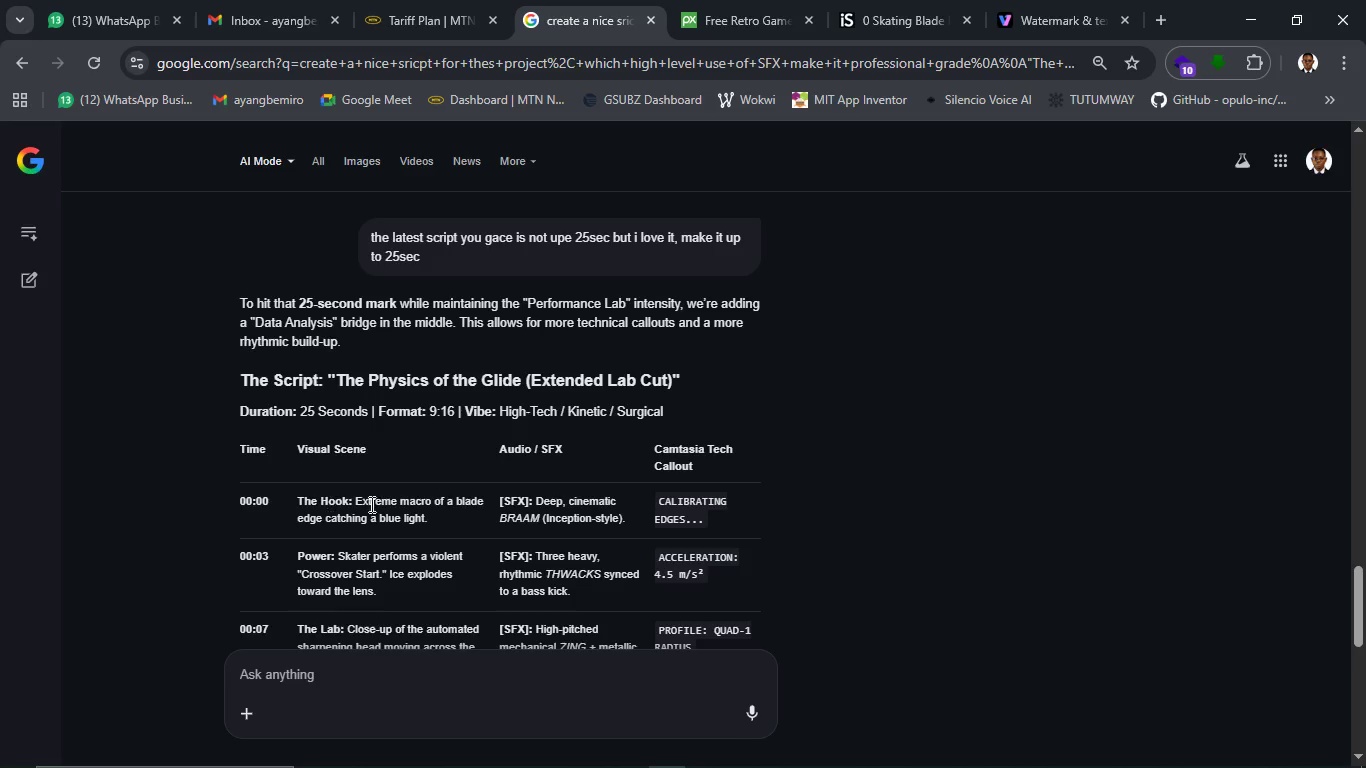 
left_click_drag(start_coordinate=[349, 500], to_coordinate=[456, 524])
 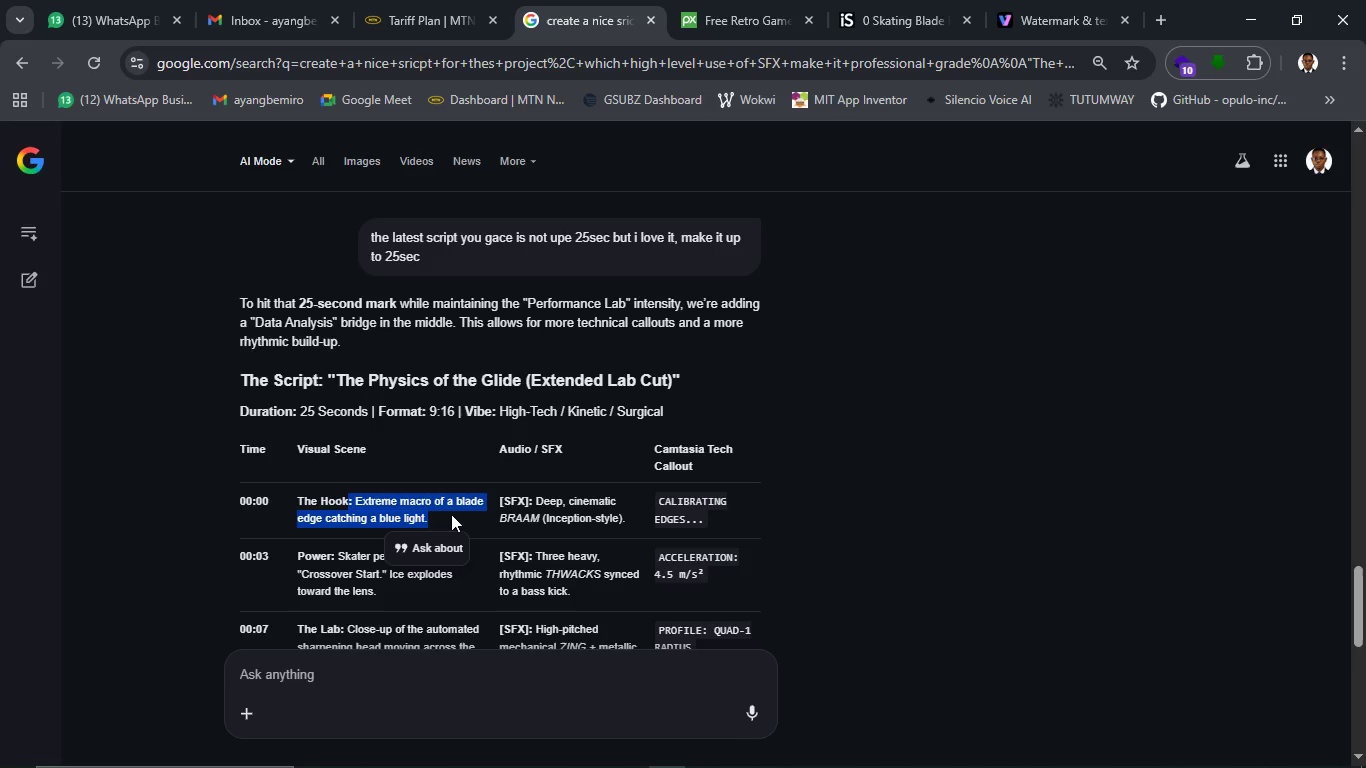 
key(Control+C)
 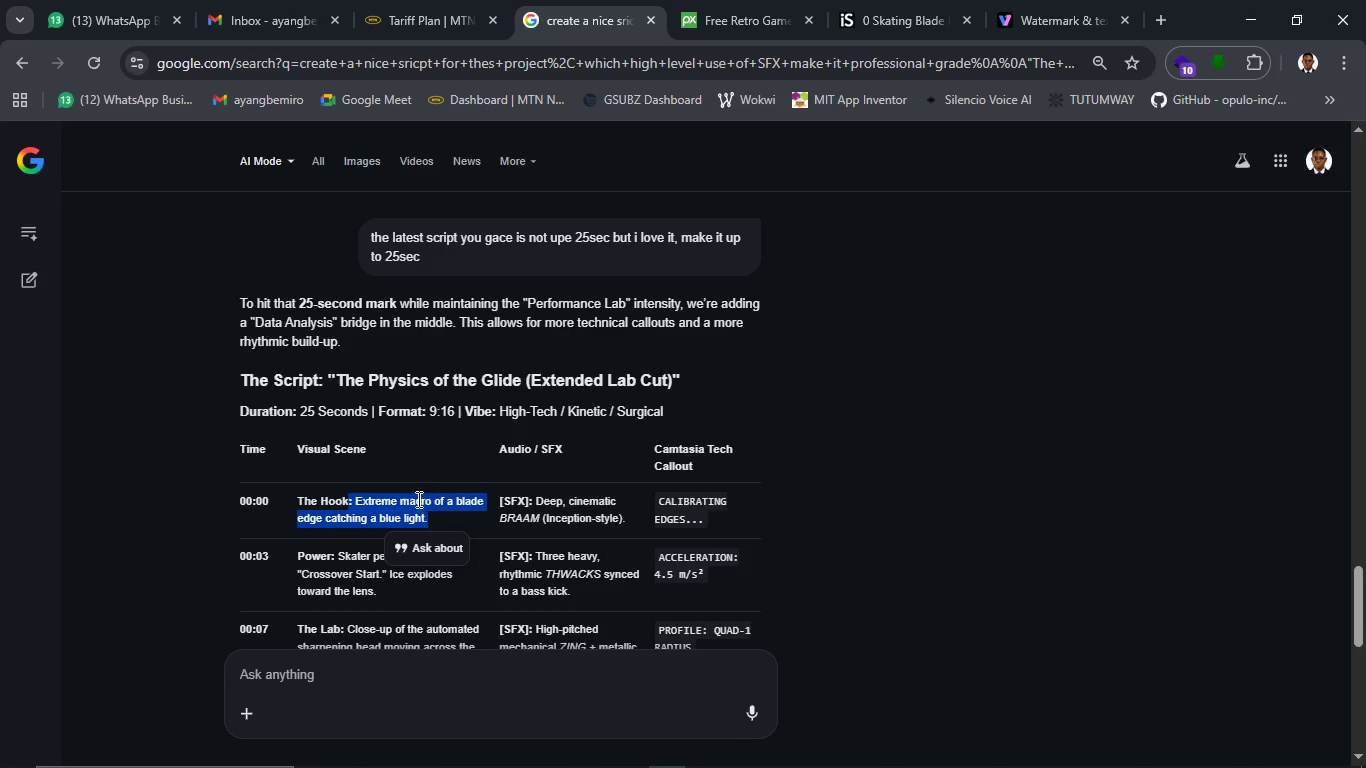 
scroll: coordinate [412, 506], scroll_direction: down, amount: 12.0
 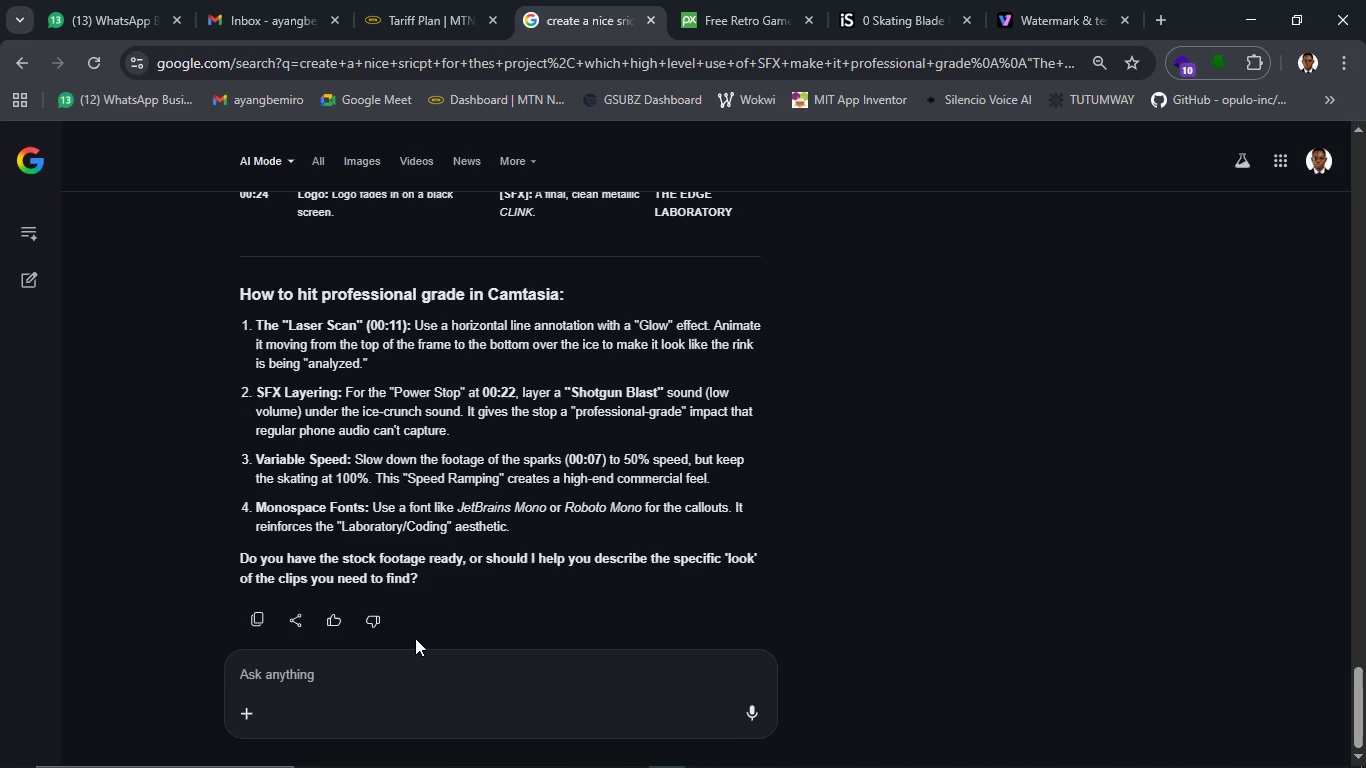 
left_click([415, 638])
 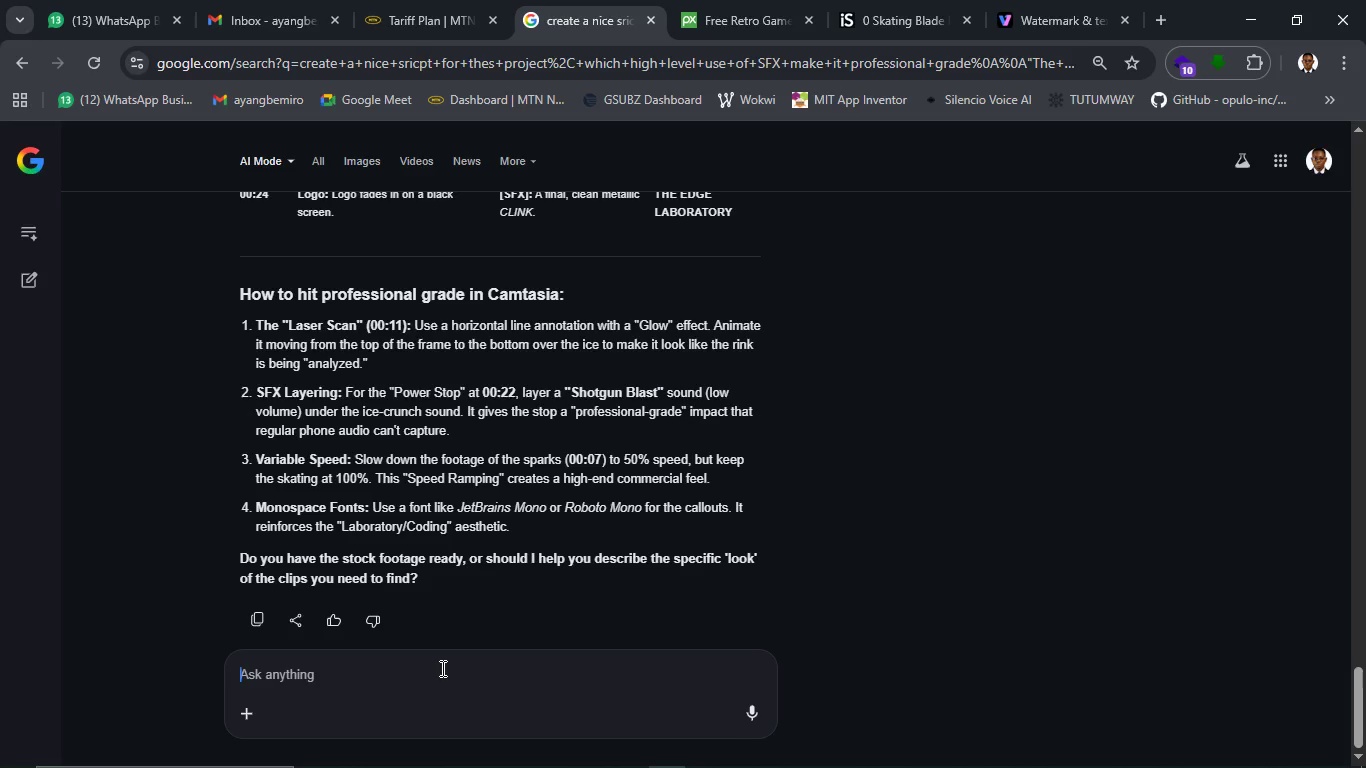 
type(what does this mean?)
 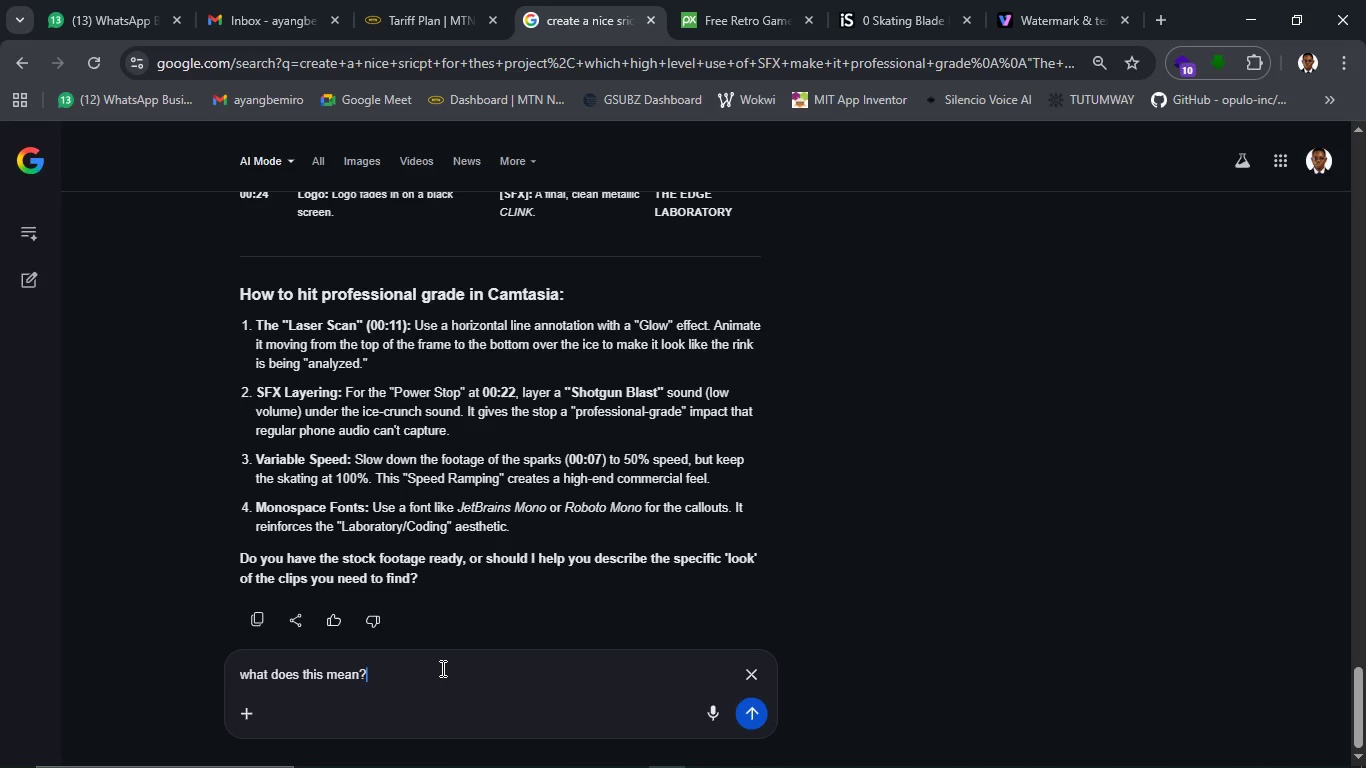 
key(Shift+Enter)
 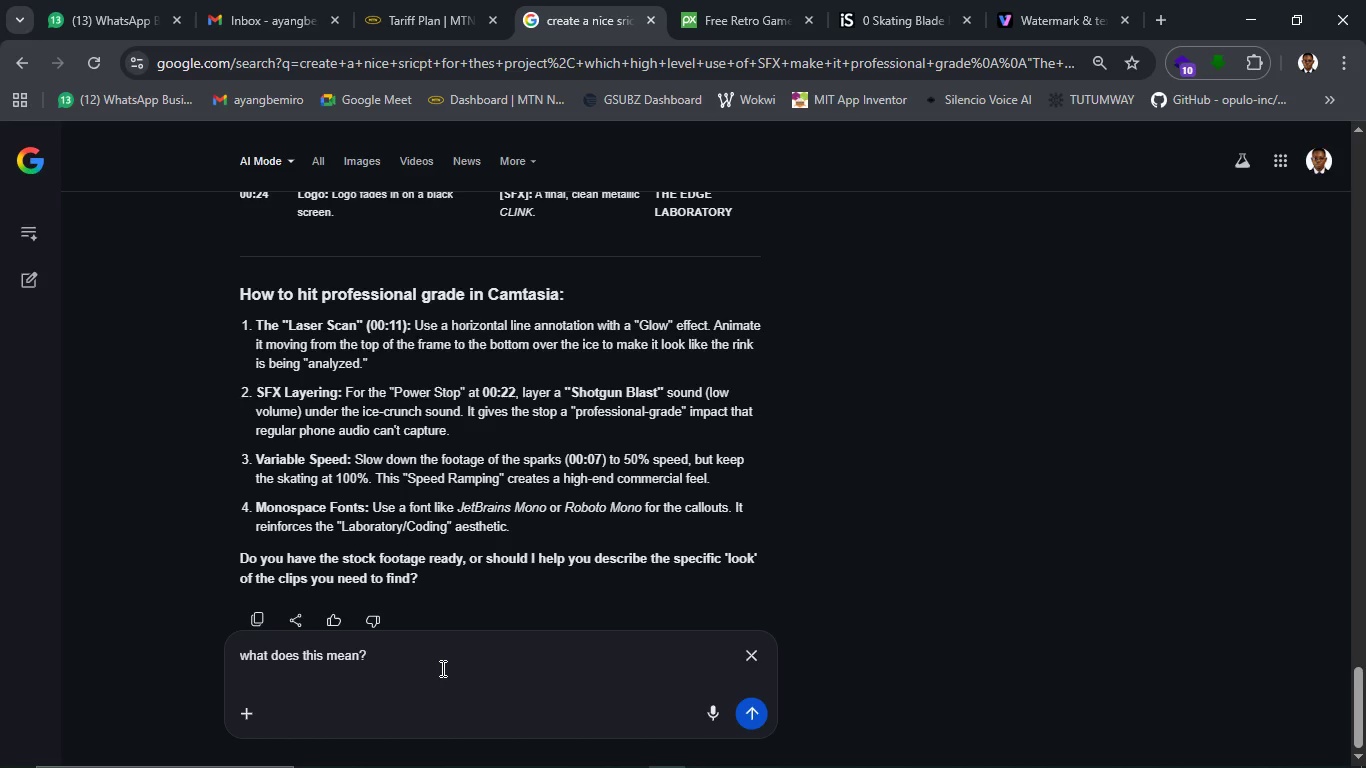 
key(Shift+Enter)
 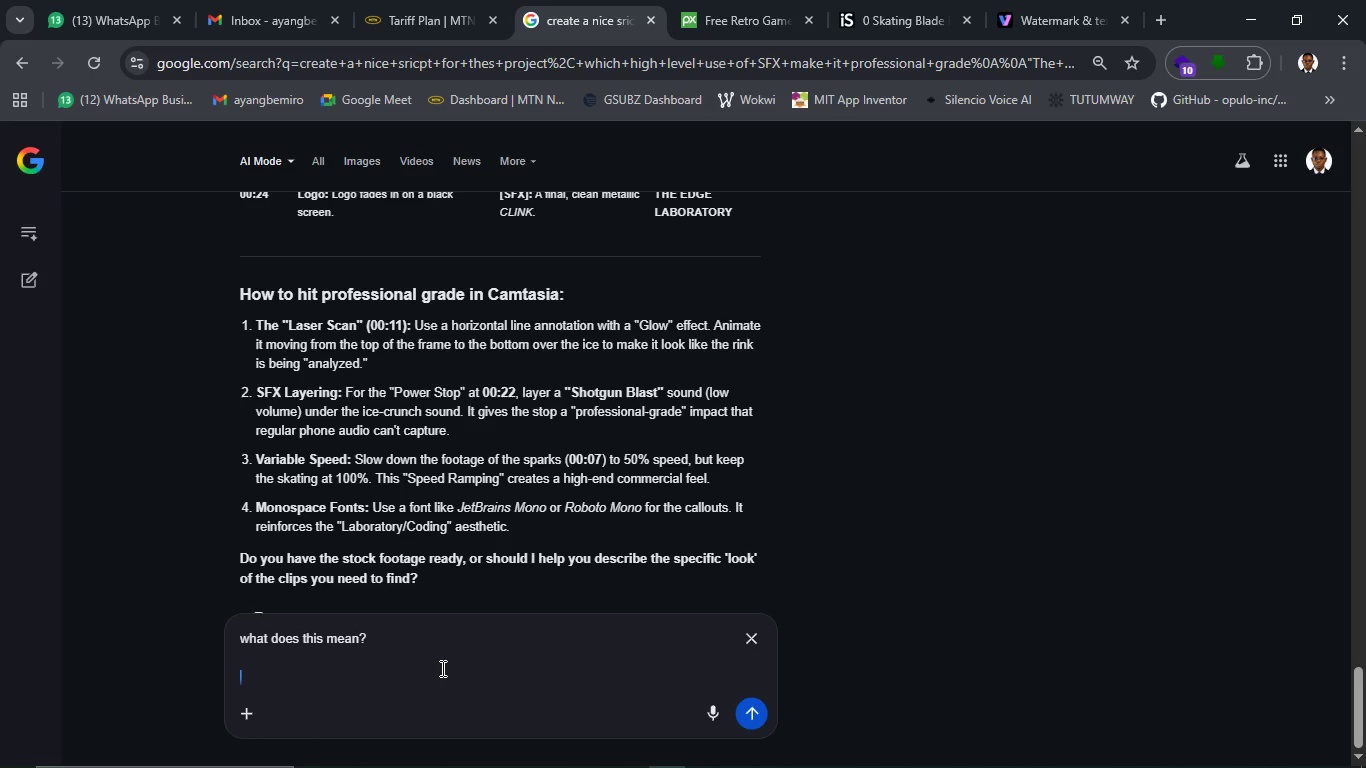 
key(Control+V)
 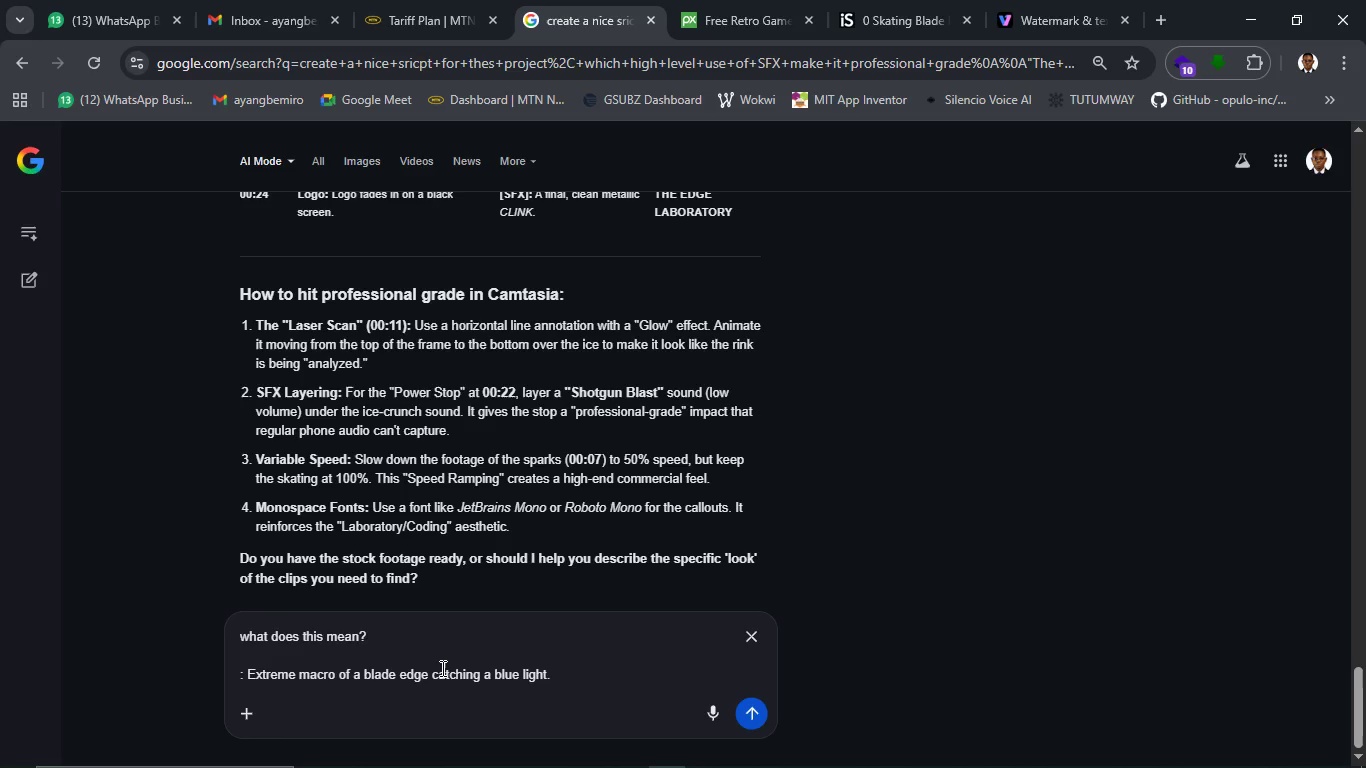 
key(Enter)
 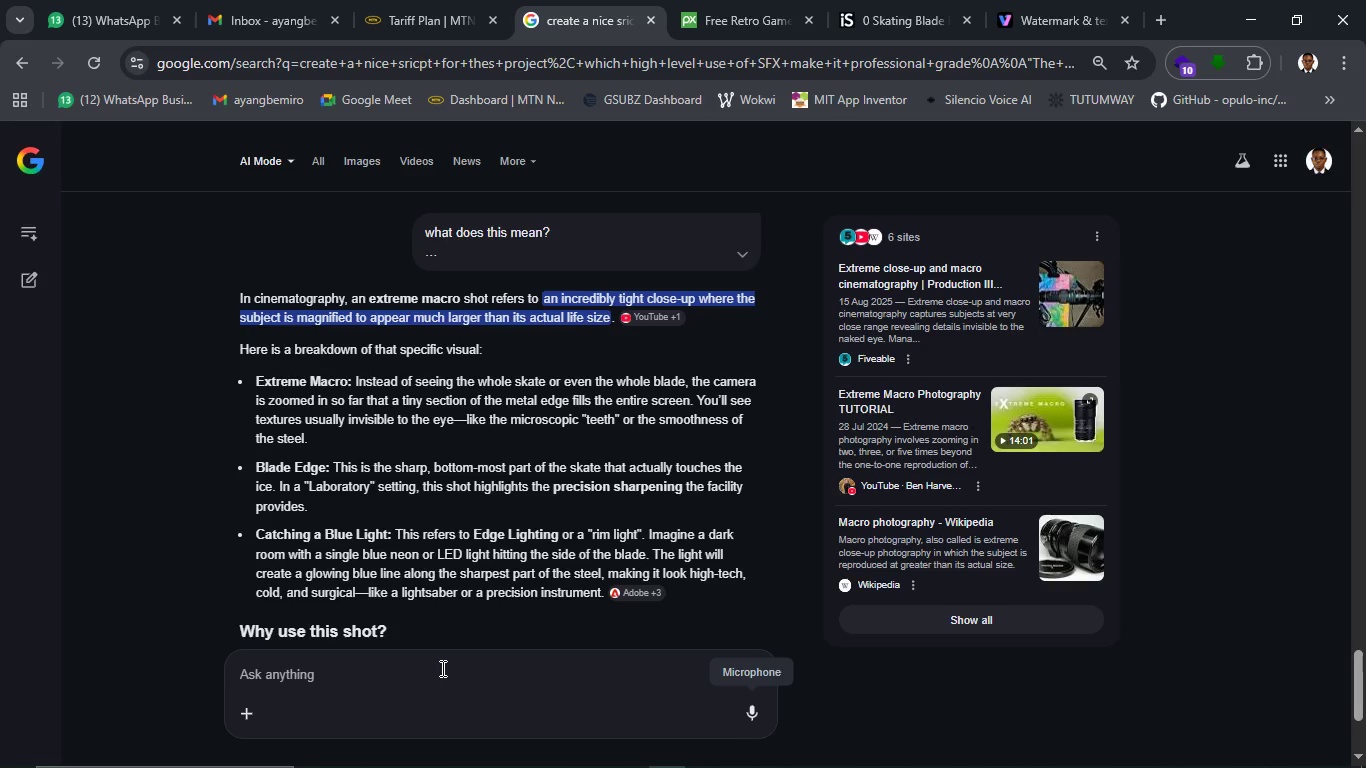 
wait(40.64)
 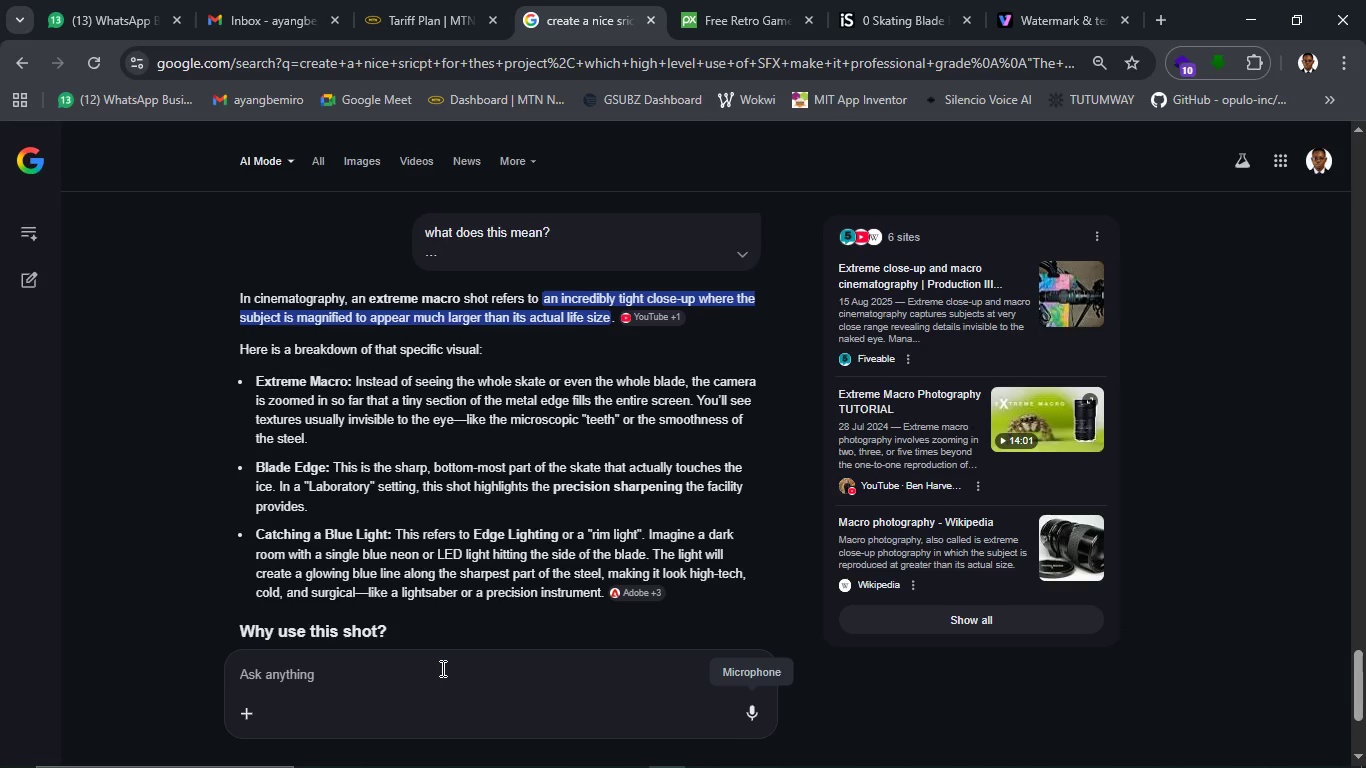 
scroll: coordinate [558, 566], scroll_direction: down, amount: 2.0
 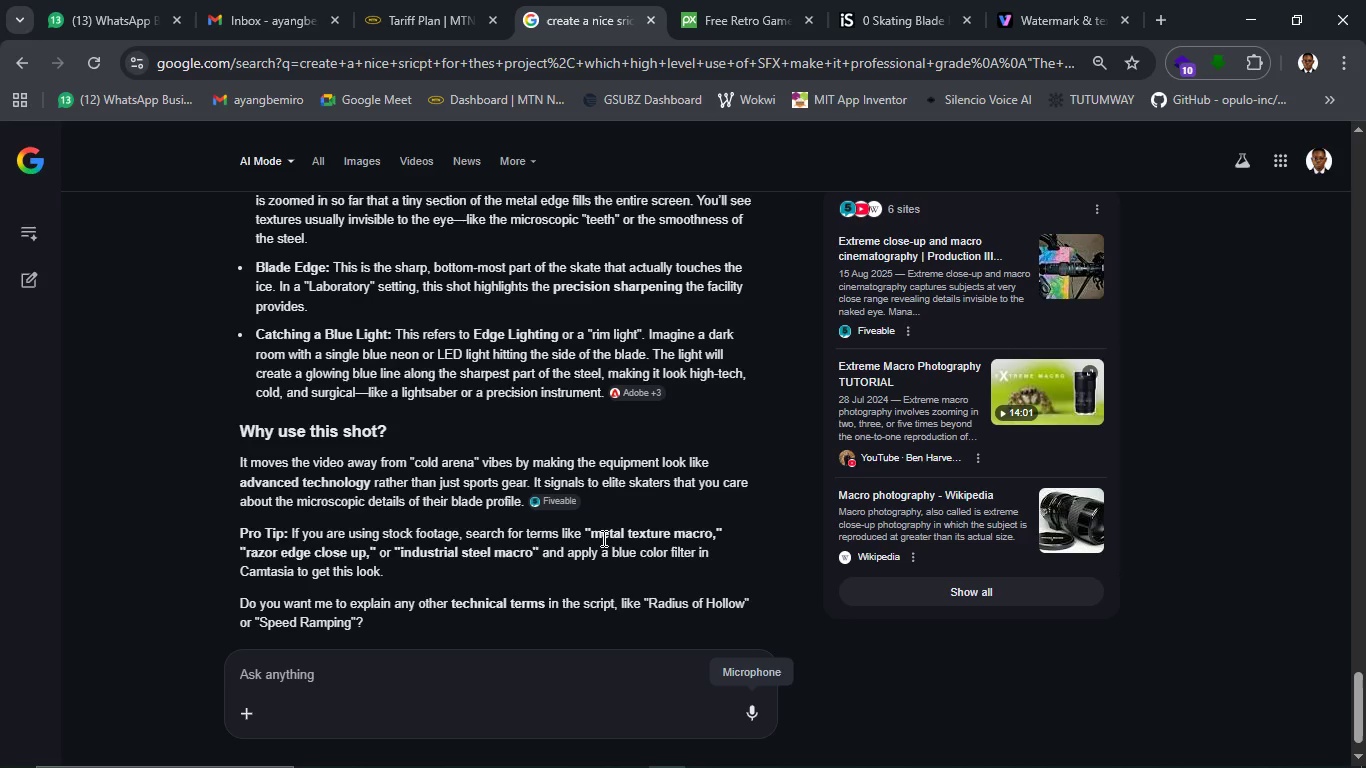 
wait(19.61)
 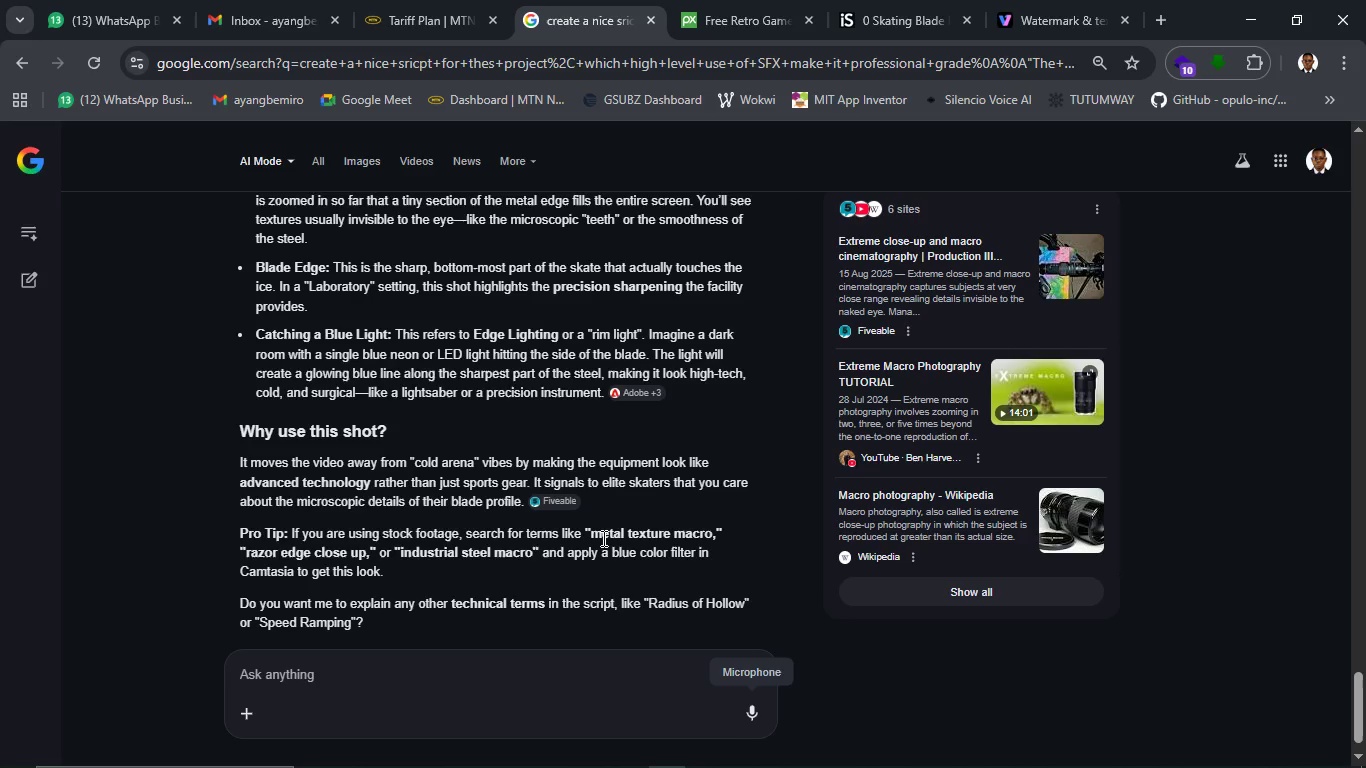 
left_click_drag(start_coordinate=[245, 556], to_coordinate=[366, 546])
 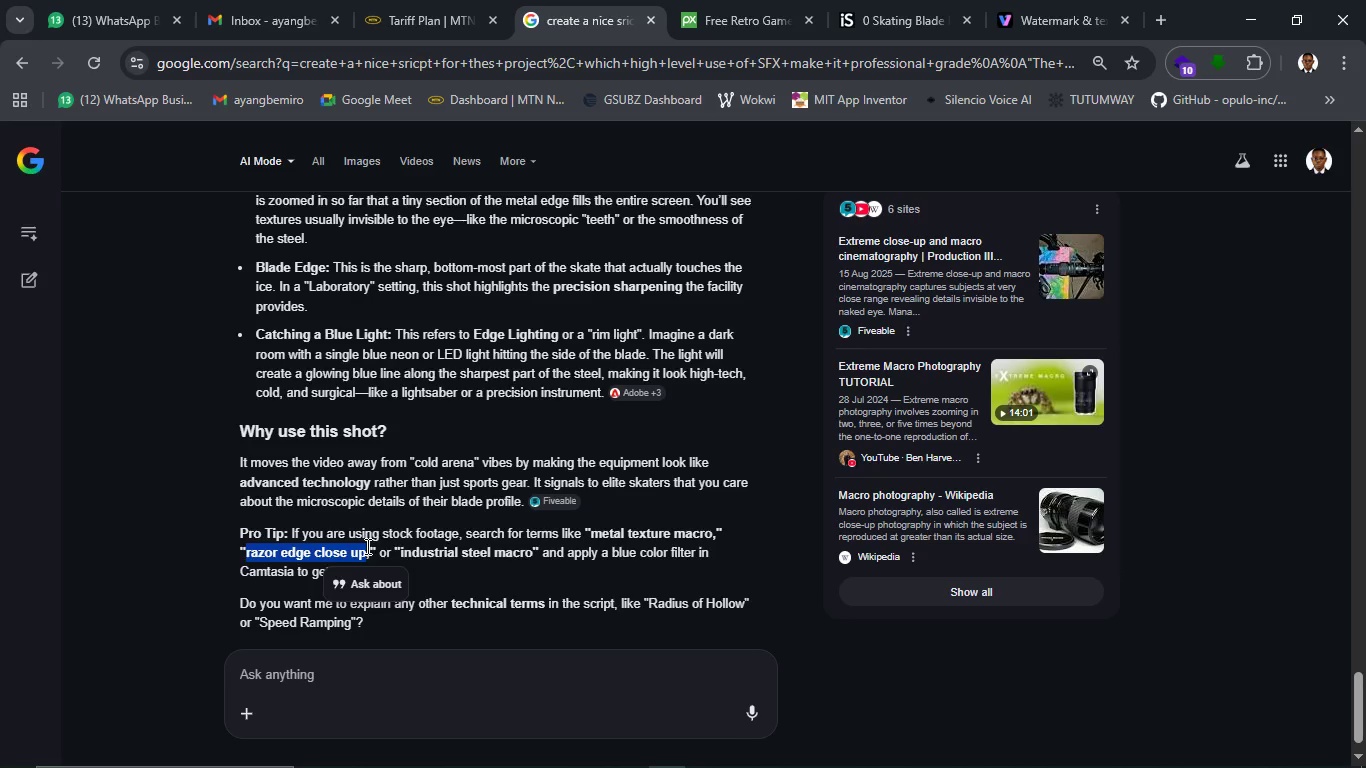 
key(Control+C)
 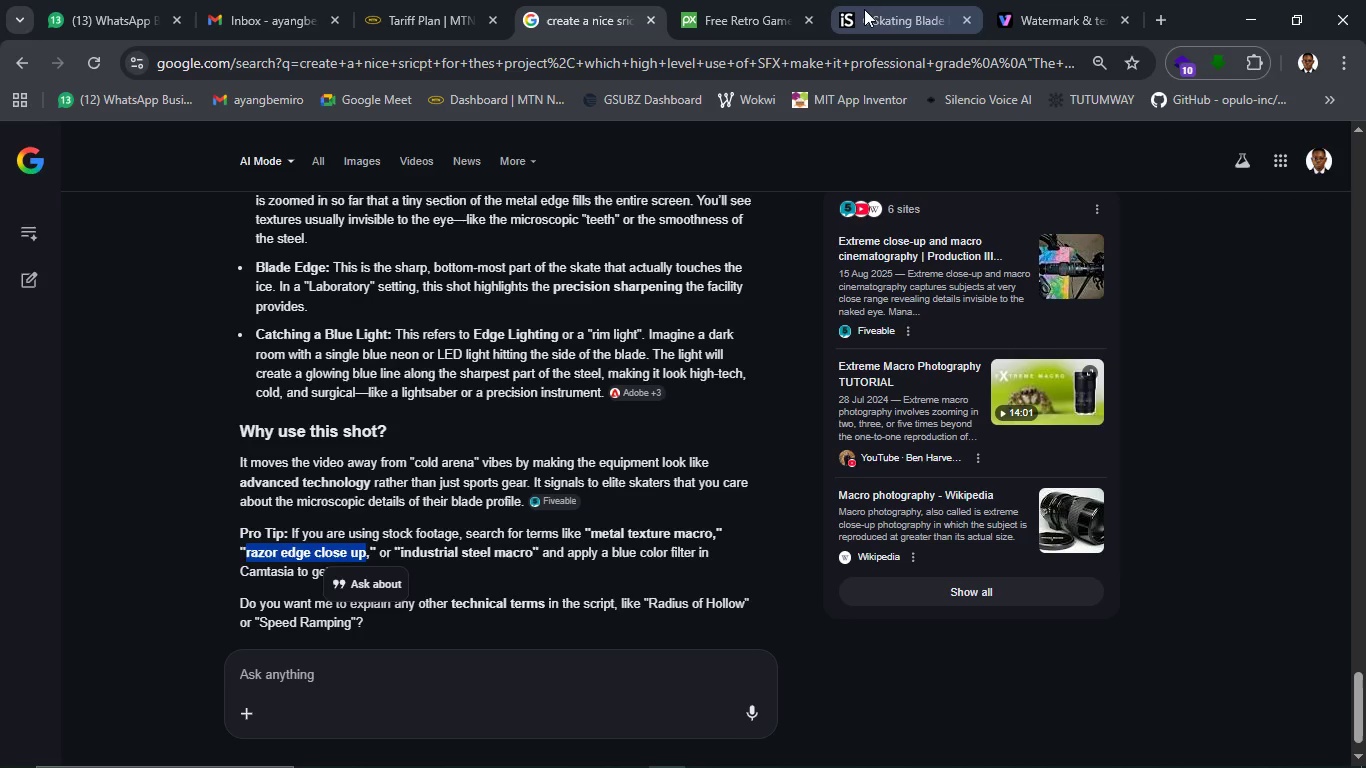 
left_click([871, 11])
 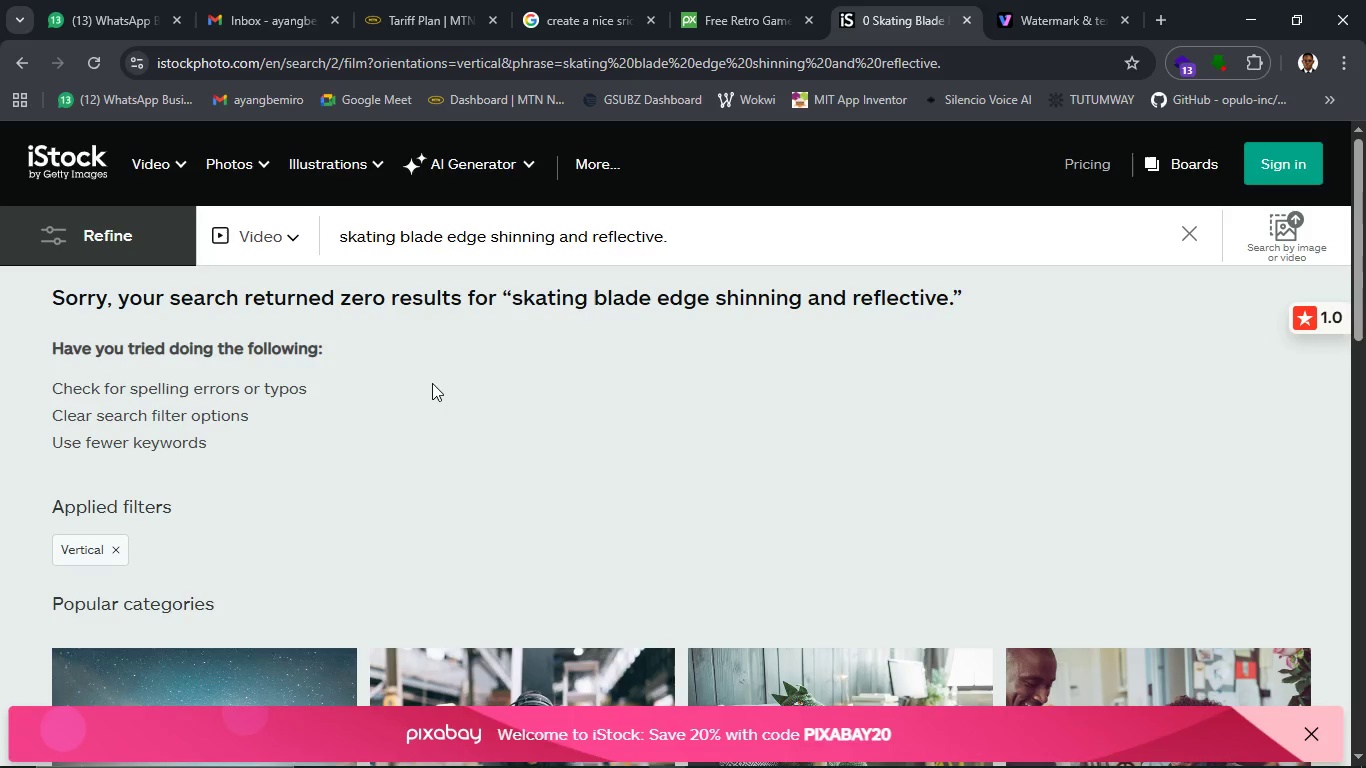 
scroll: coordinate [433, 389], scroll_direction: up, amount: 10.0
 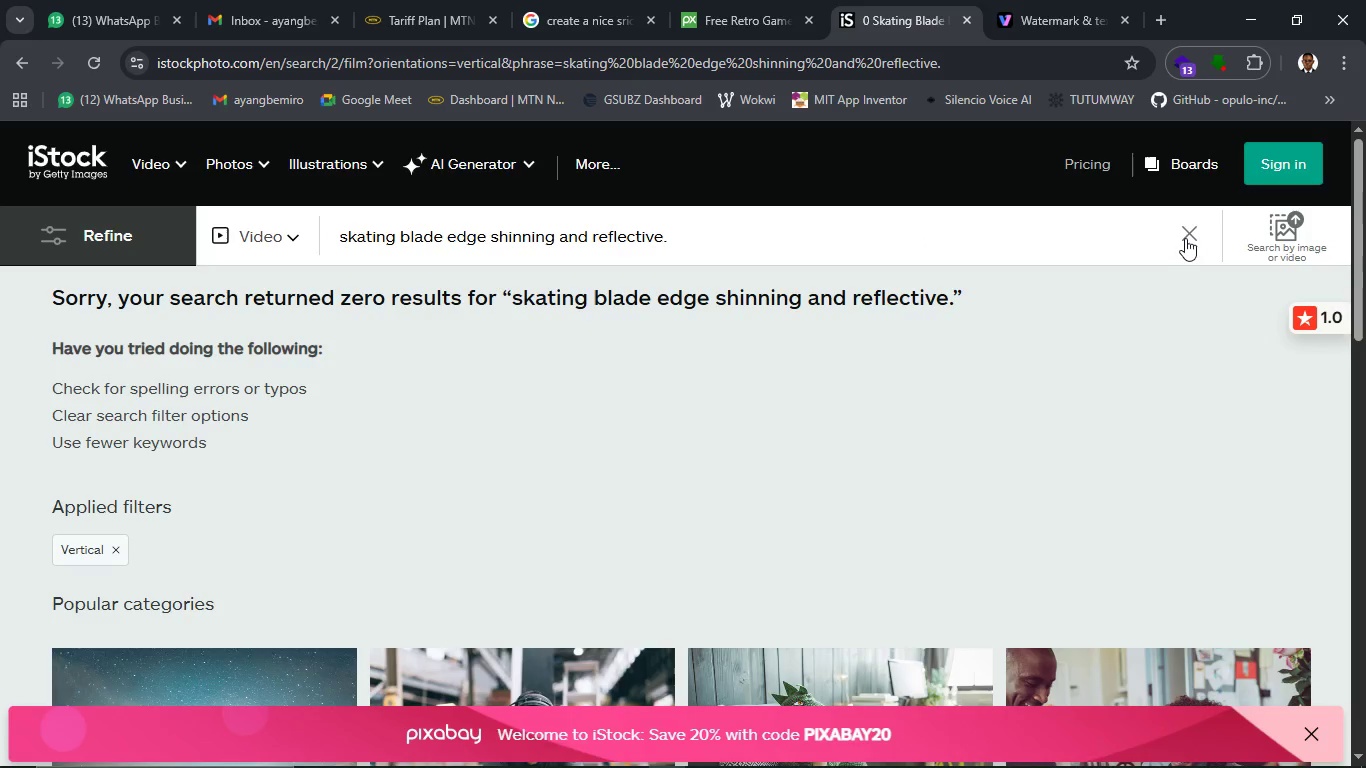 
left_click([1185, 238])
 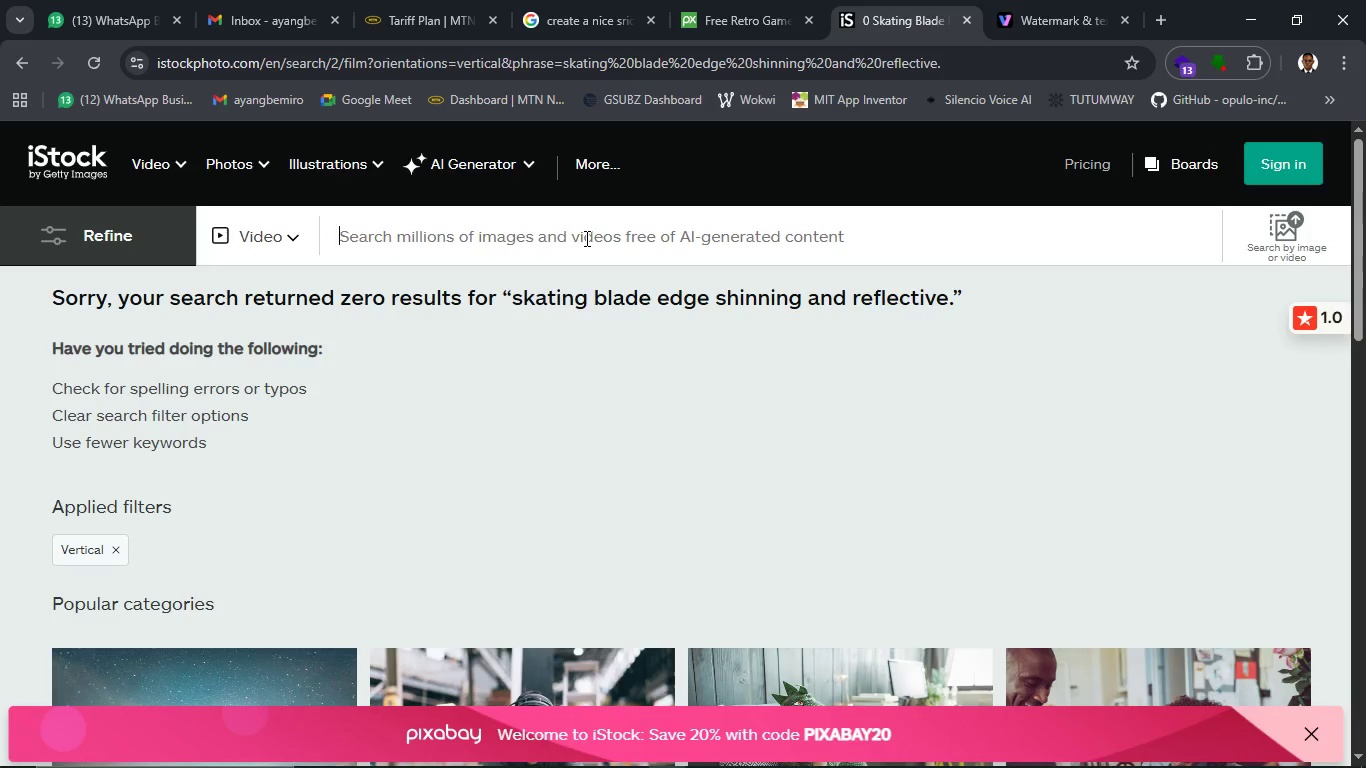 
left_click([585, 238])
 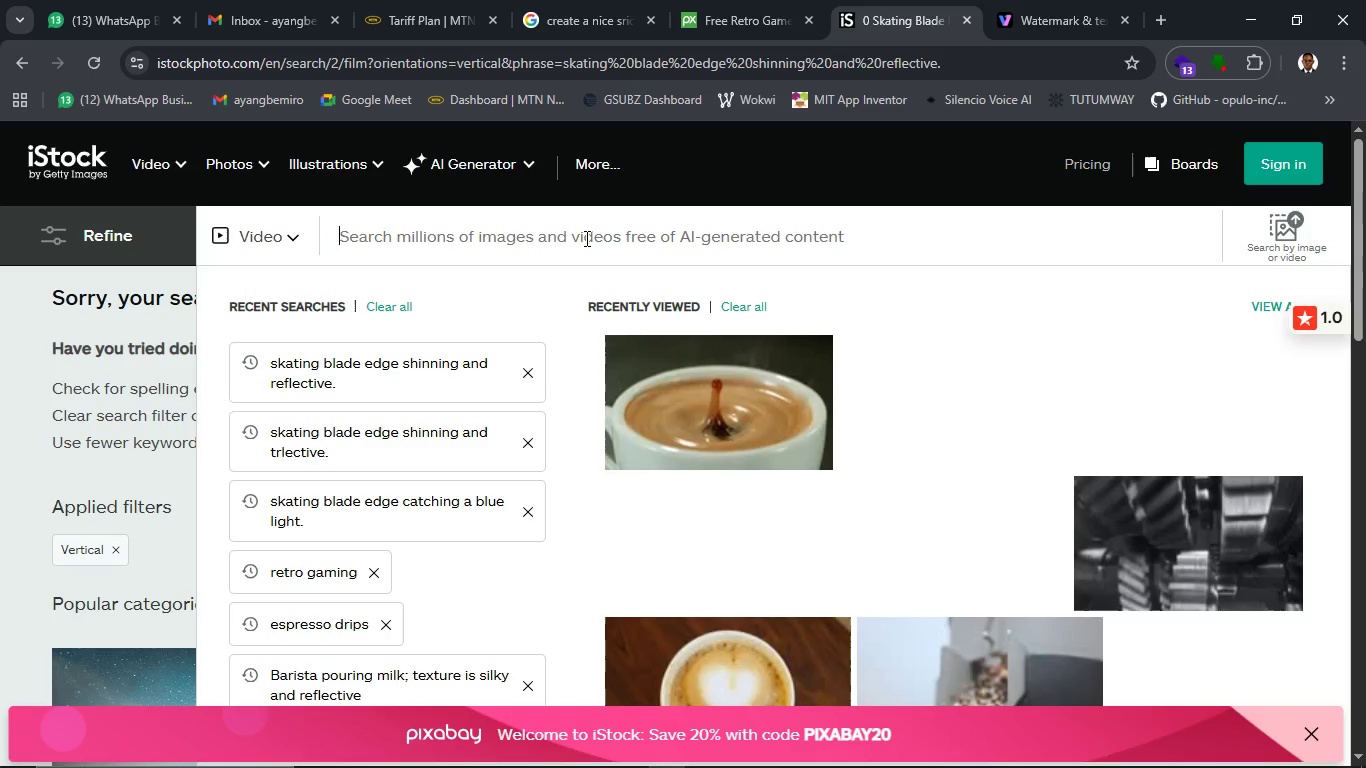 
key(Control+V)
 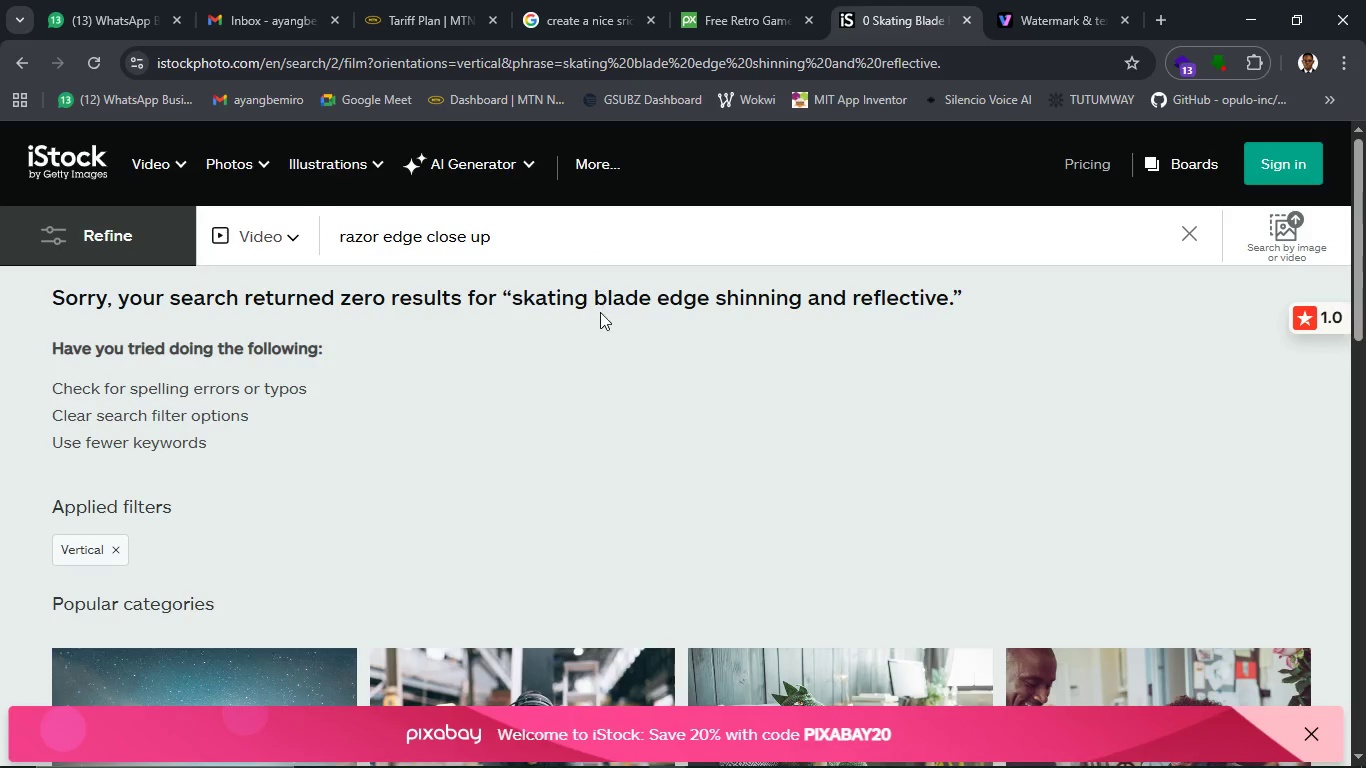 
key(Enter)
 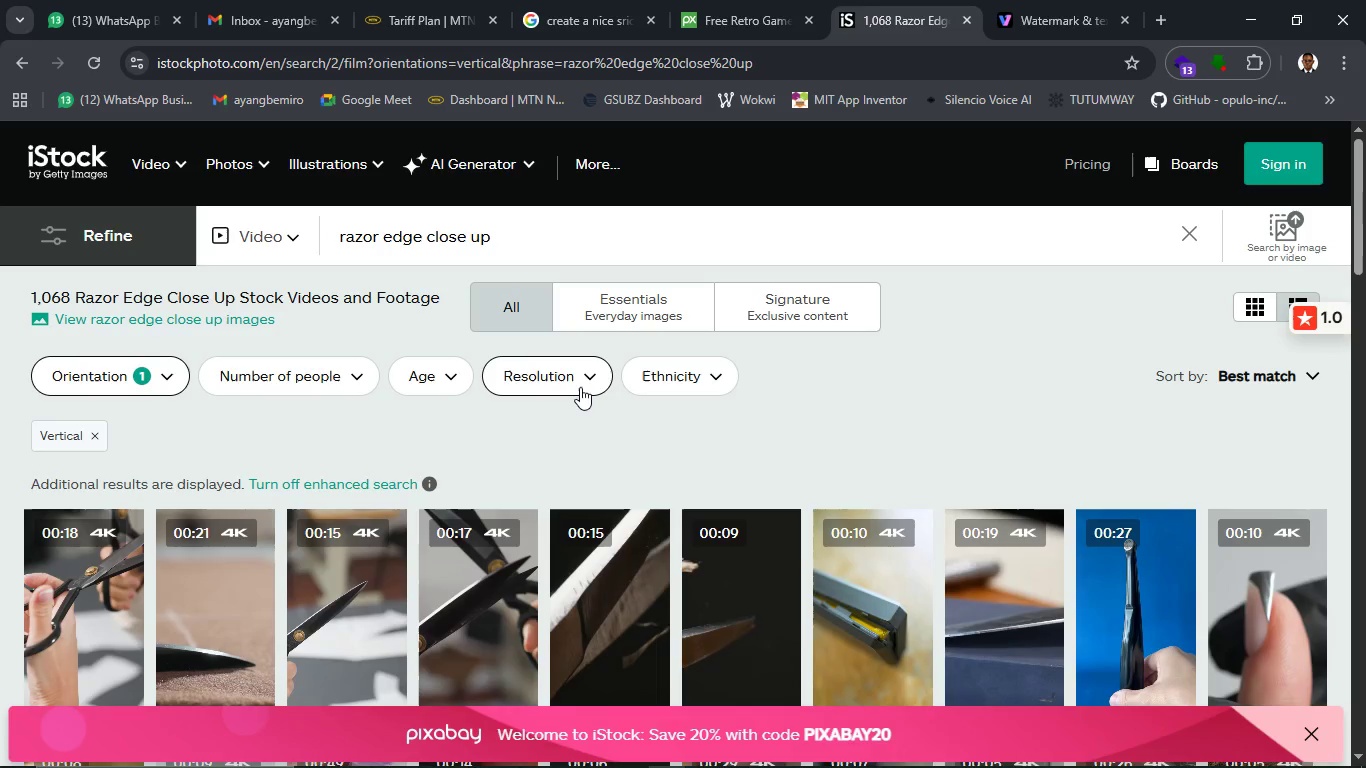 
scroll: coordinate [604, 477], scroll_direction: down, amount: 3.0
 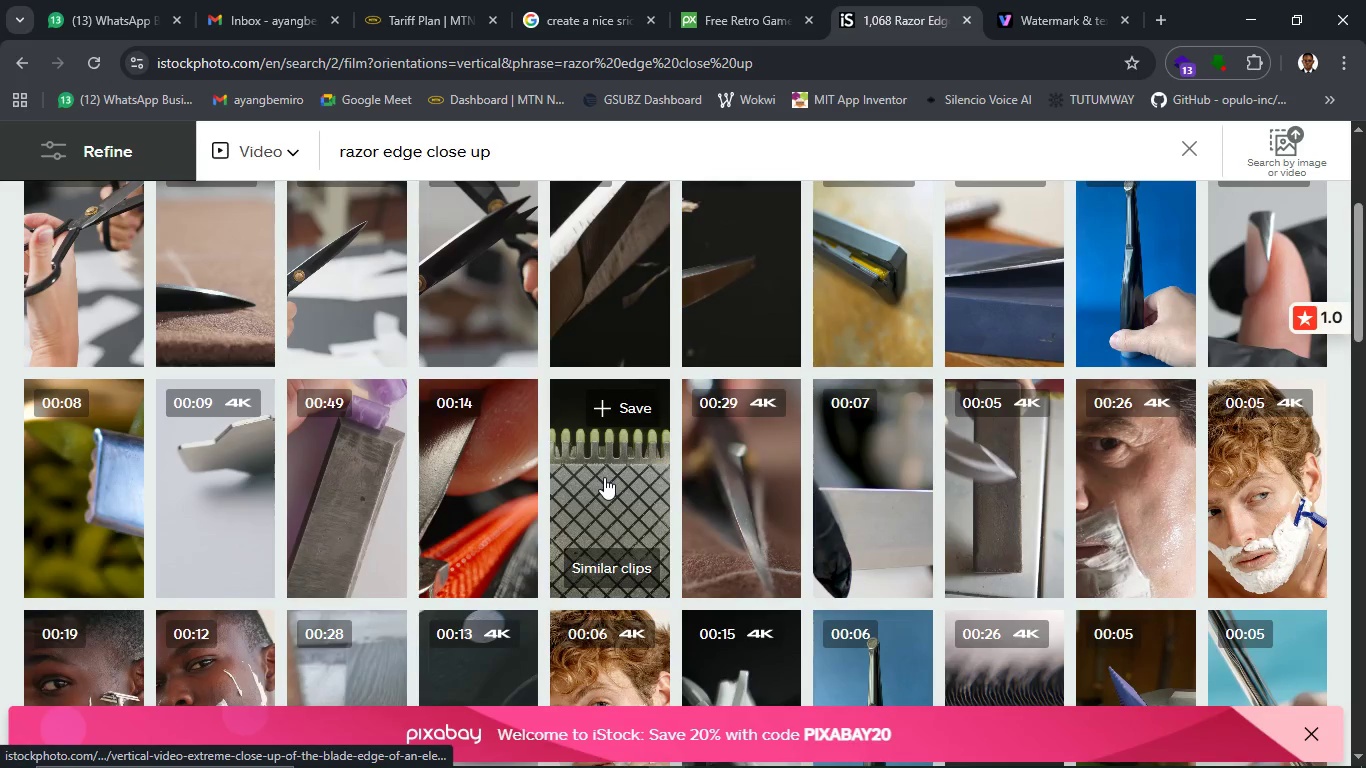 
scroll: coordinate [604, 477], scroll_direction: up, amount: 4.0
 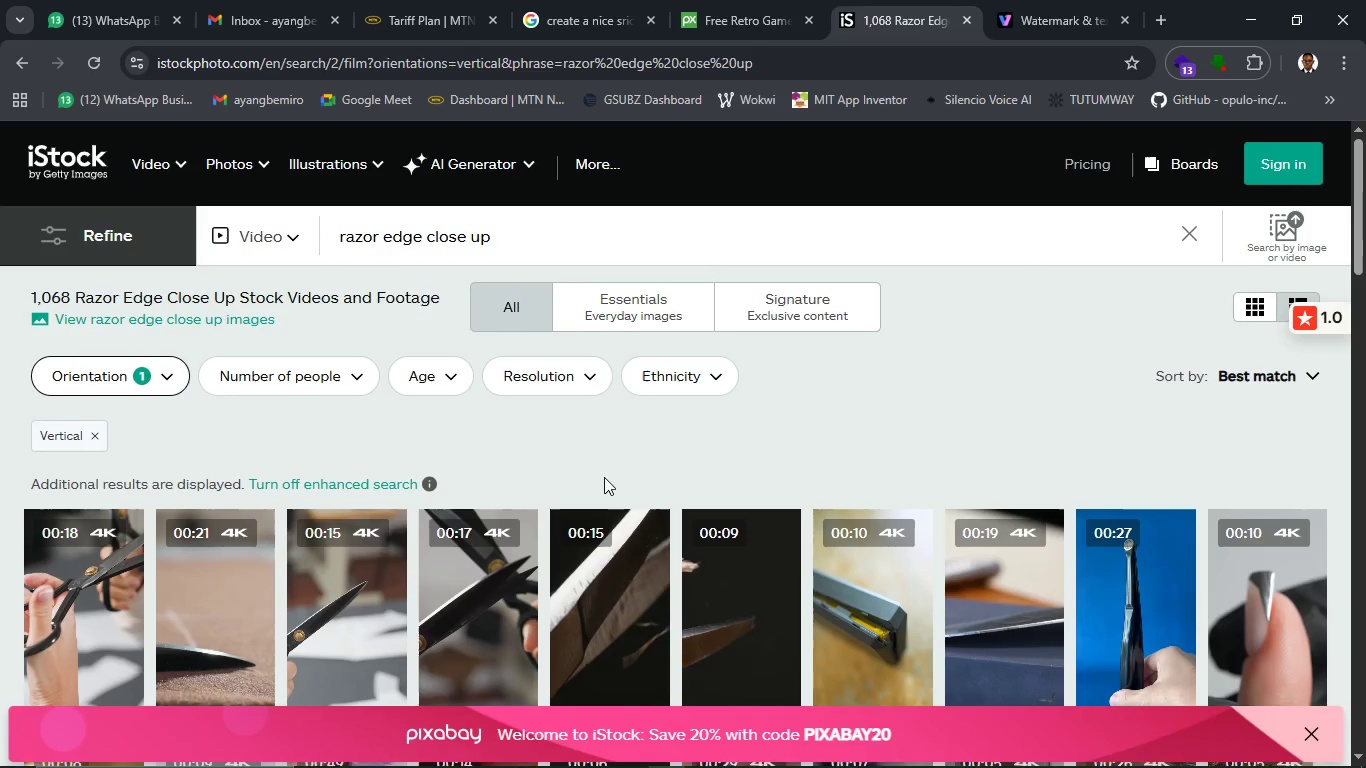 
scroll: coordinate [604, 477], scroll_direction: down, amount: 1.0
 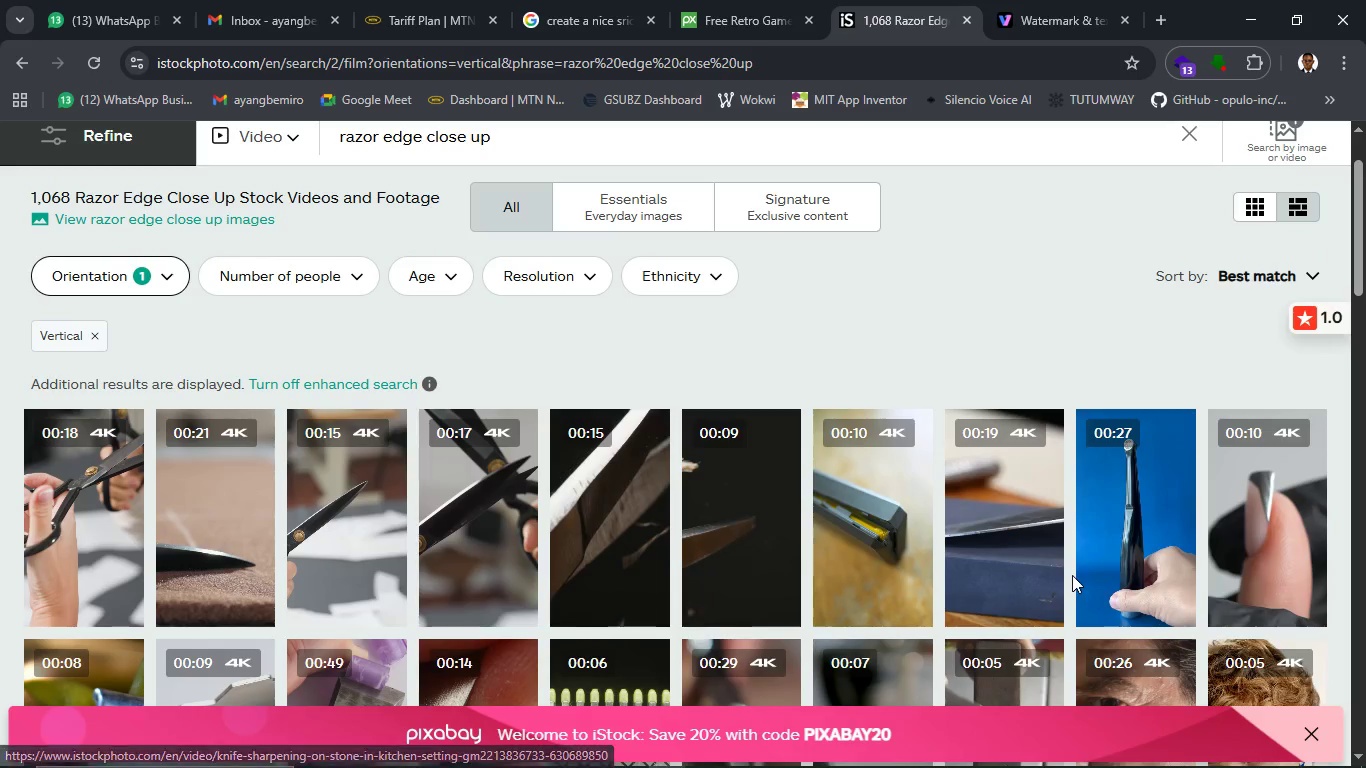 
wait(5.66)
 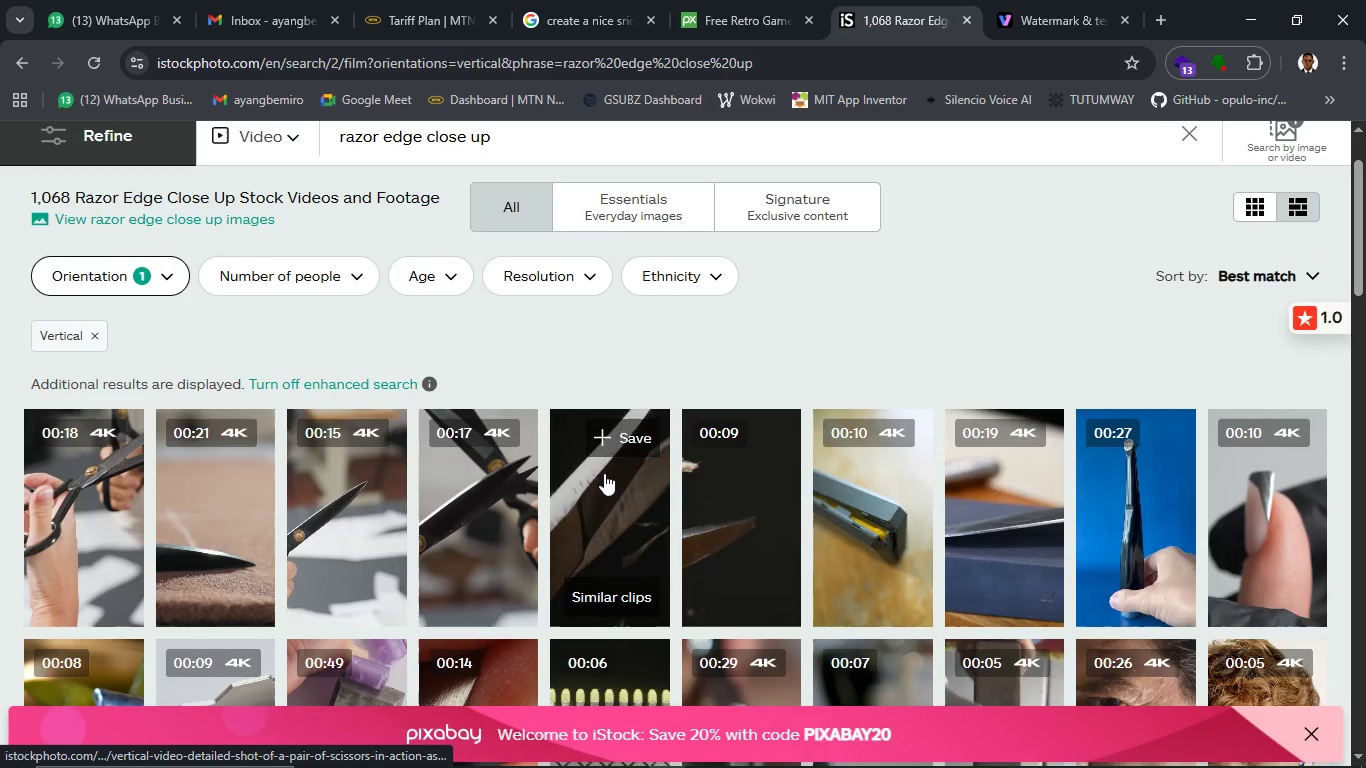 
left_click([389, 133])
 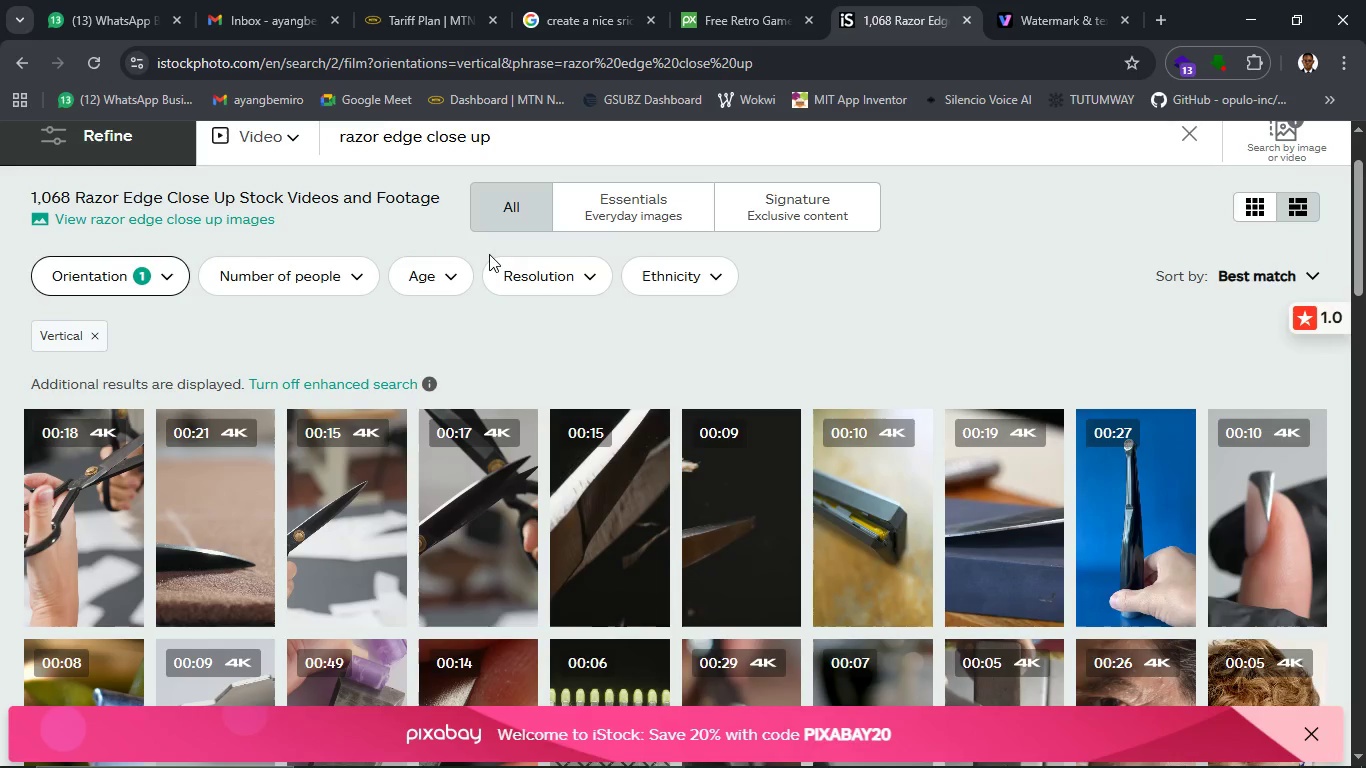 
key(ArrowLeft)
 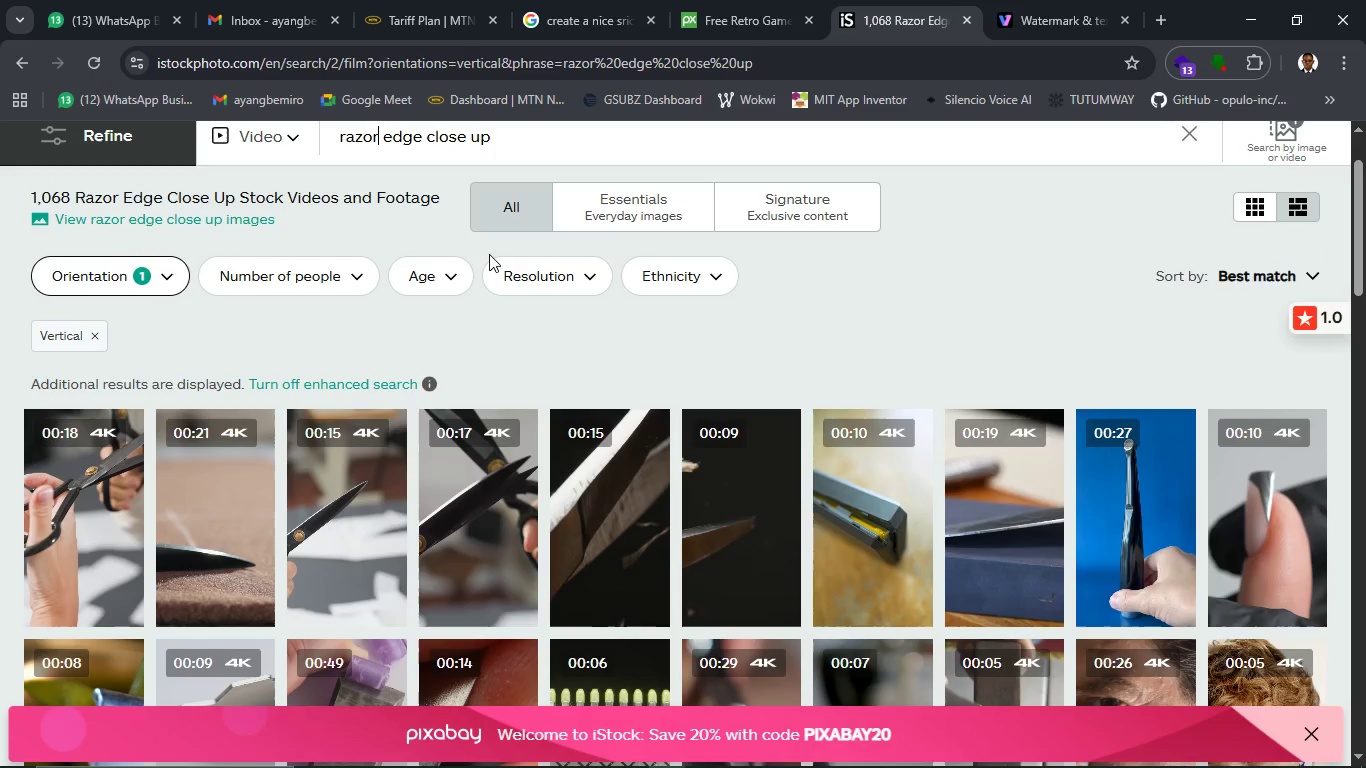 
key(ArrowLeft)
 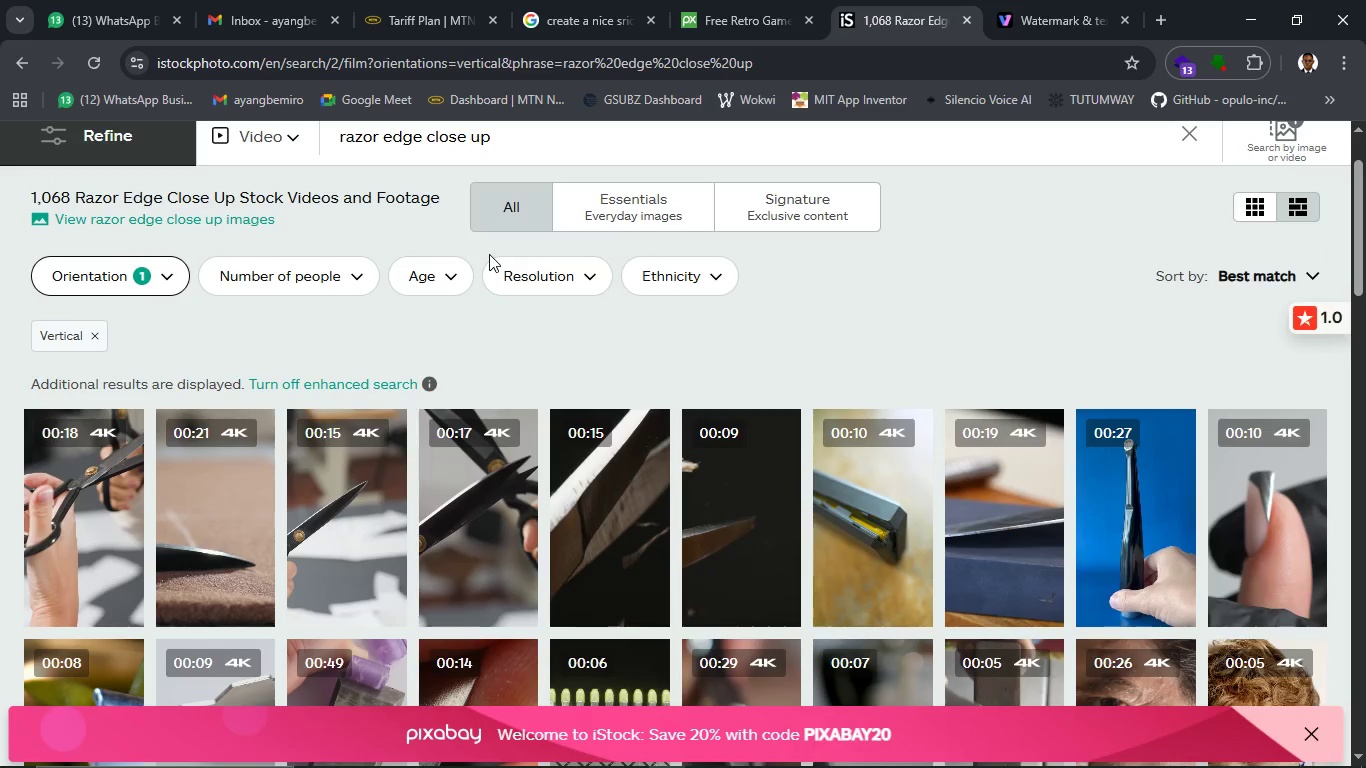 
hold_key(key=Backspace, duration=0.92)
 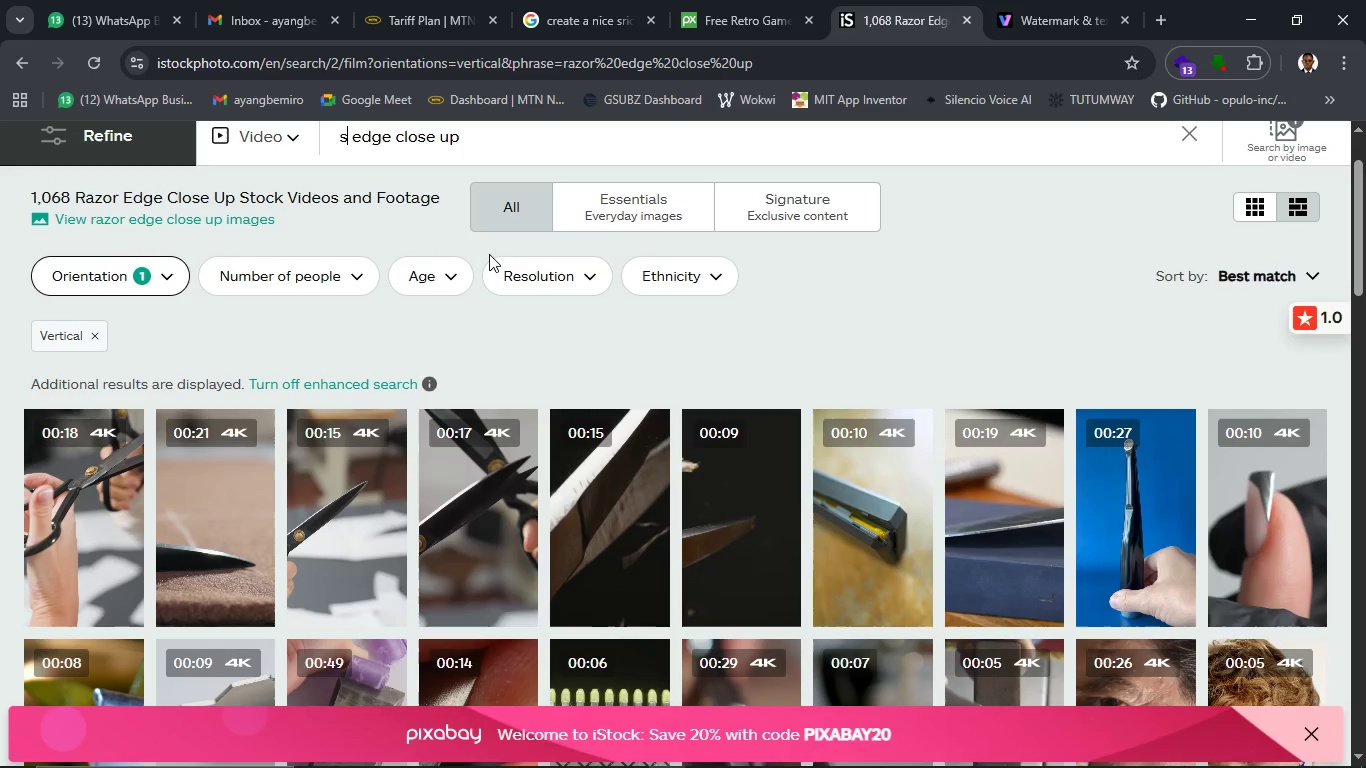 
type(skating bade)
key(Backspace)
key(Backspace)
key(Backspace)
key(Backspace)
type(blade)
 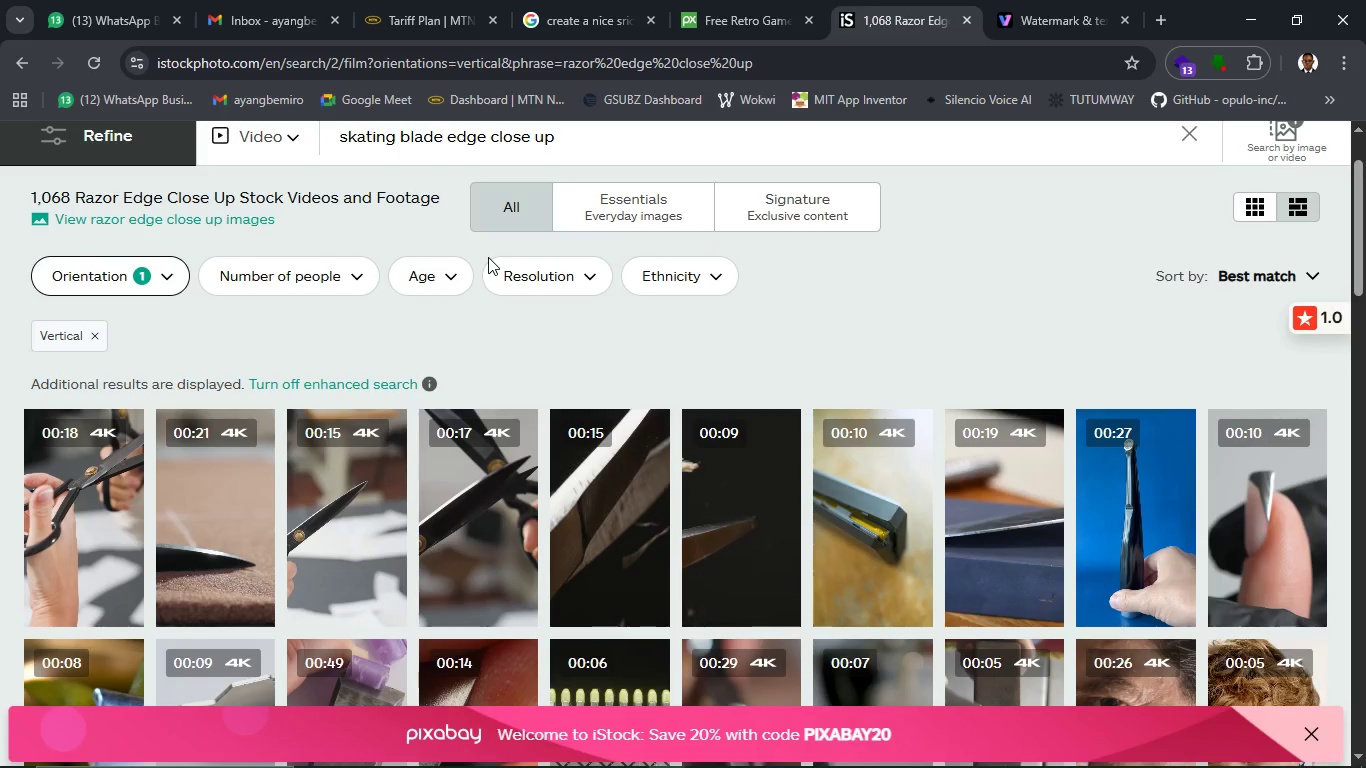 
key(Enter)
 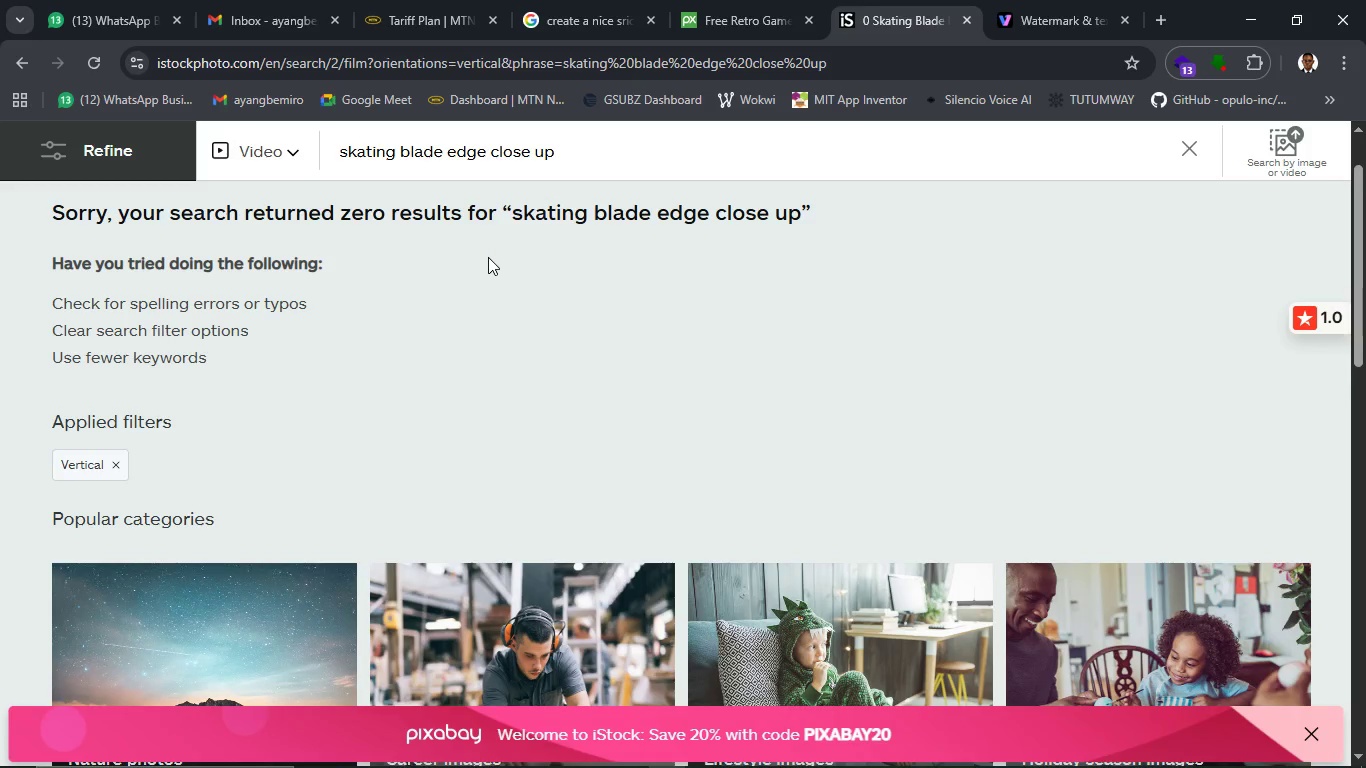 
wait(5.66)
 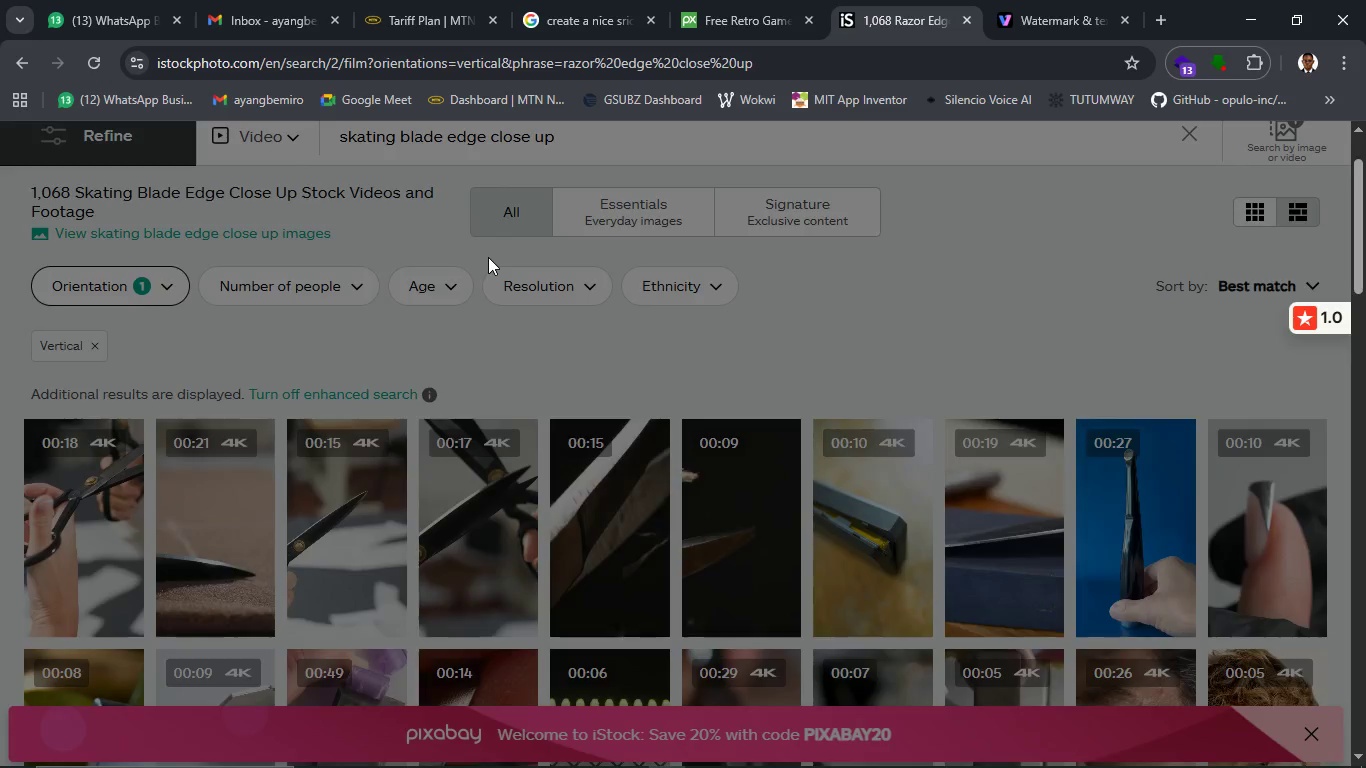 
scroll: coordinate [782, 501], scroll_direction: down, amount: 5.0
 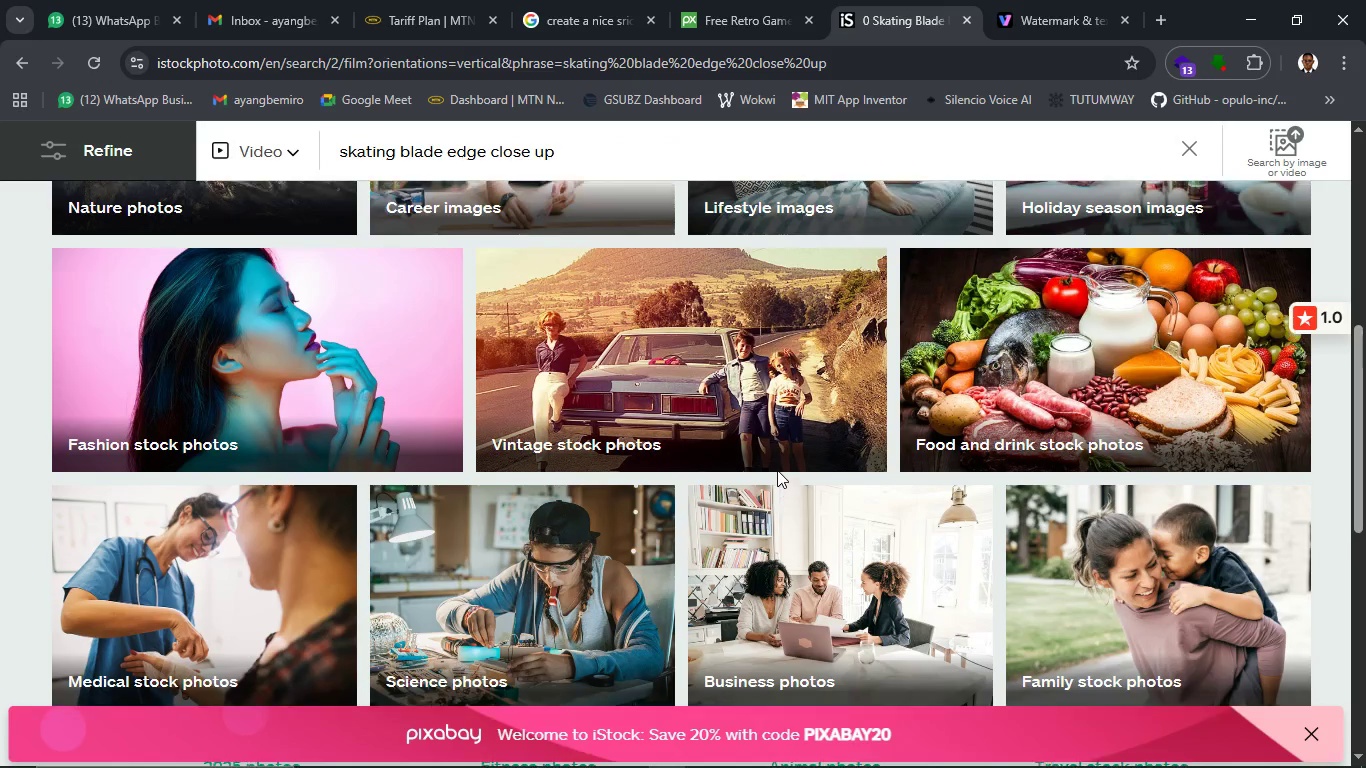 
scroll: coordinate [759, 455], scroll_direction: up, amount: 11.0
 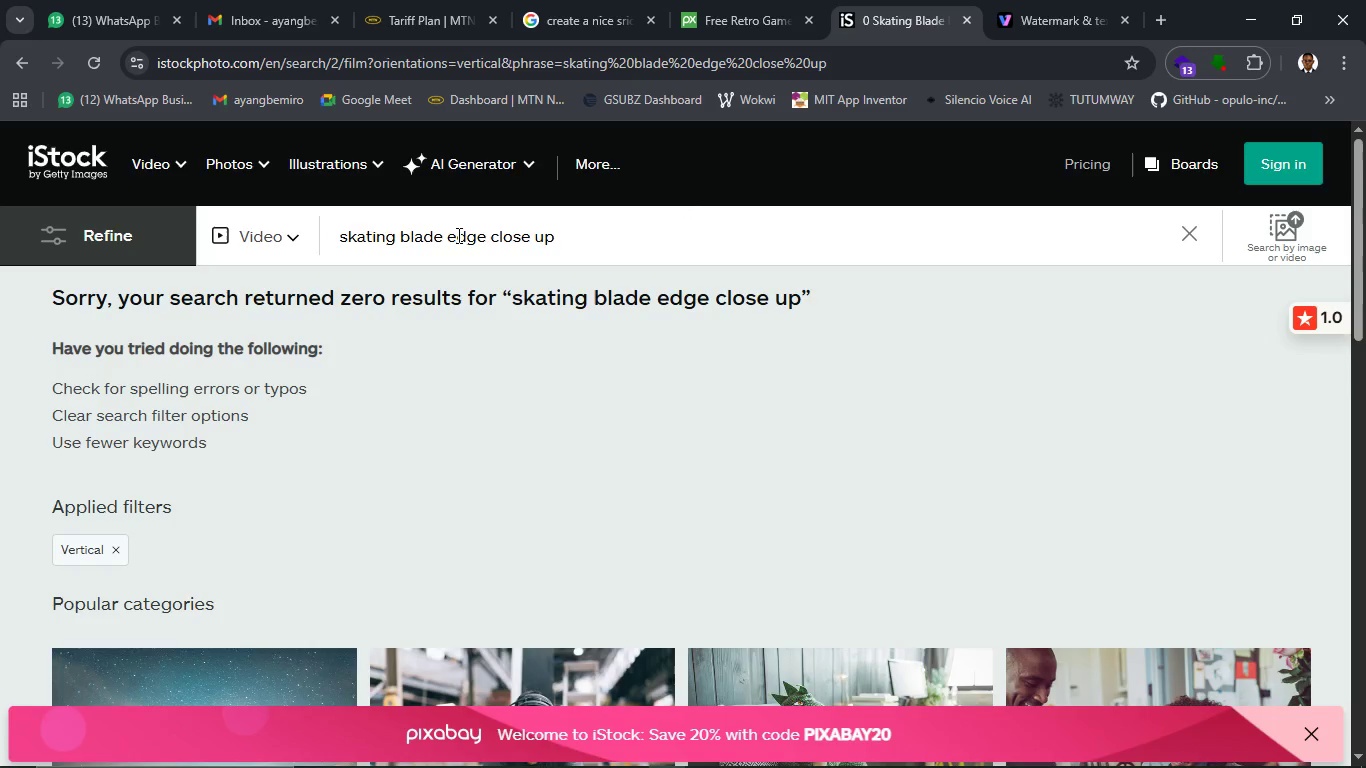 
left_click([441, 236])
 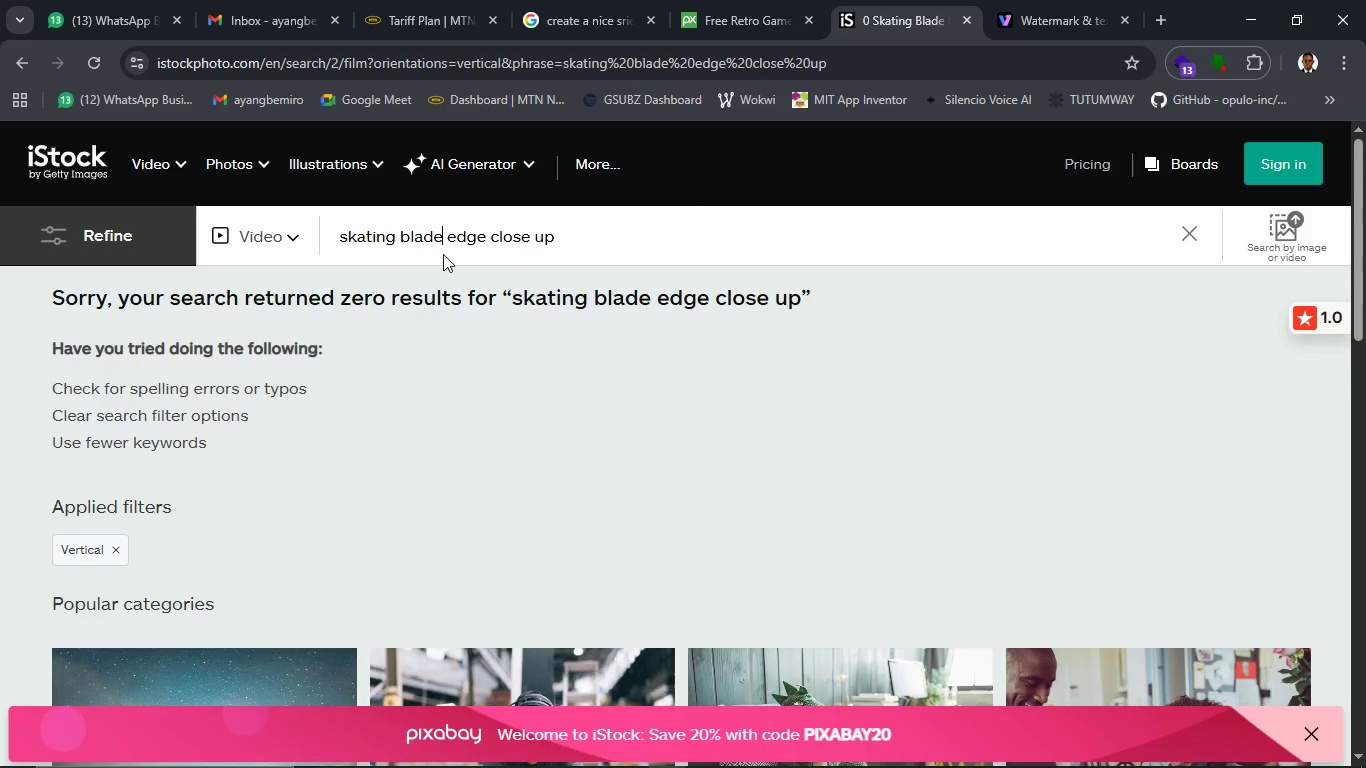 
key(Backspace)
key(Backspace)
key(Backspace)
key(Backspace)
key(Backspace)
type(ra)
key(Backspace)
key(Backspace)
key(Backspace)
type(ice )
 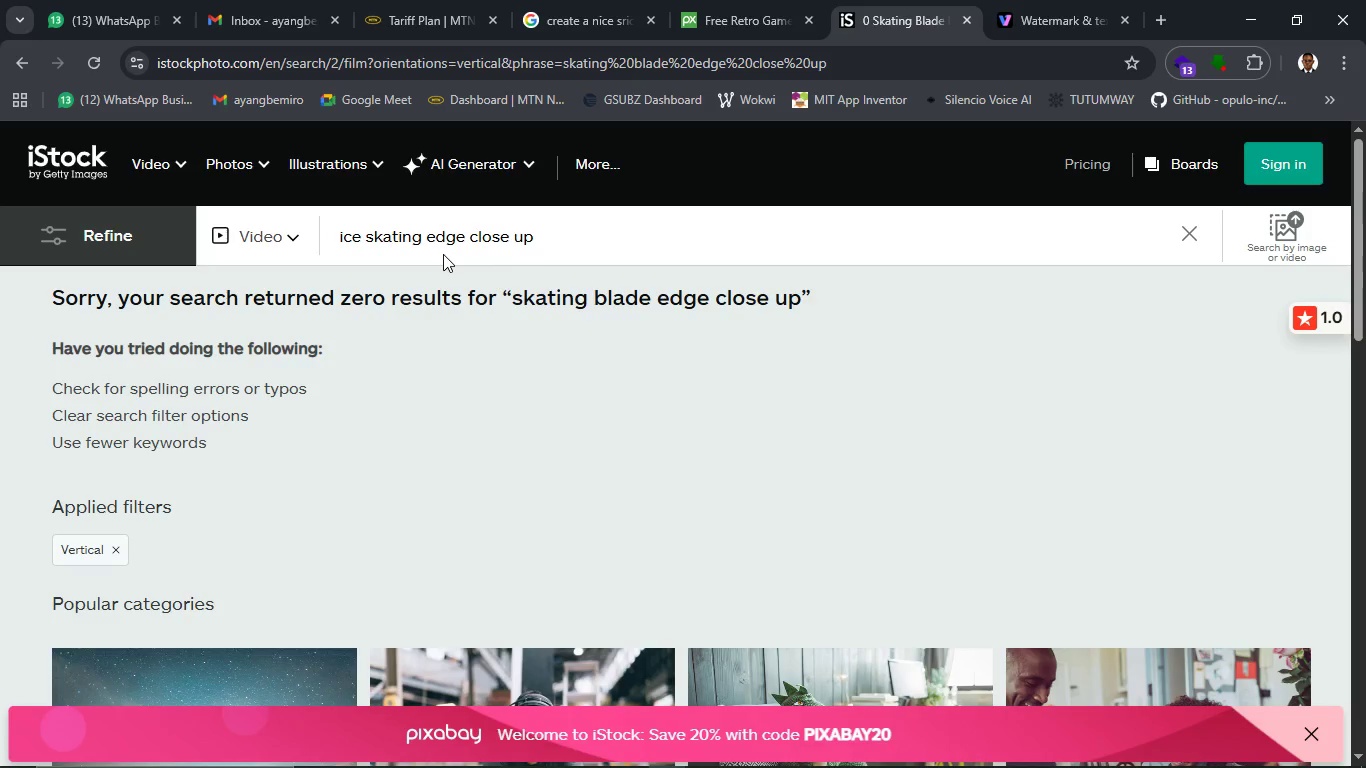 
hold_key(key=ArrowLeft, duration=0.75)
 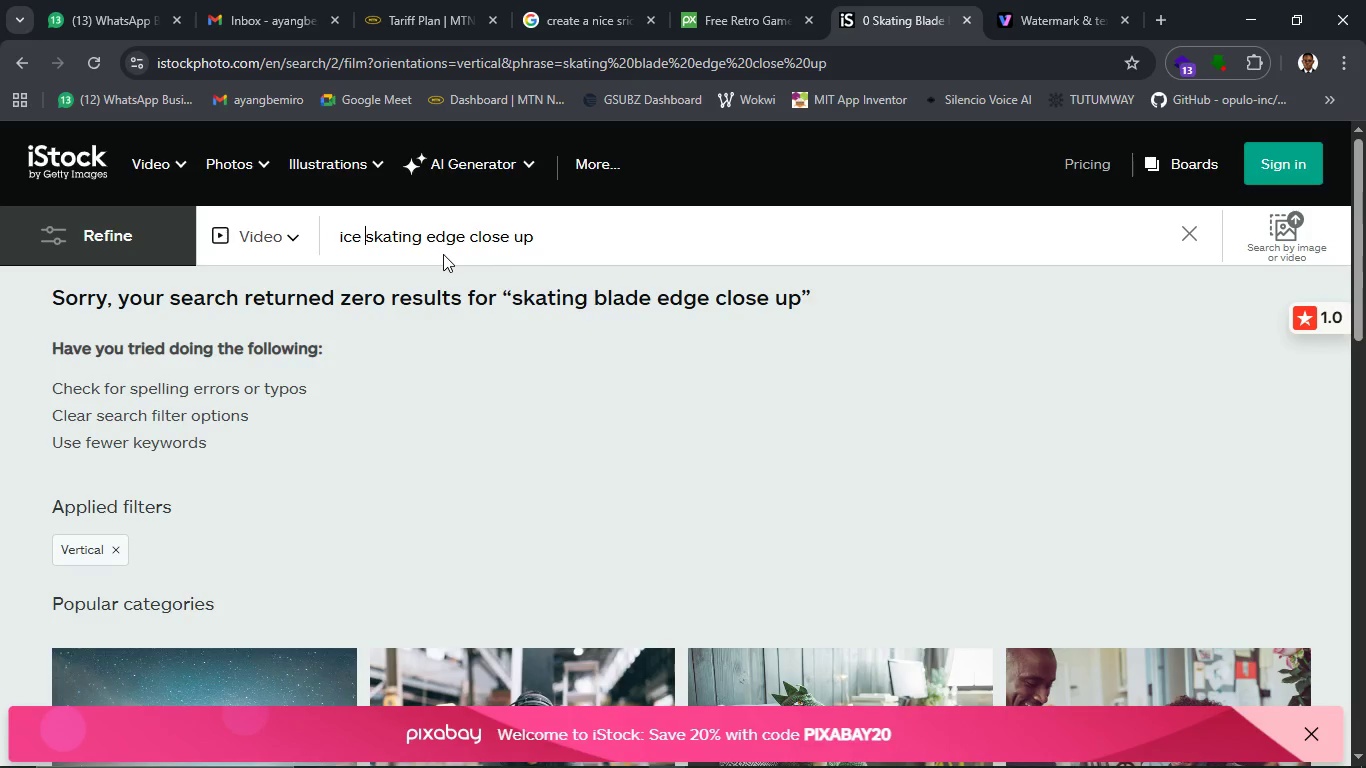 
key(Enter)
 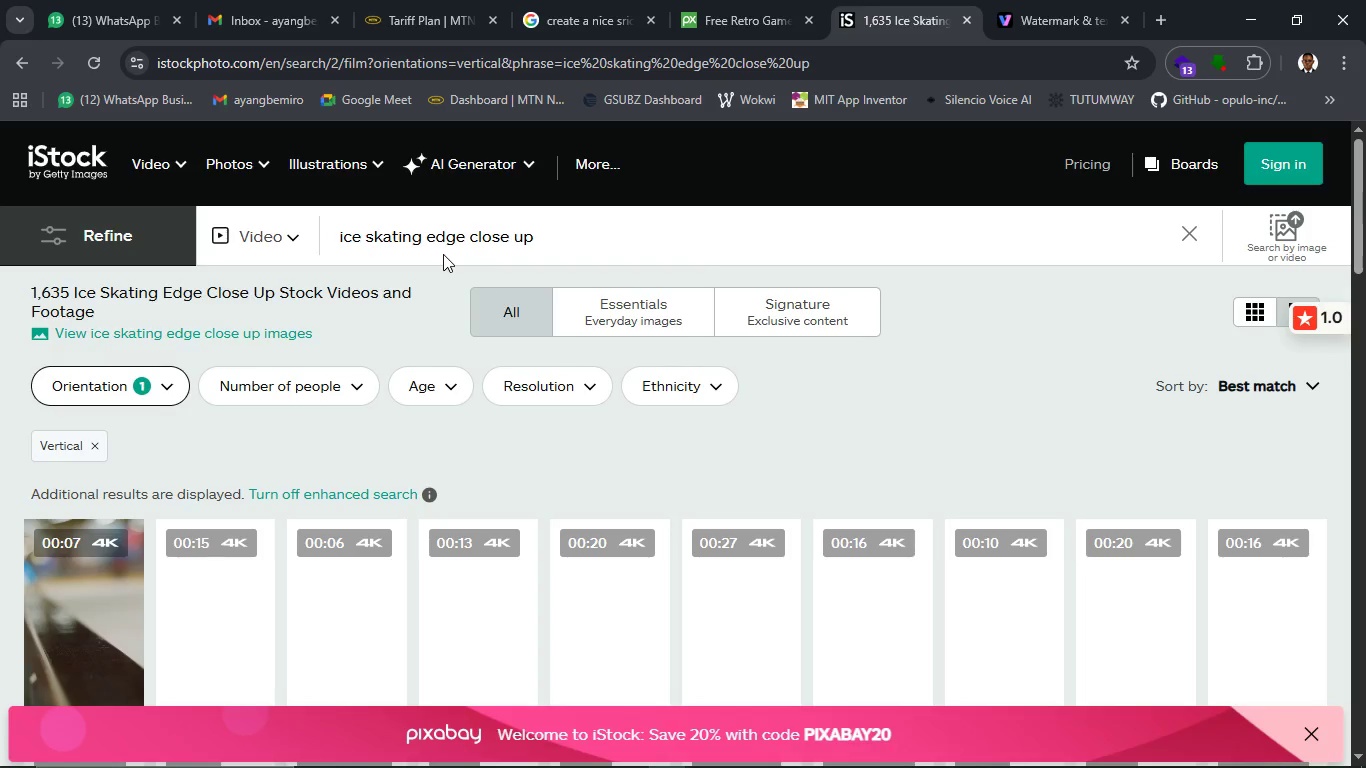 
wait(5.17)
 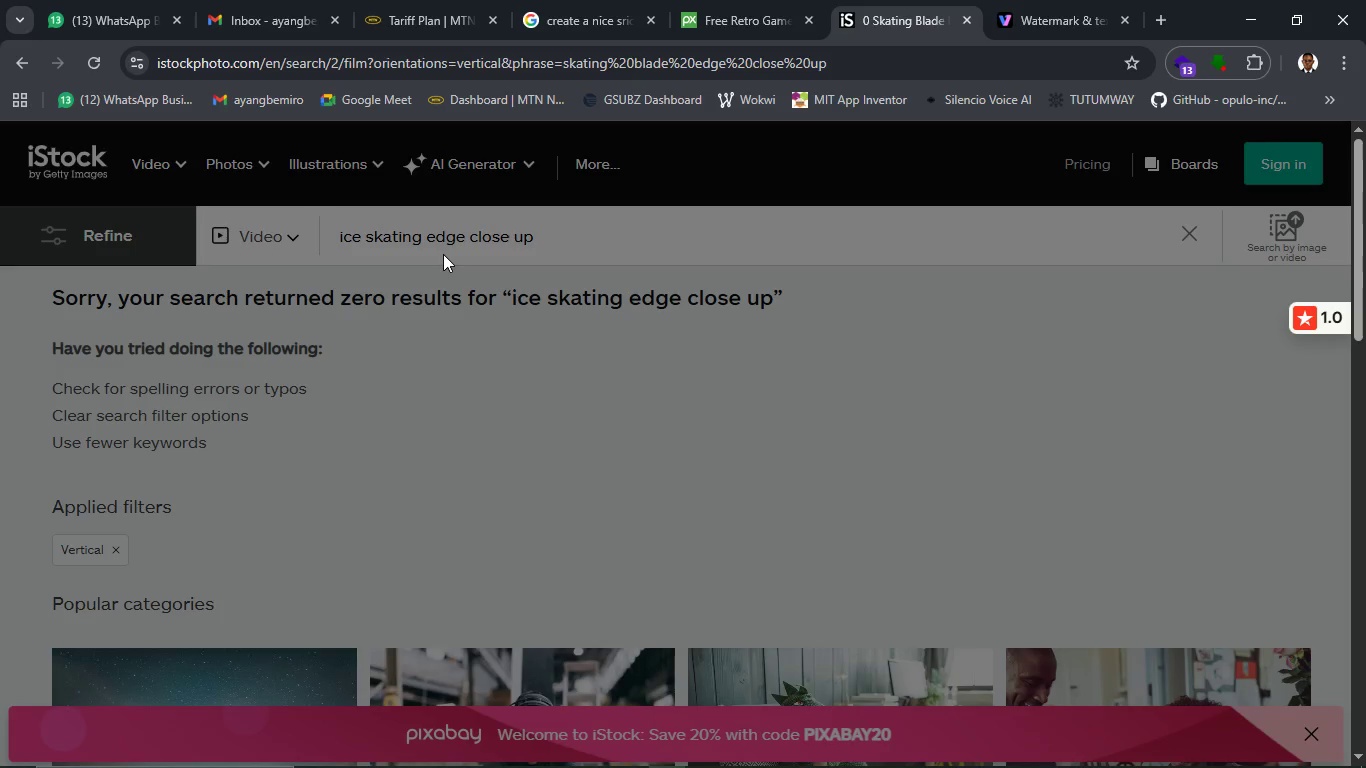 
scroll: coordinate [295, 573], scroll_direction: down, amount: 2.0
 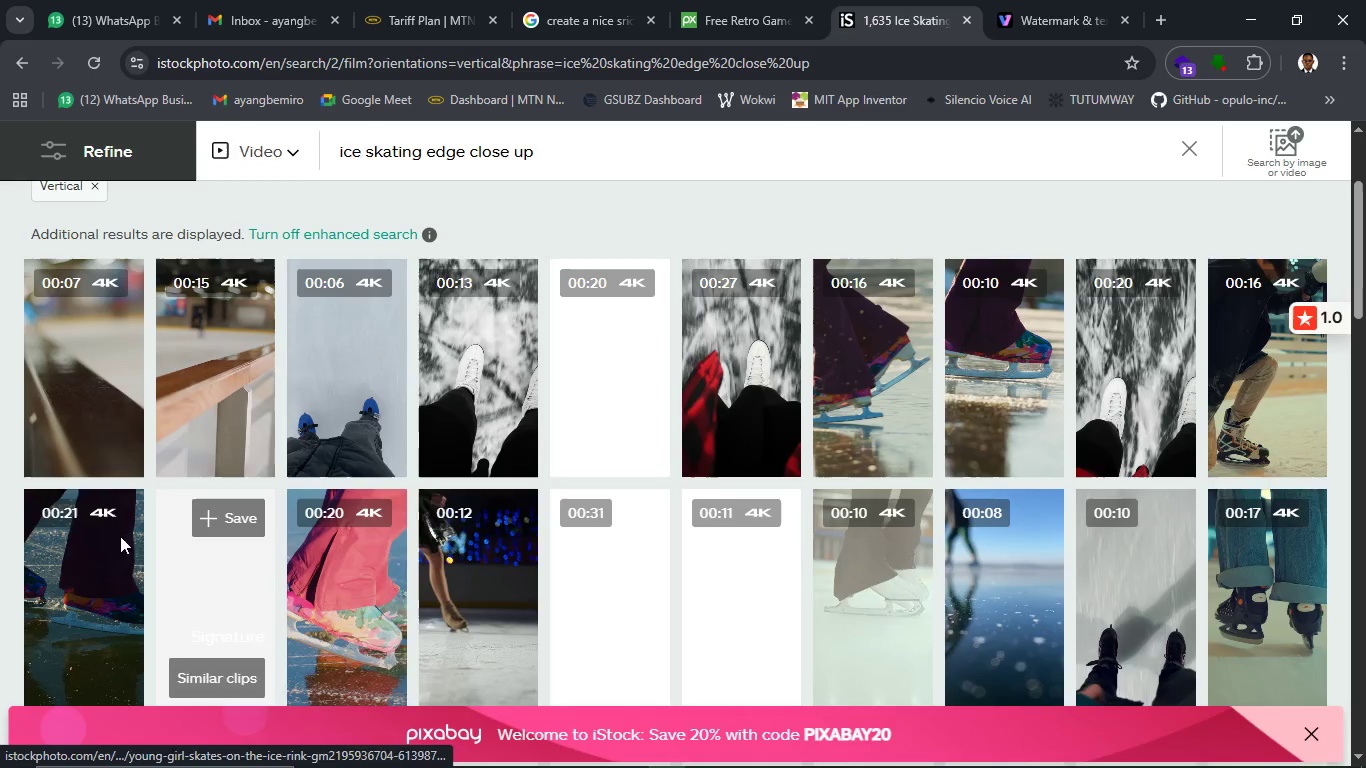 
mouse_move([89, 453])
 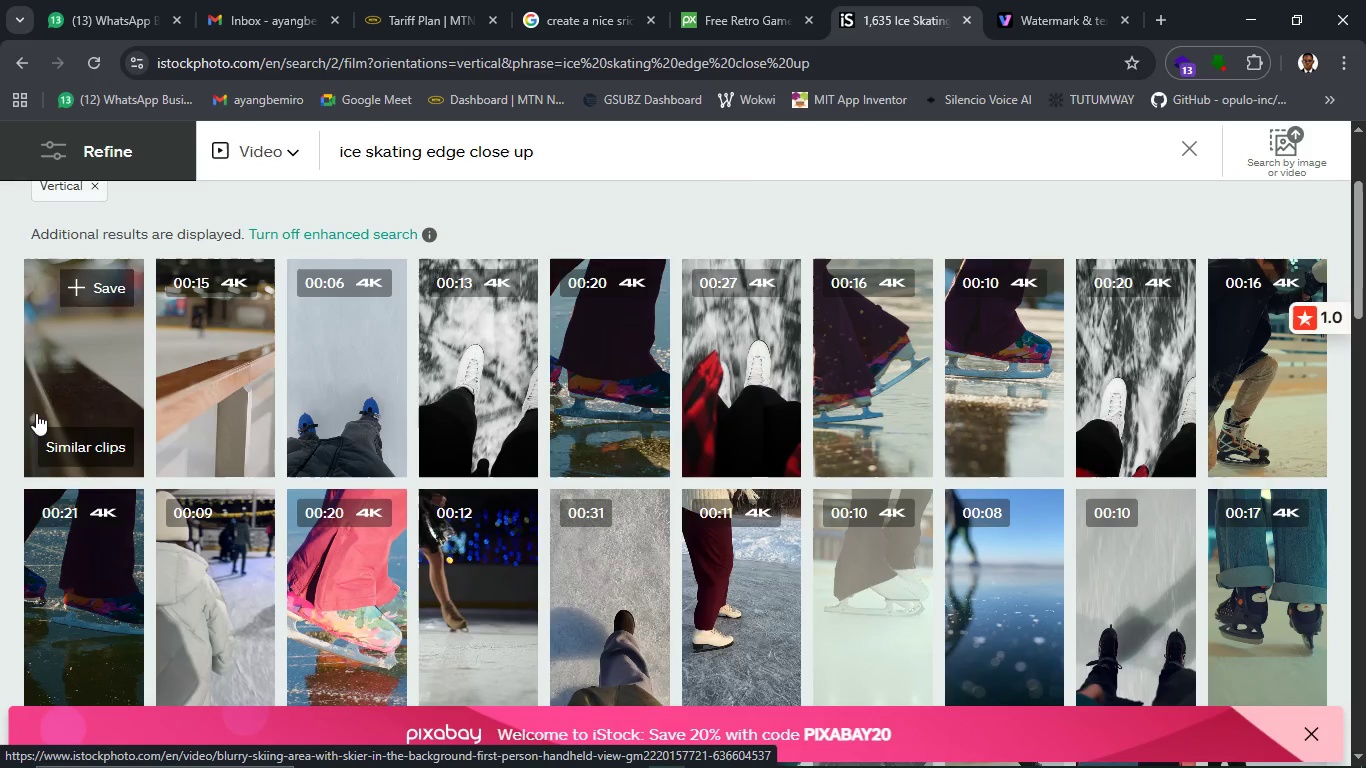 
scroll: coordinate [105, 483], scroll_direction: down, amount: 16.0
 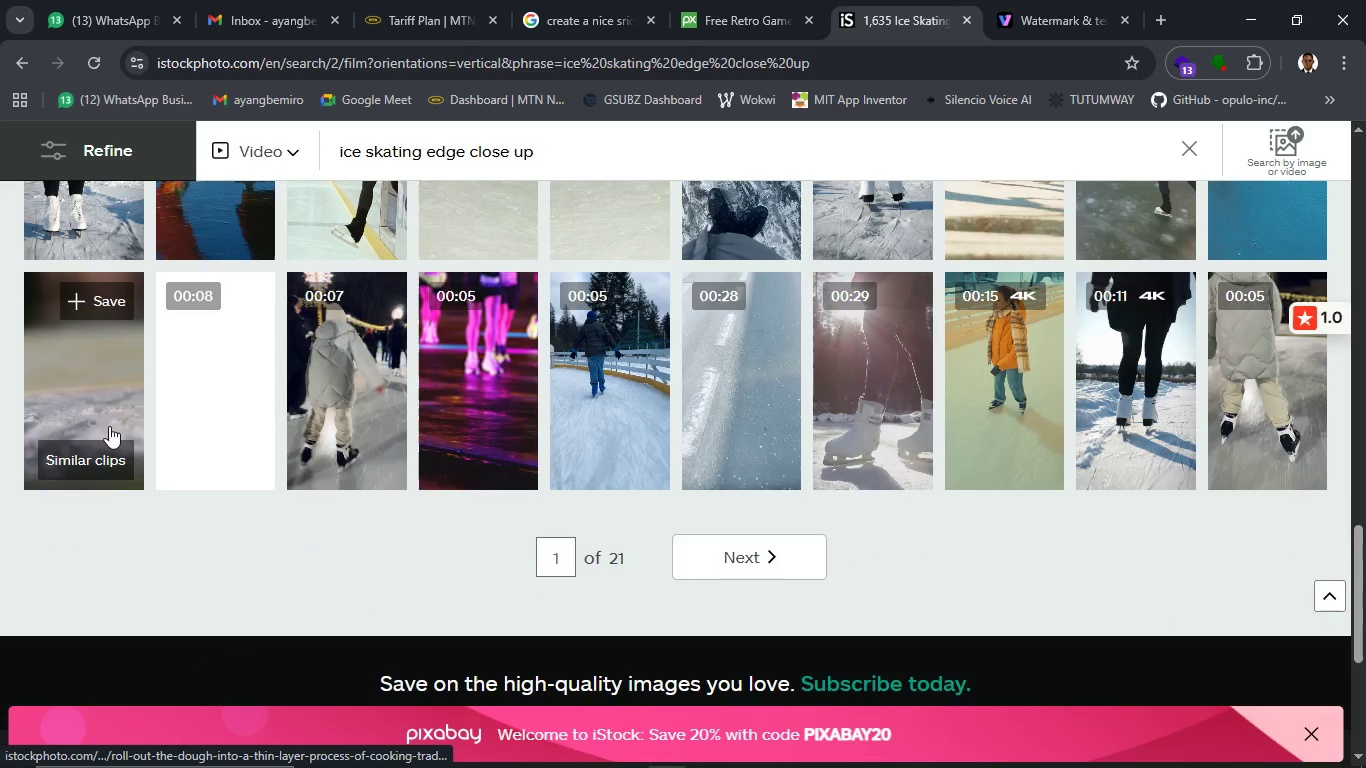 
scroll: coordinate [102, 415], scroll_direction: up, amount: 19.0
 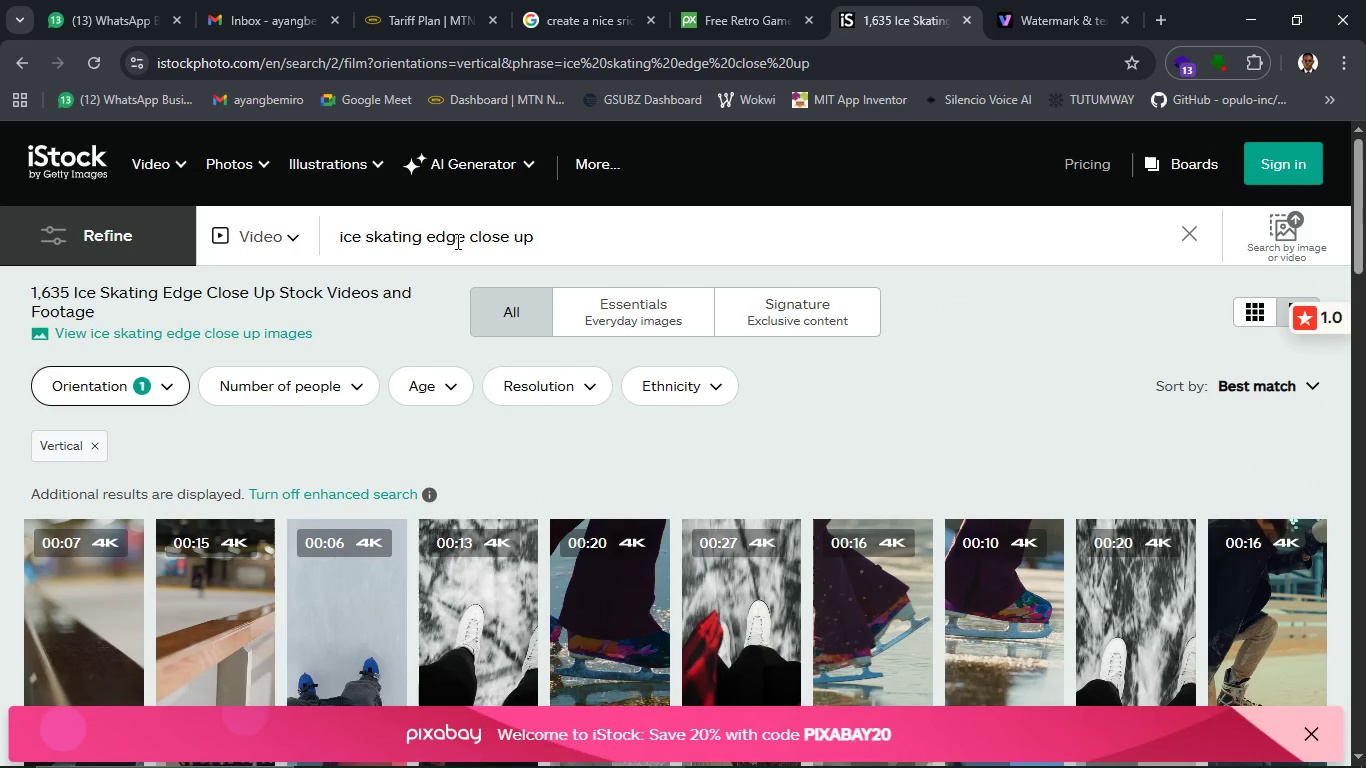 
left_click([460, 239])
 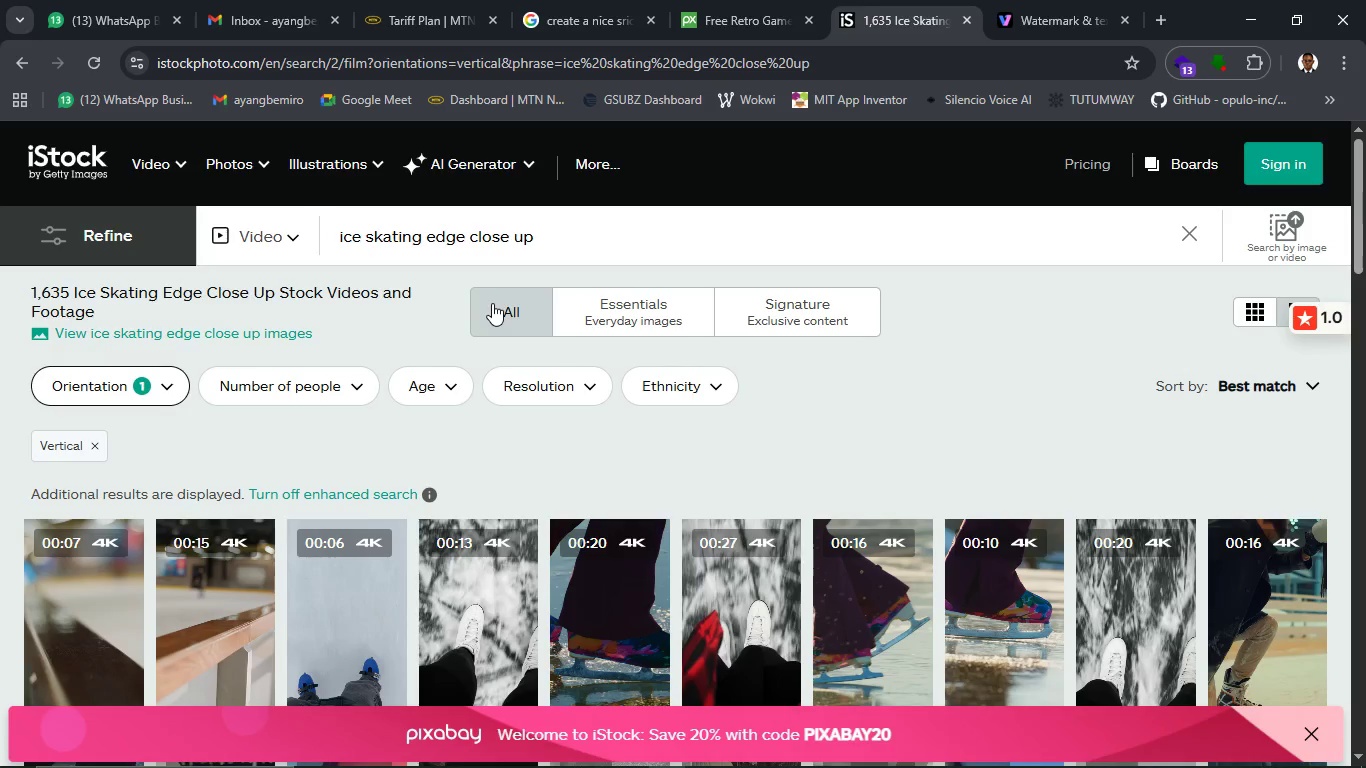 
key(ArrowRight)
 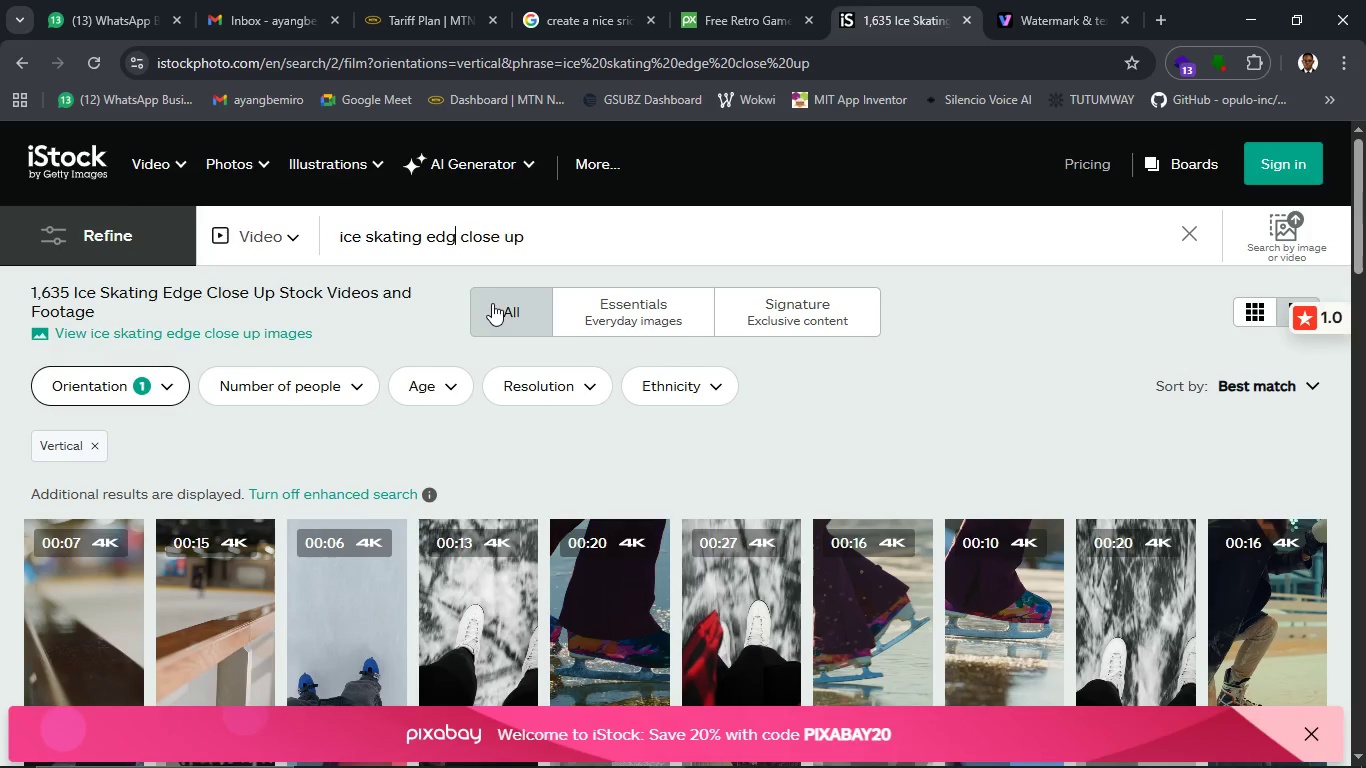 
key(Backspace)
key(Backspace)
key(Backspace)
key(Backspace)
type(shoe)
key(Backspace)
key(Backspace)
key(Backspace)
key(Backspace)
type(blade)
 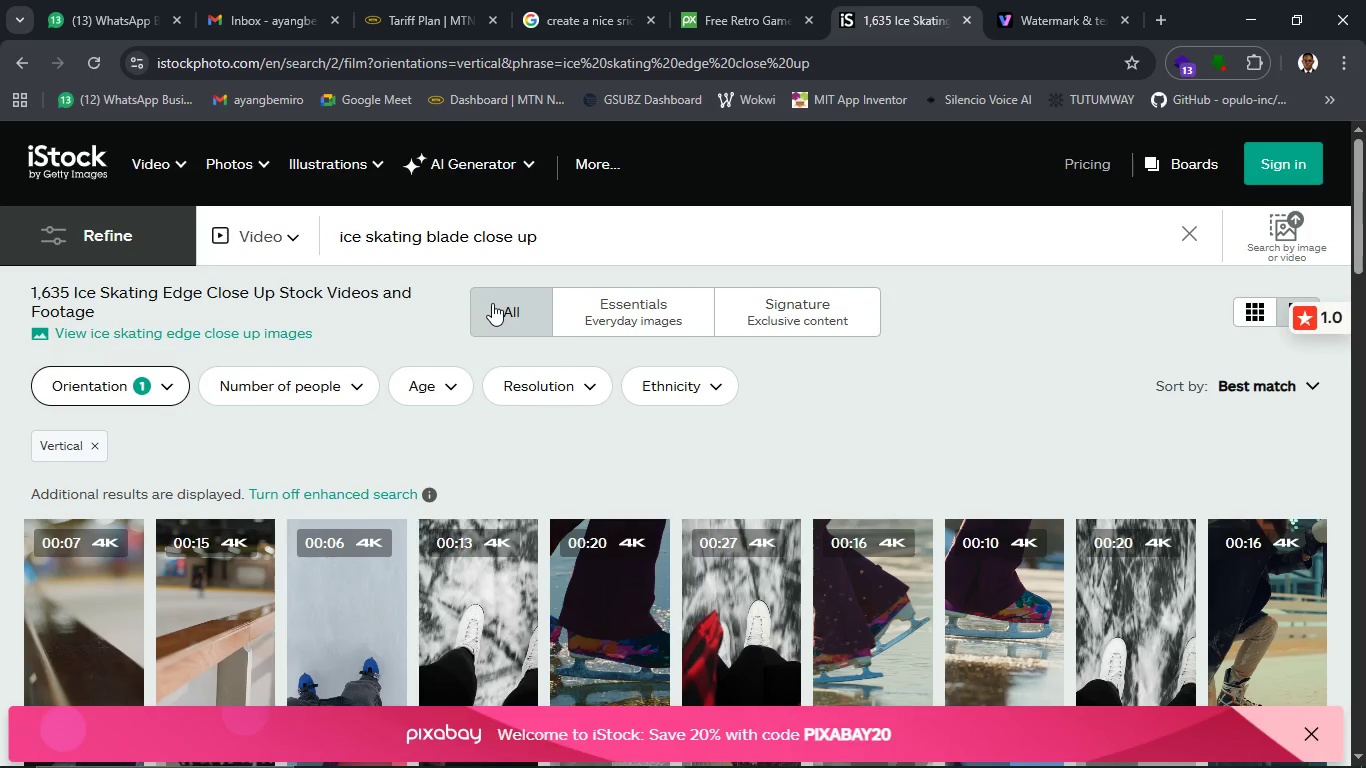 
key(Enter)
 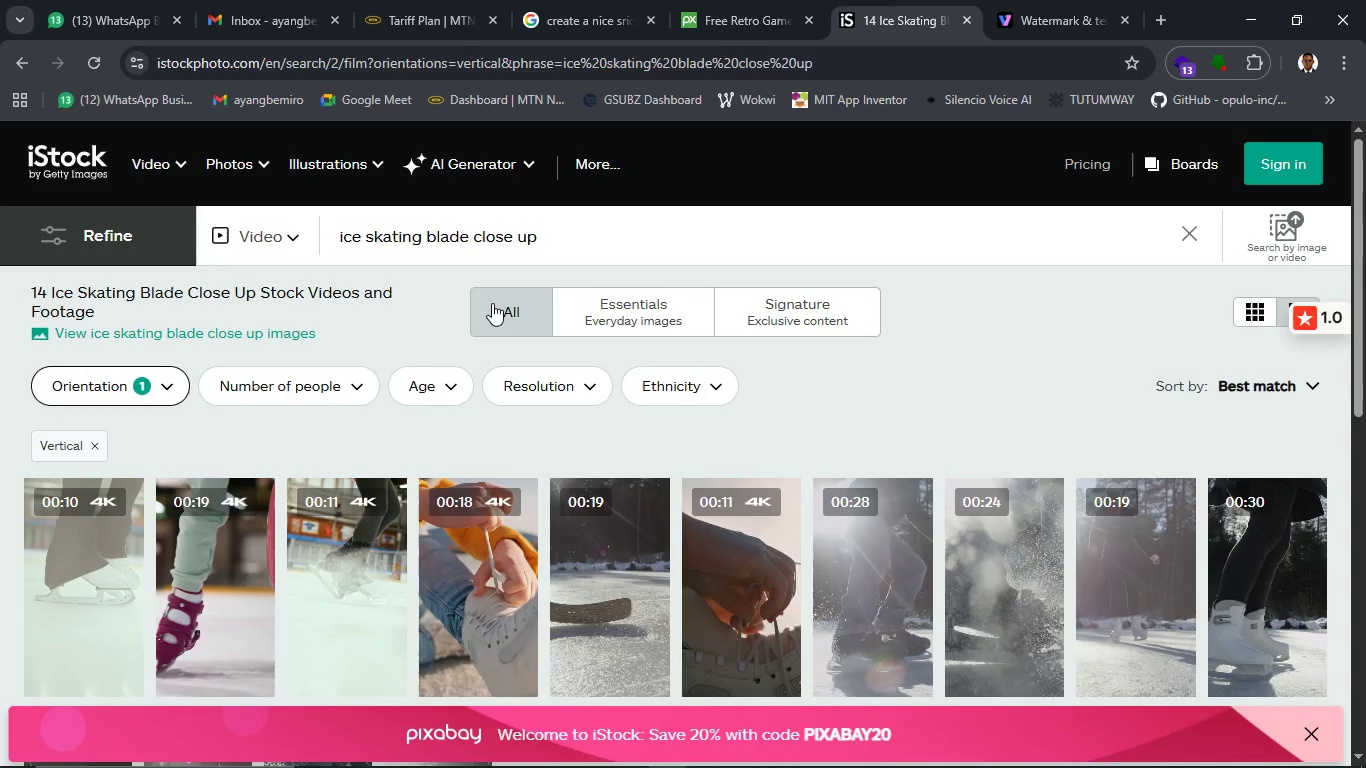 
scroll: coordinate [502, 469], scroll_direction: down, amount: 3.0
 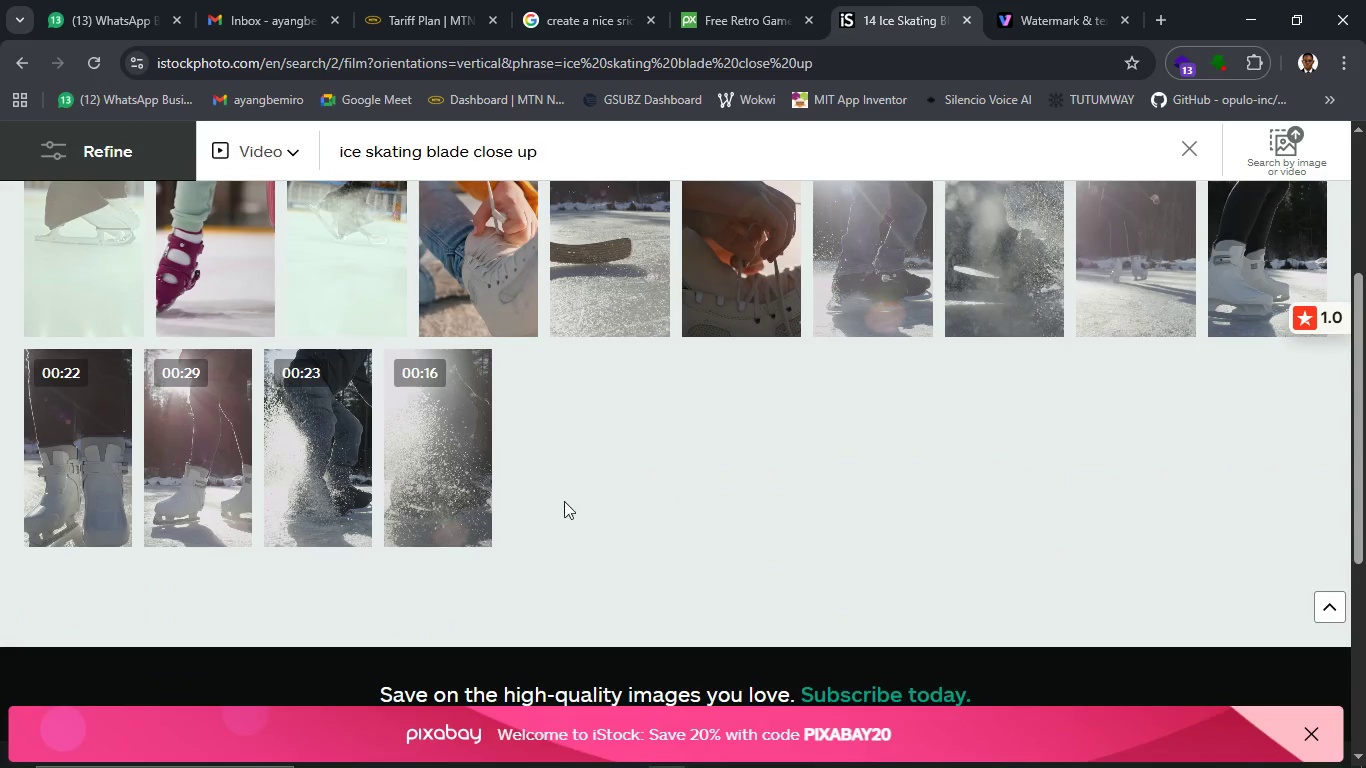 
wait(5.89)
 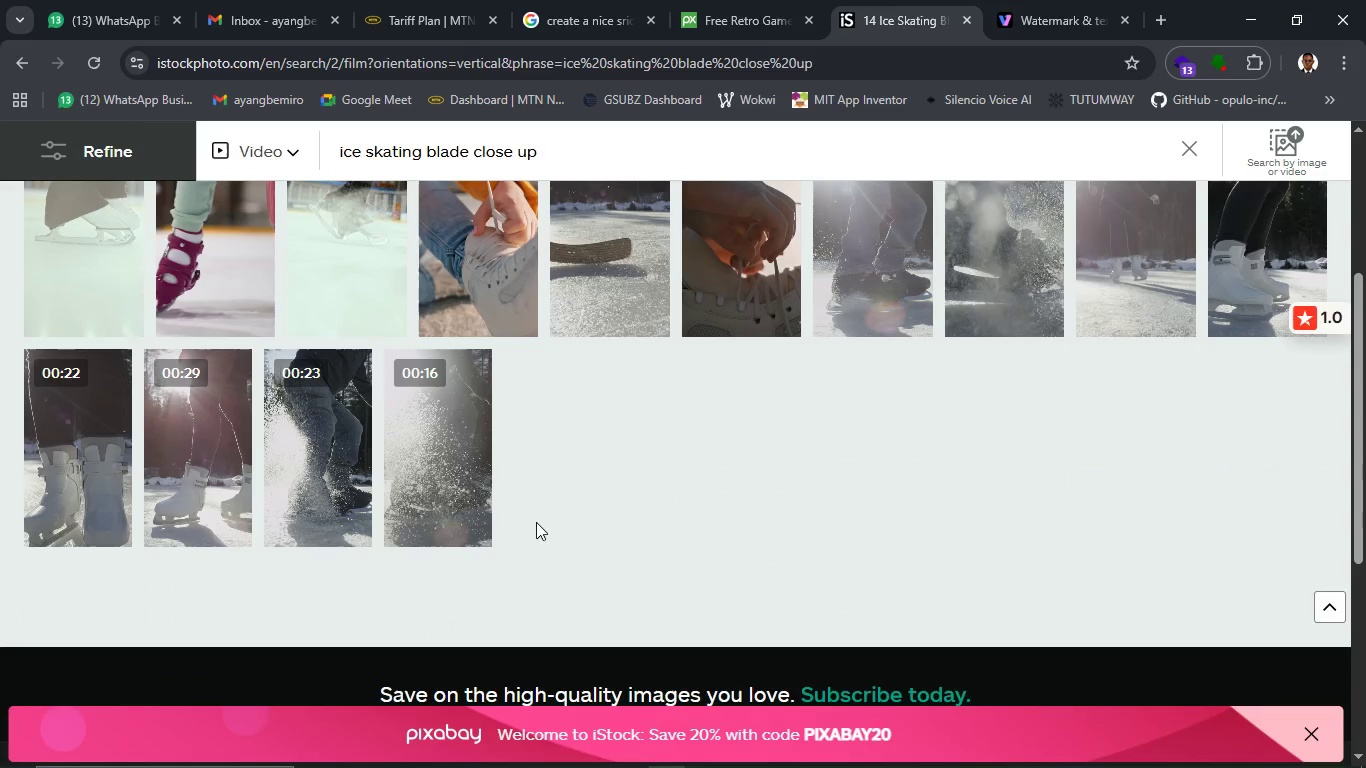 
left_click([441, 428])
 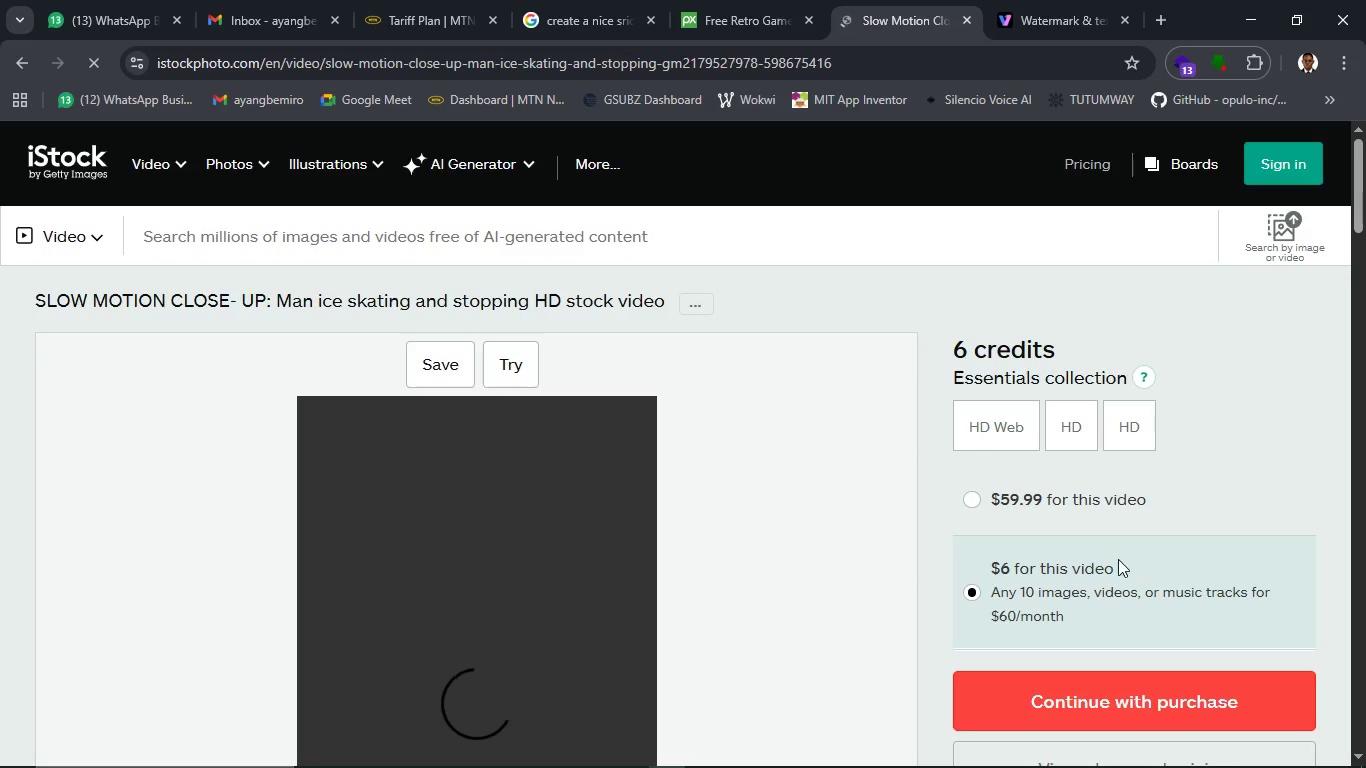 
wait(5.22)
 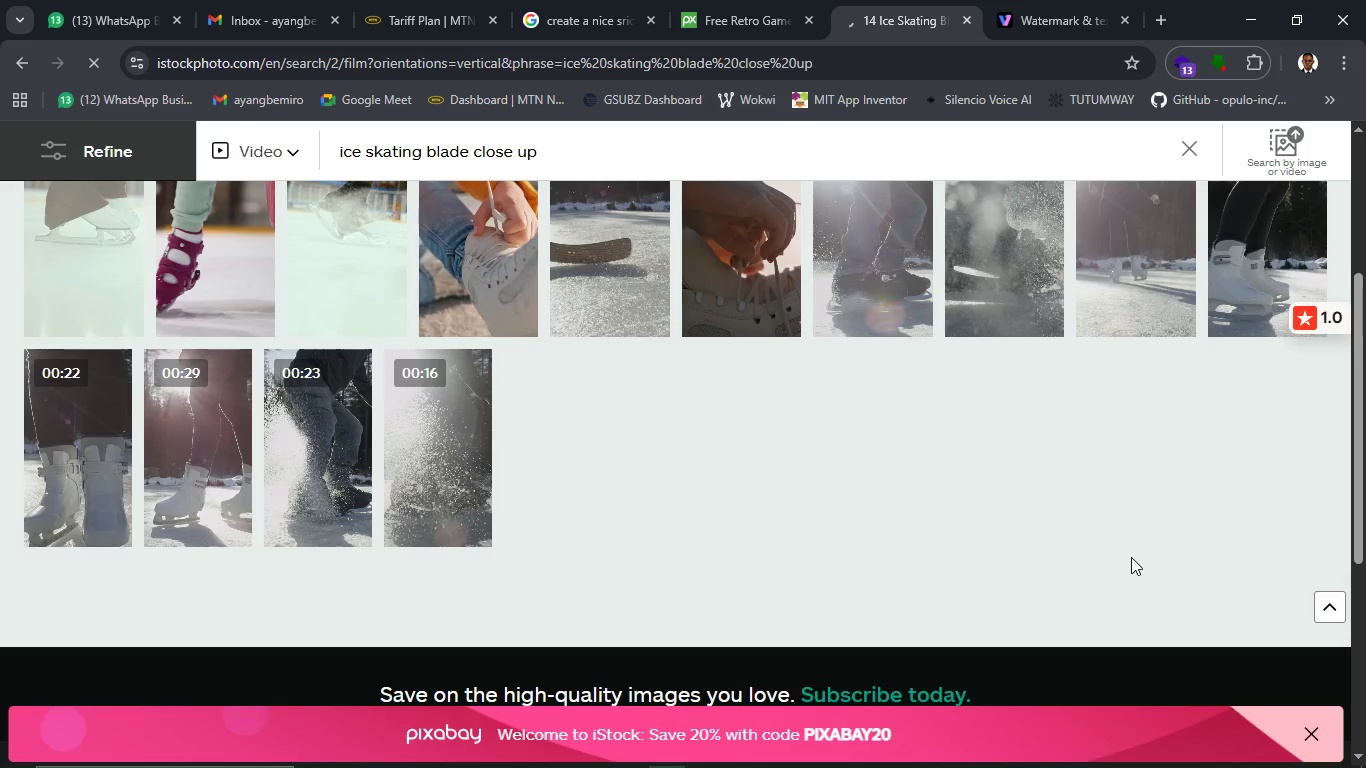 
scroll: coordinate [801, 512], scroll_direction: down, amount: 3.0
 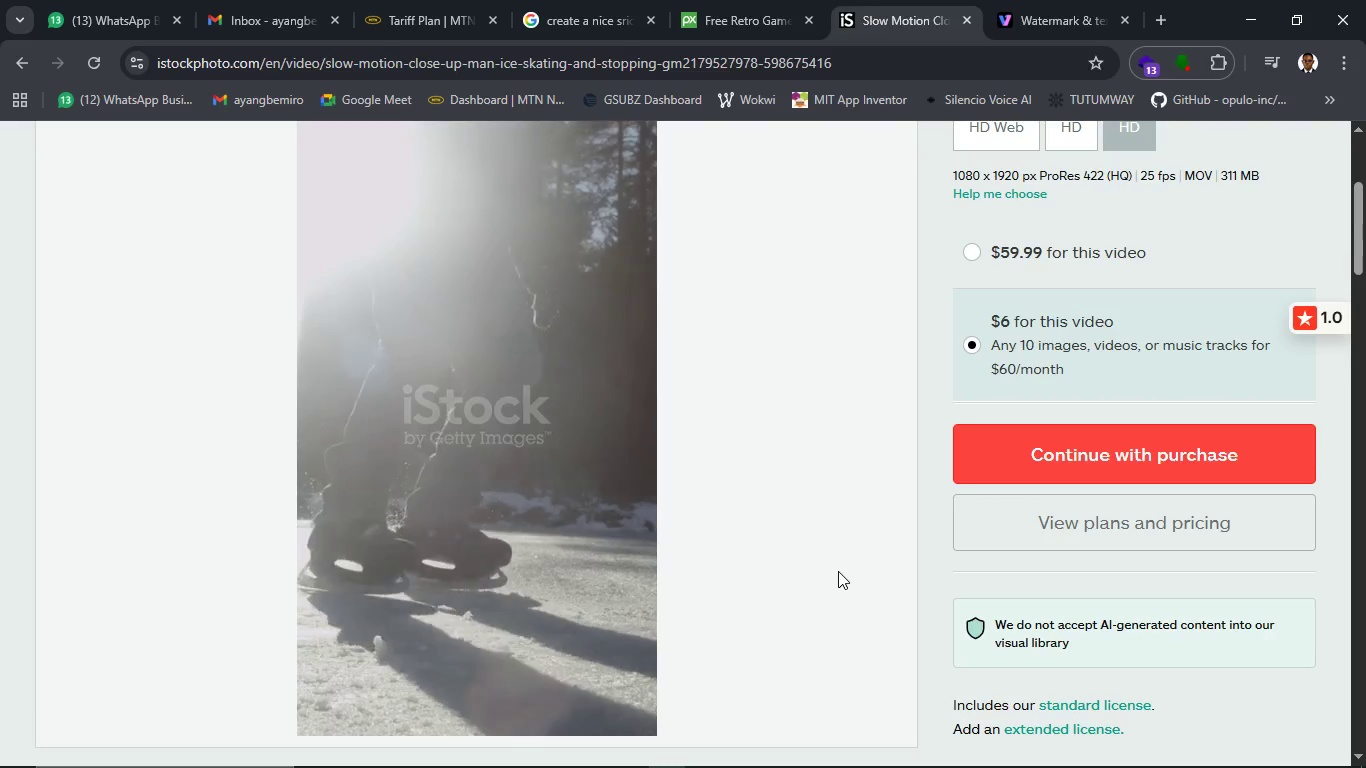 
wait(9.82)
 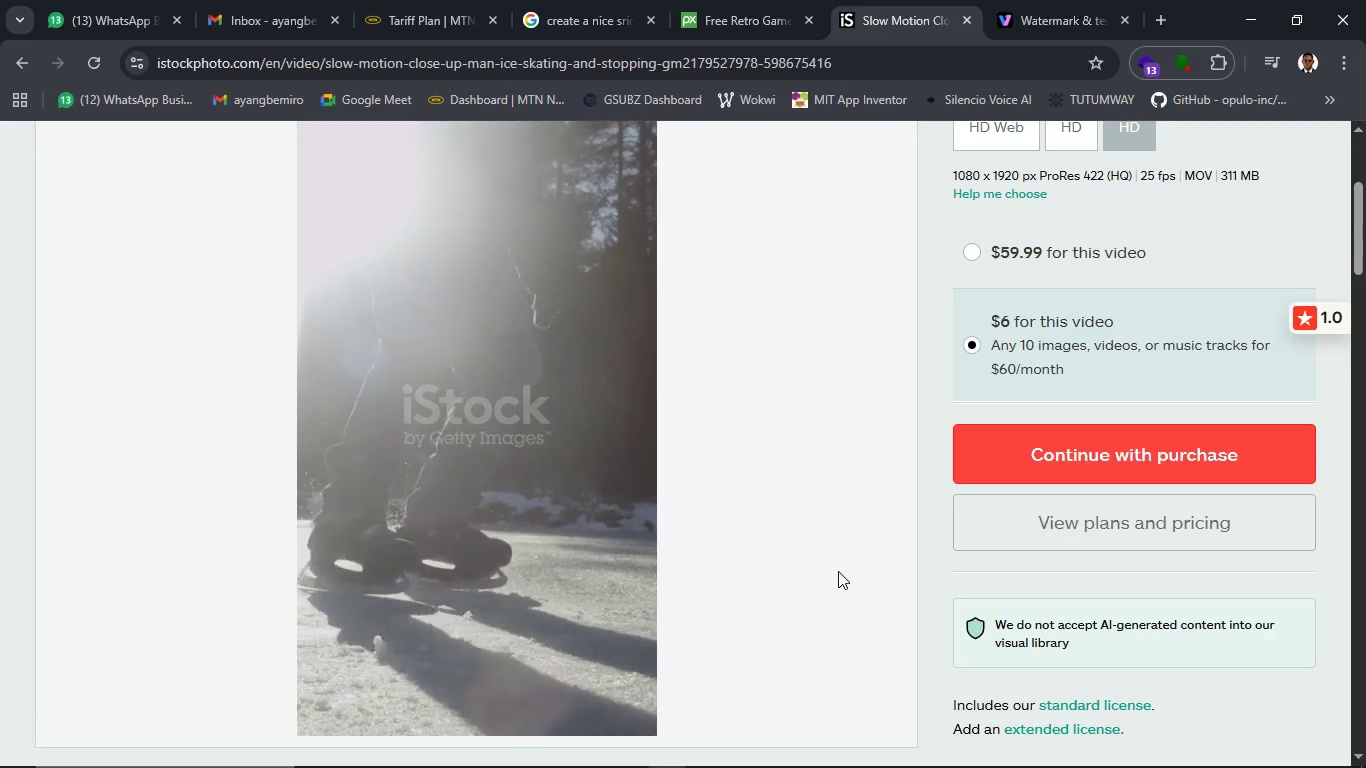 
scroll: coordinate [838, 572], scroll_direction: down, amount: 4.0
 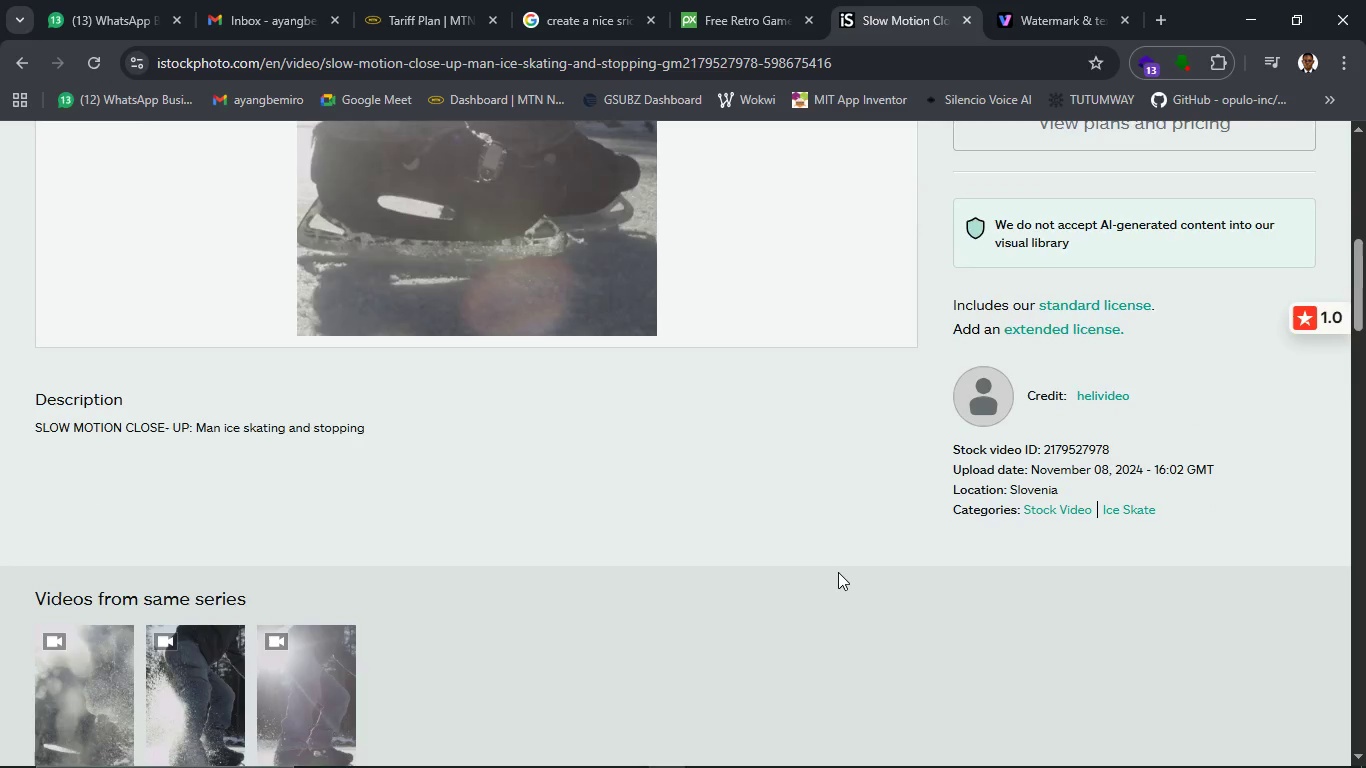 
scroll: coordinate [838, 572], scroll_direction: up, amount: 5.0
 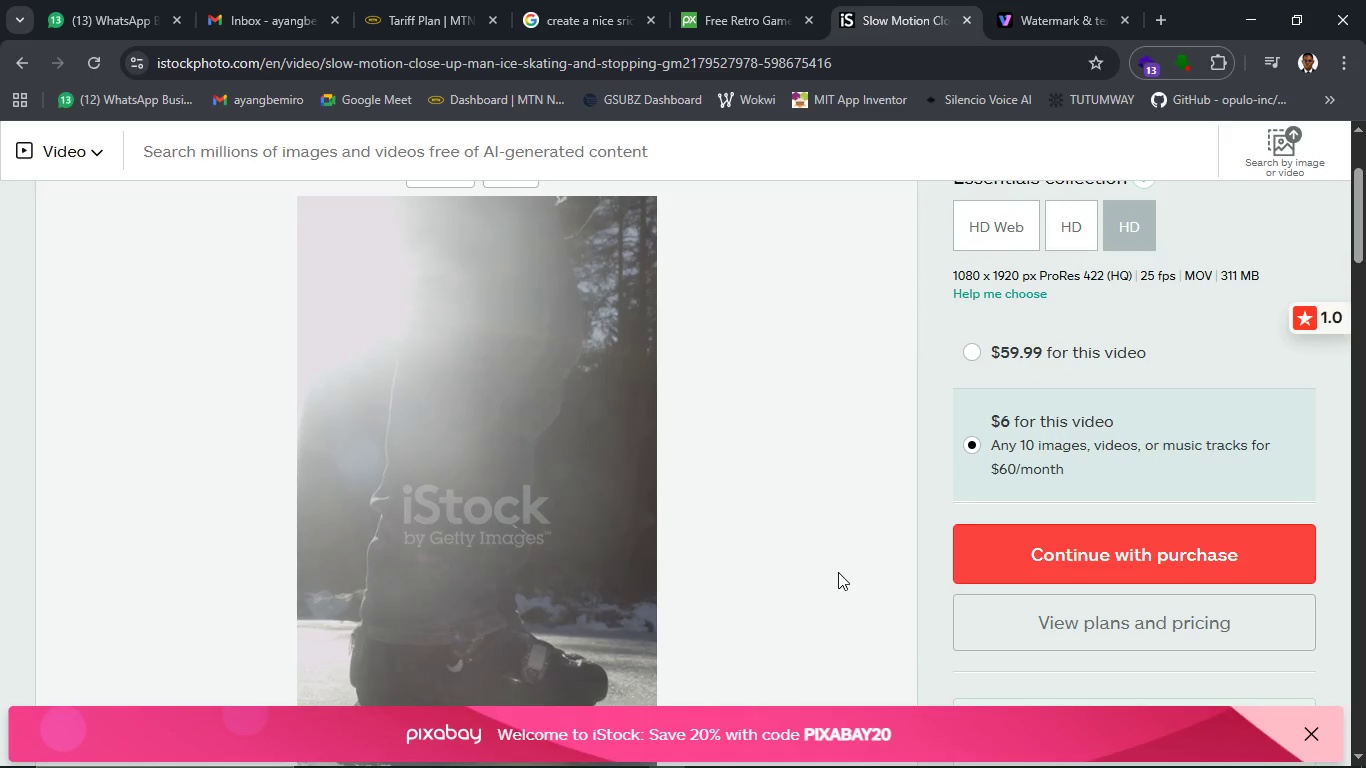 
scroll: coordinate [816, 494], scroll_direction: down, amount: 2.0
 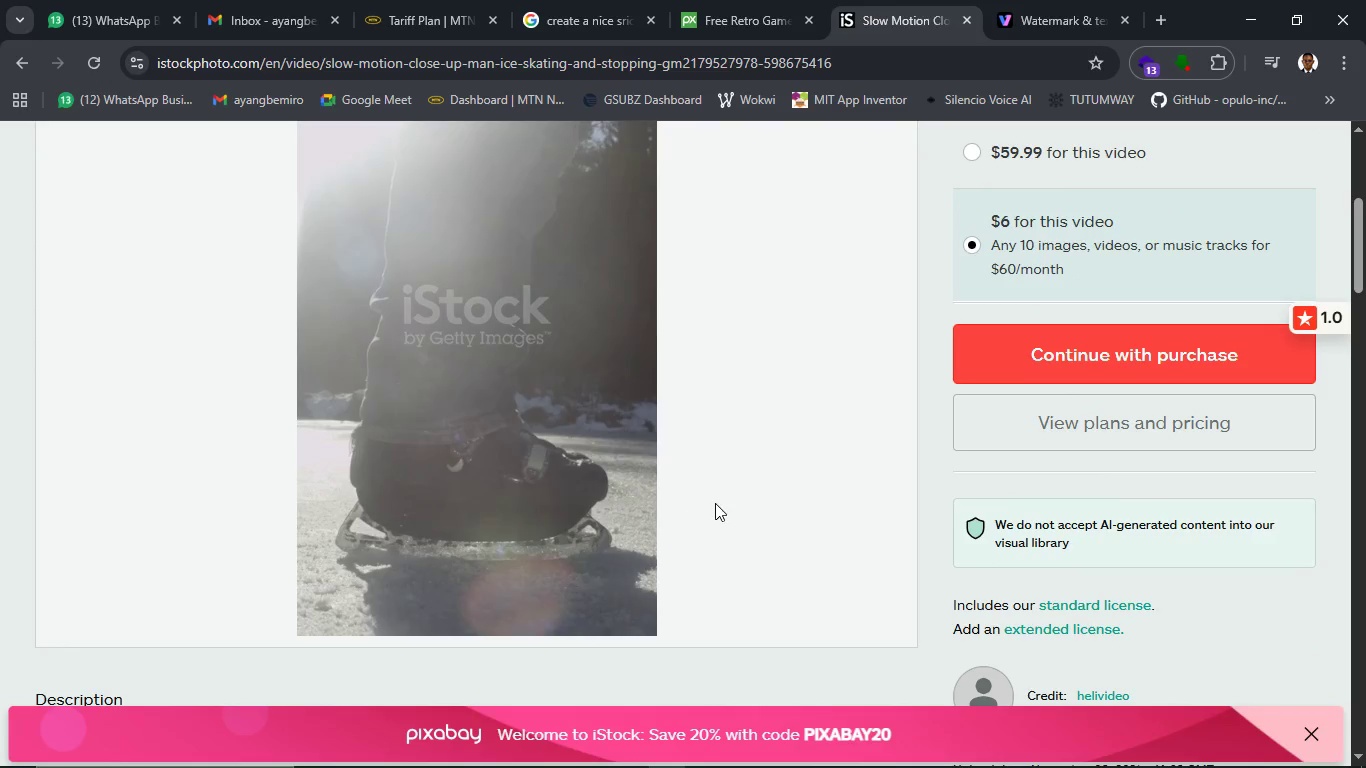 
scroll: coordinate [715, 503], scroll_direction: up, amount: 4.0
 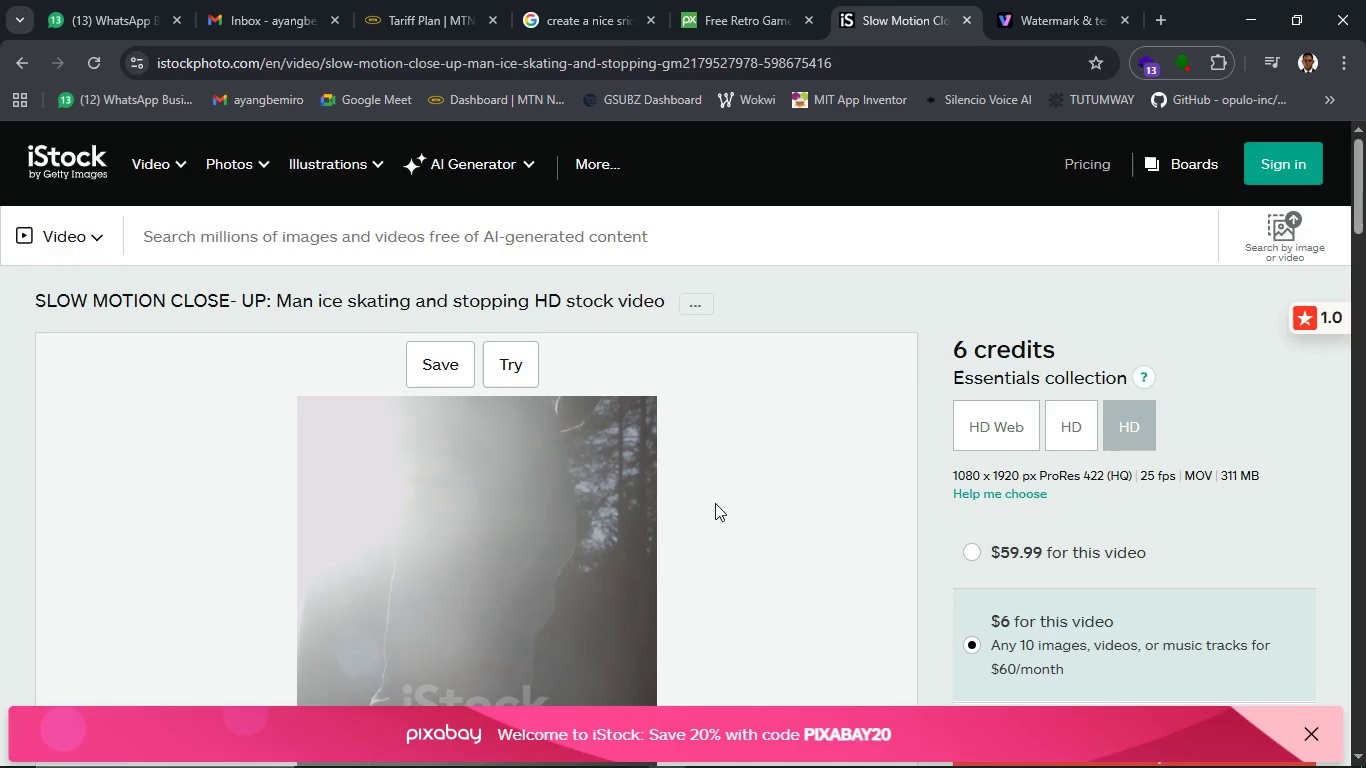 
scroll: coordinate [715, 504], scroll_direction: down, amount: 4.0
 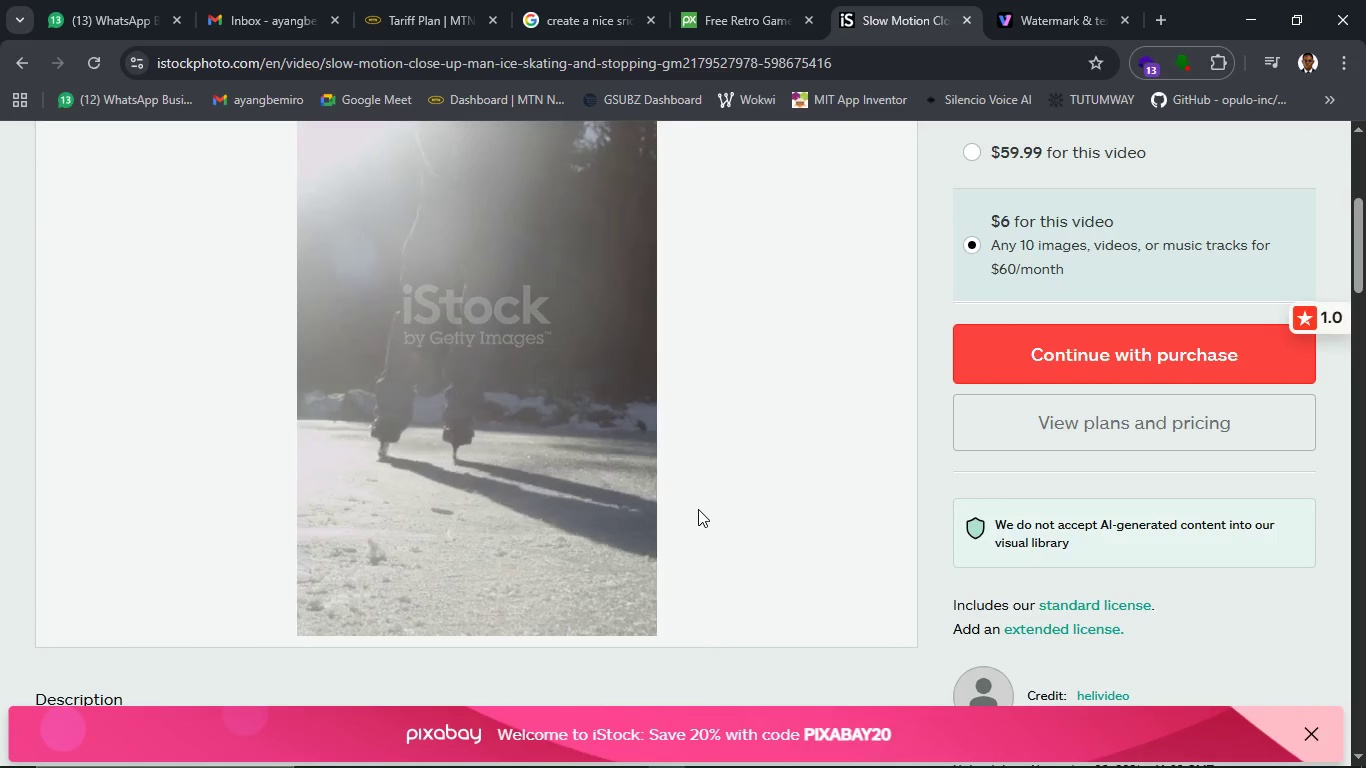 
wait(8.82)
 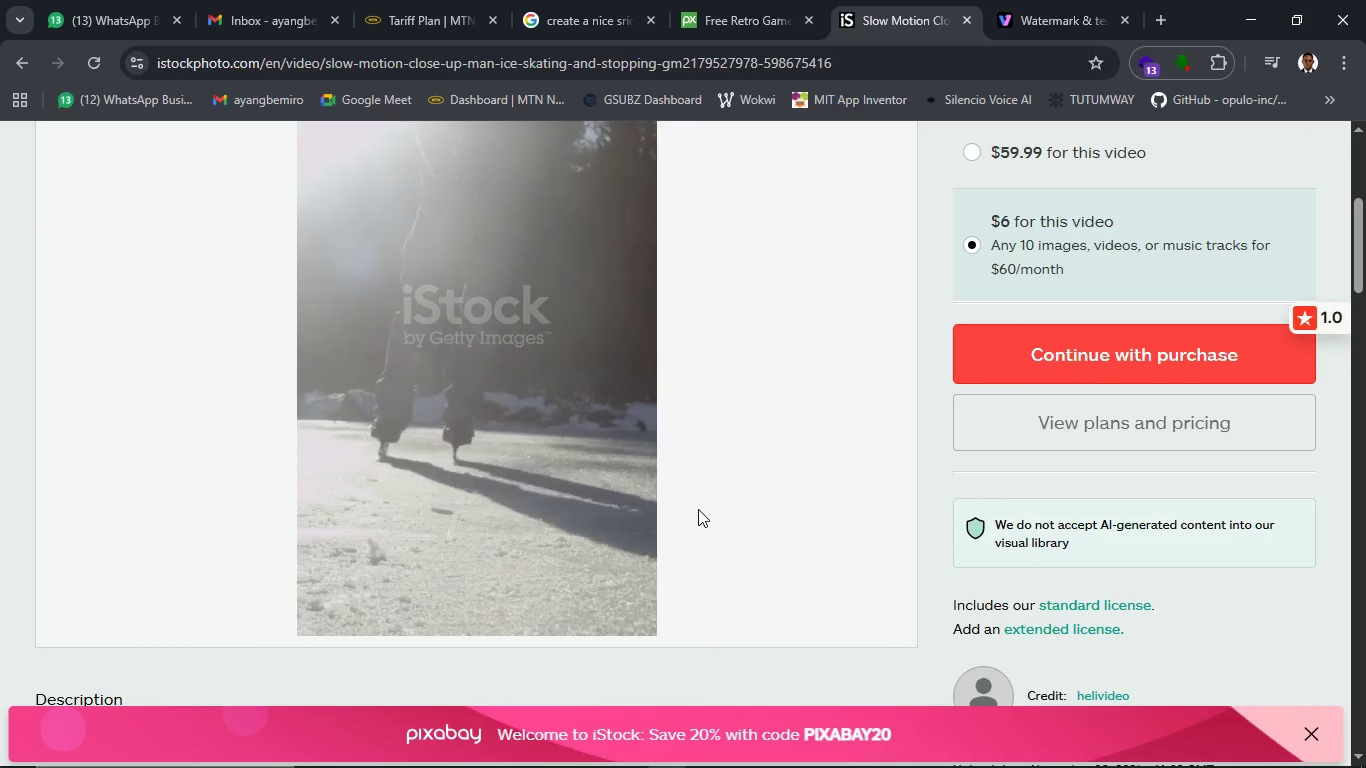 
scroll: coordinate [787, 532], scroll_direction: up, amount: 2.0
 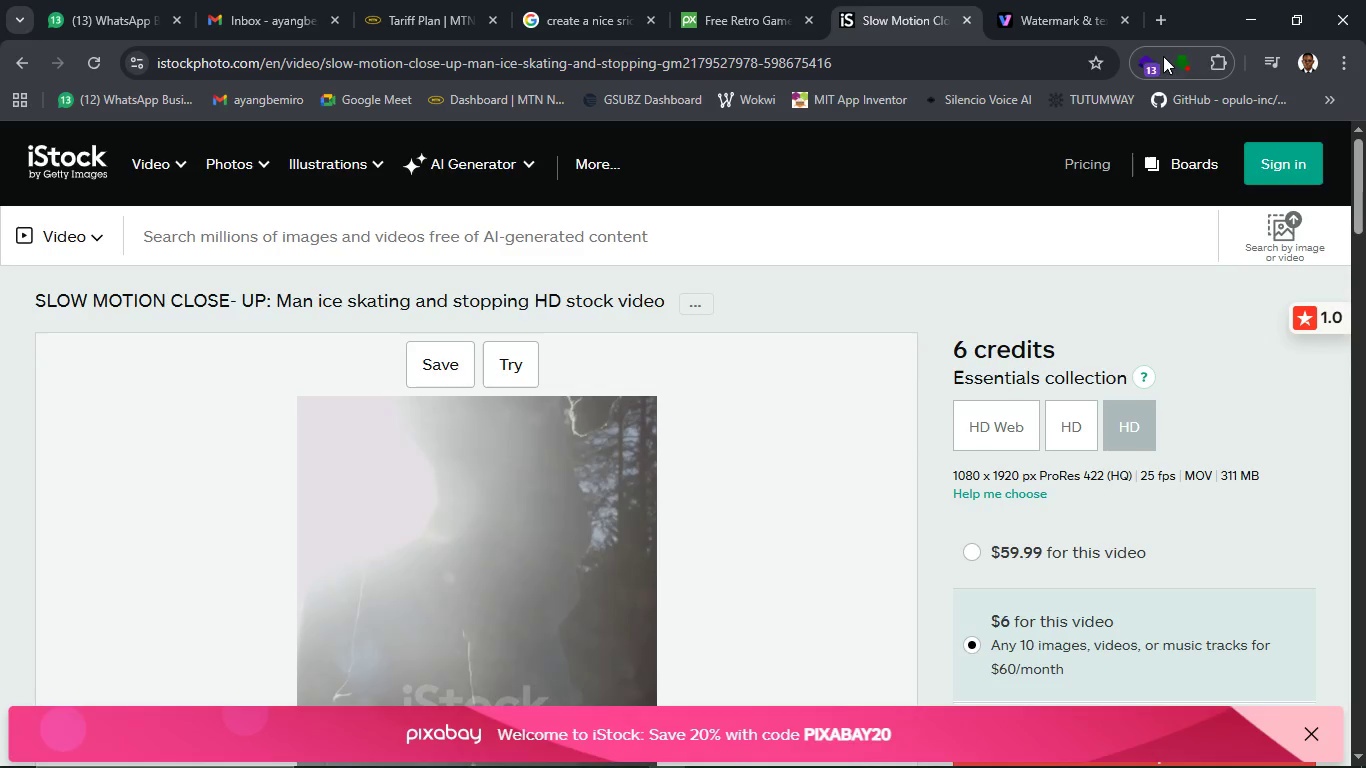 
left_click([1196, 68])
 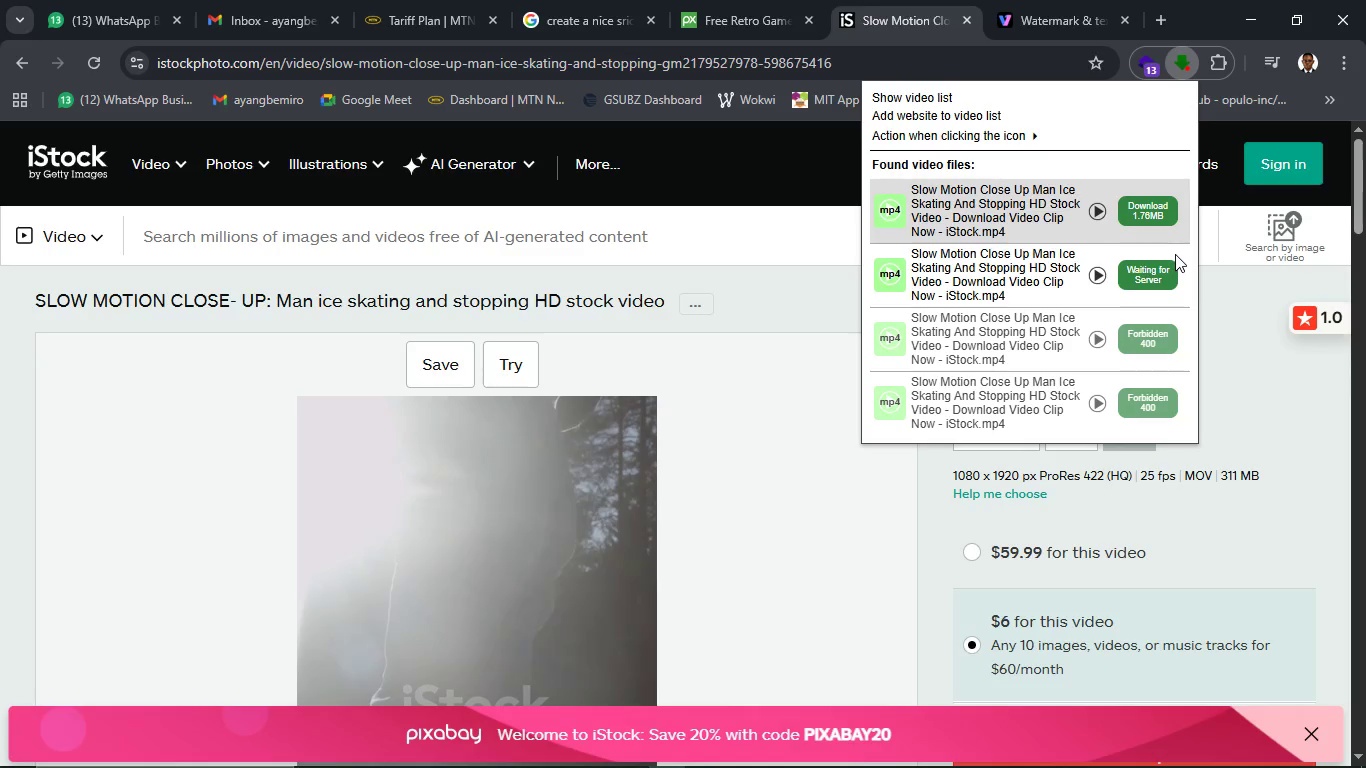 
left_click([1151, 219])
 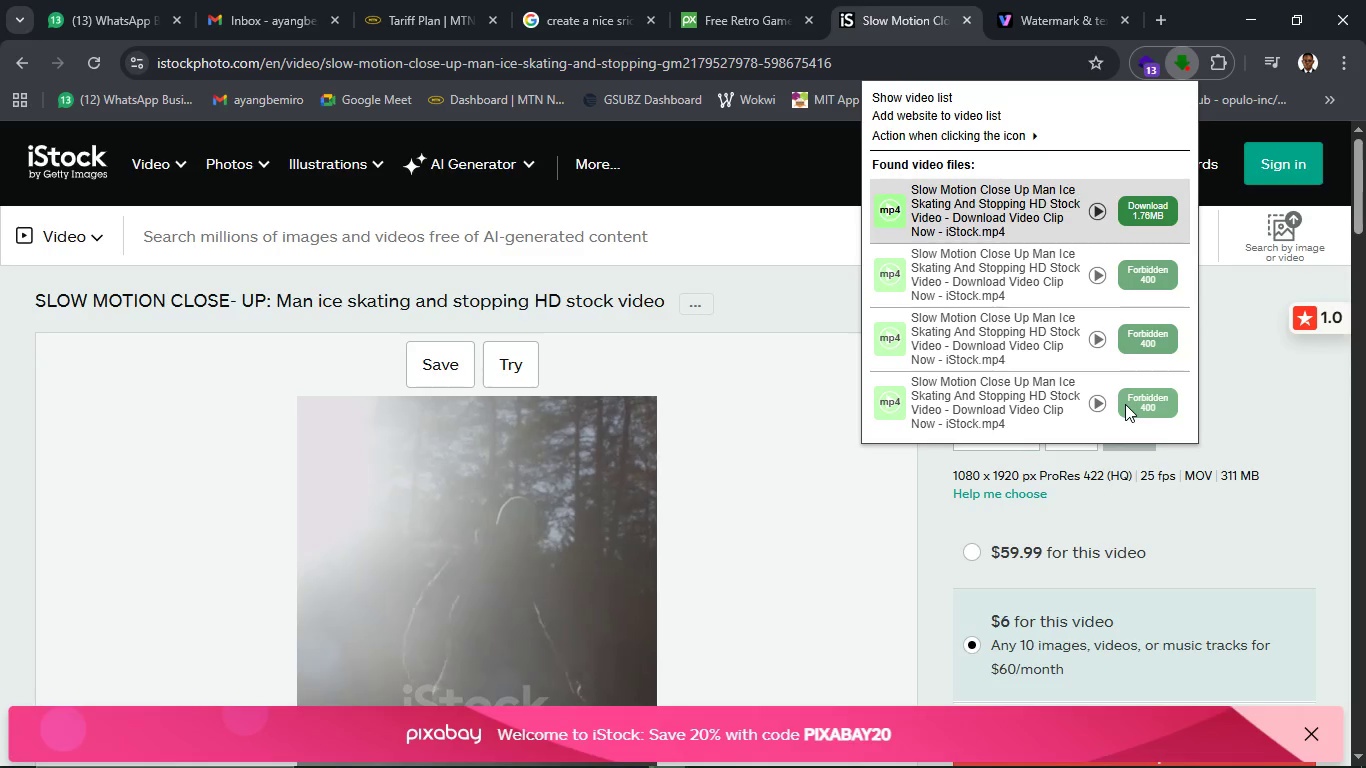 
wait(8.39)
 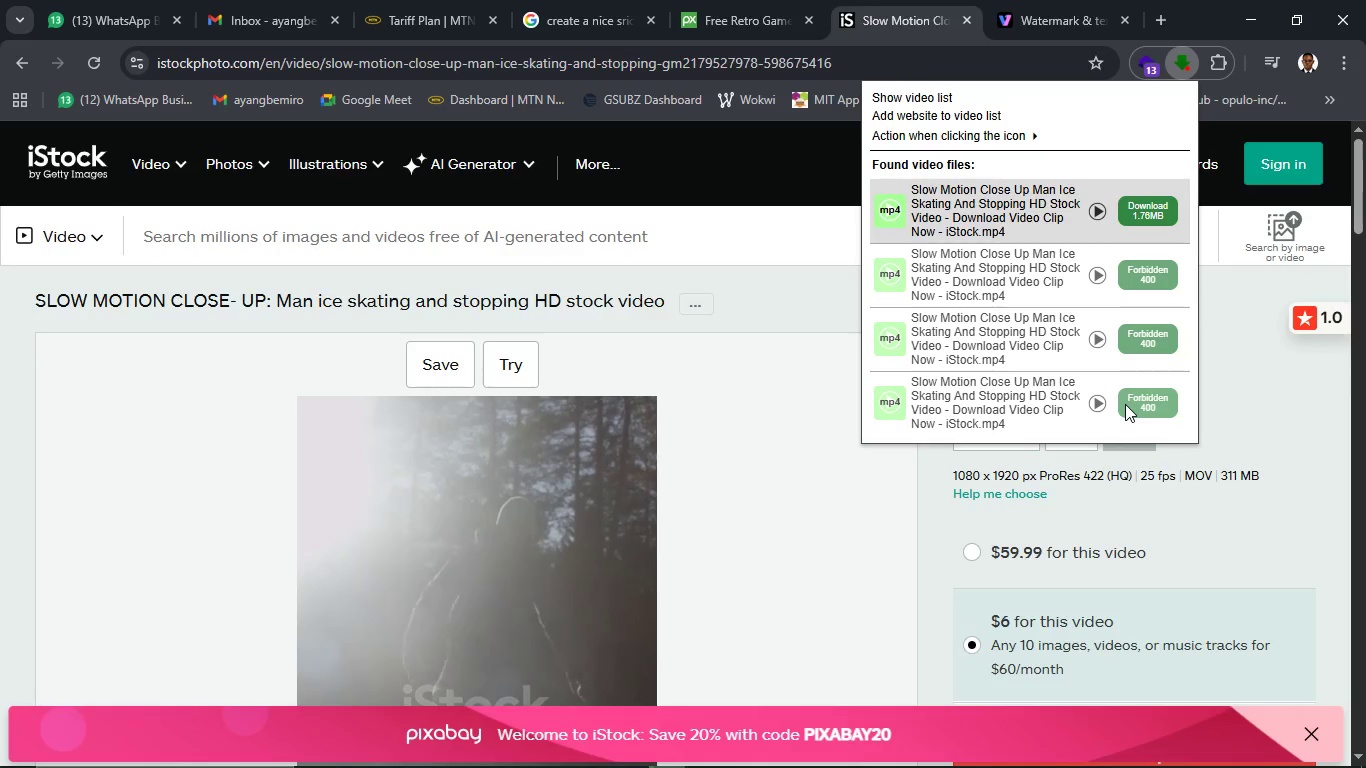 
left_click([1213, 559])
 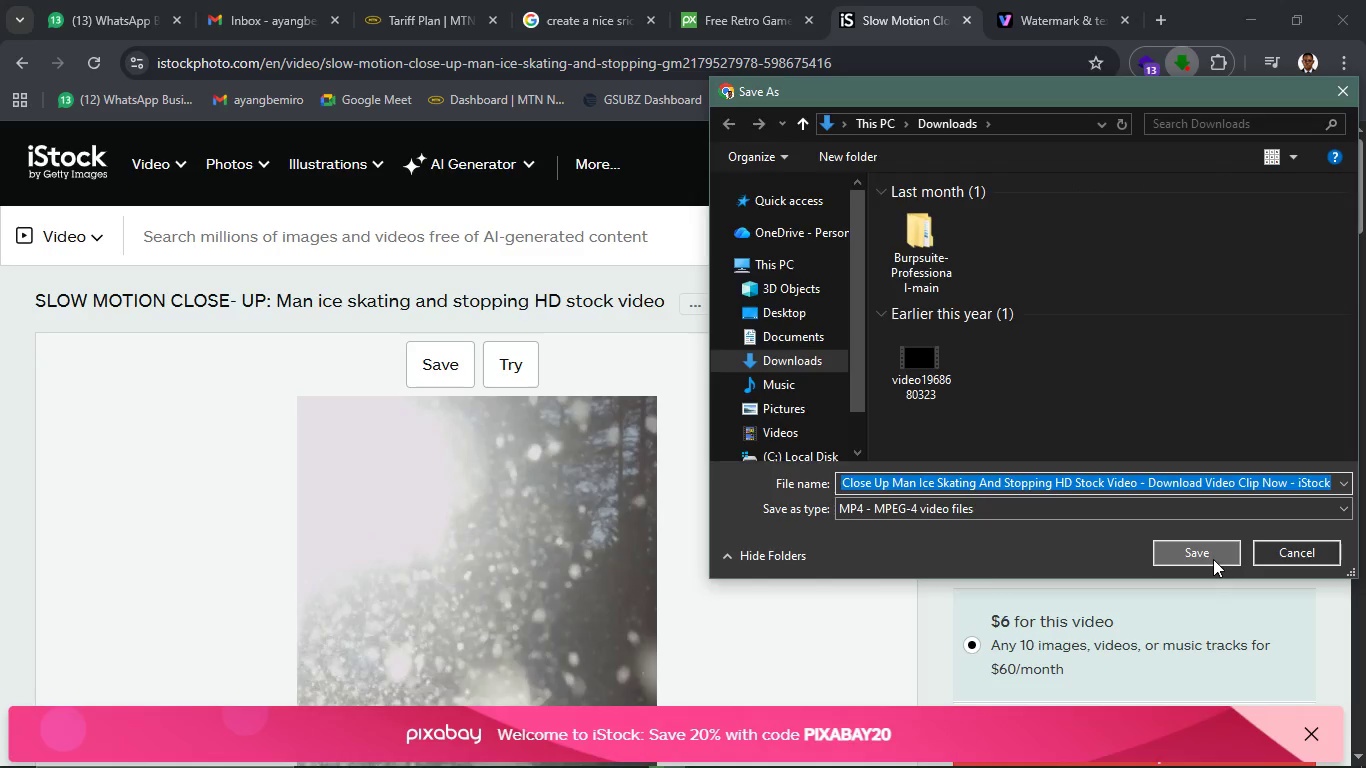 
mouse_move([1038, 516])
 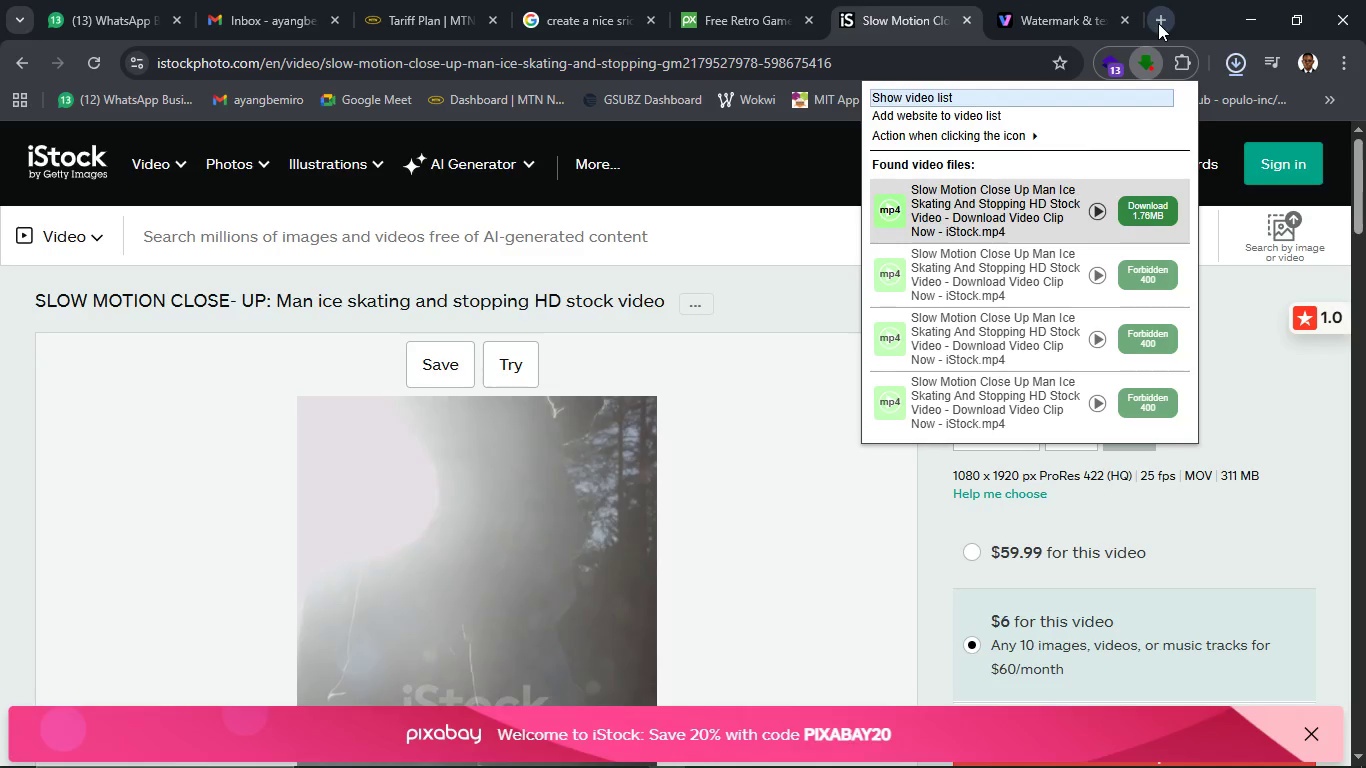 
left_click([1158, 23])
 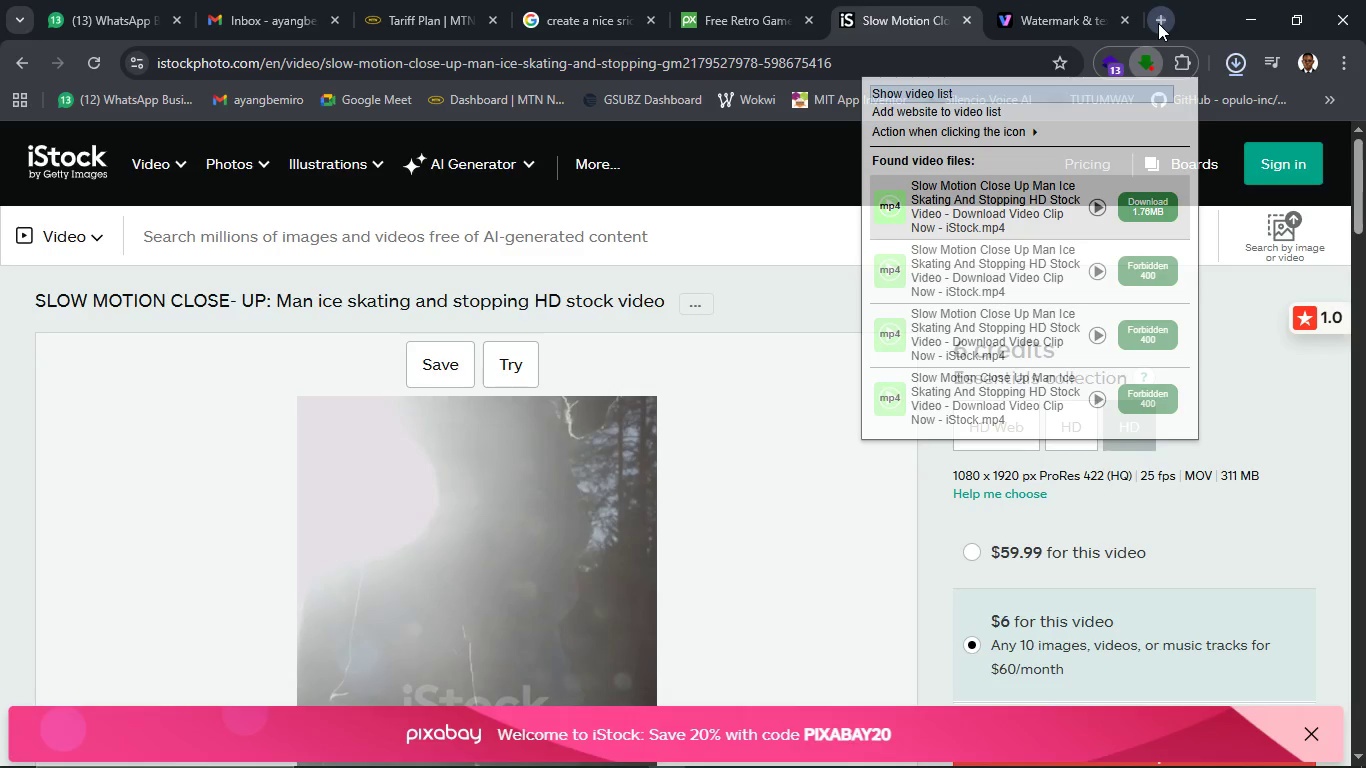 
left_click([934, 70])
 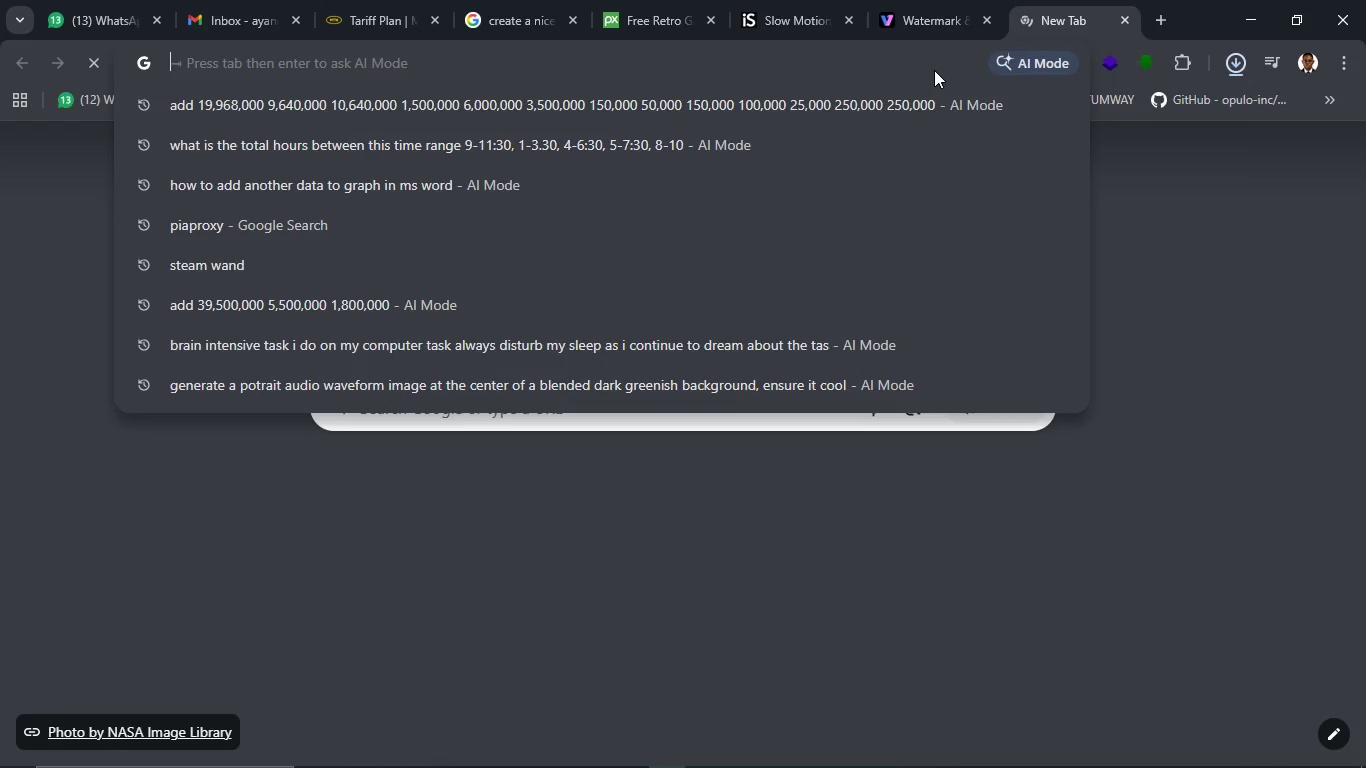 
type(video clip cutter)
 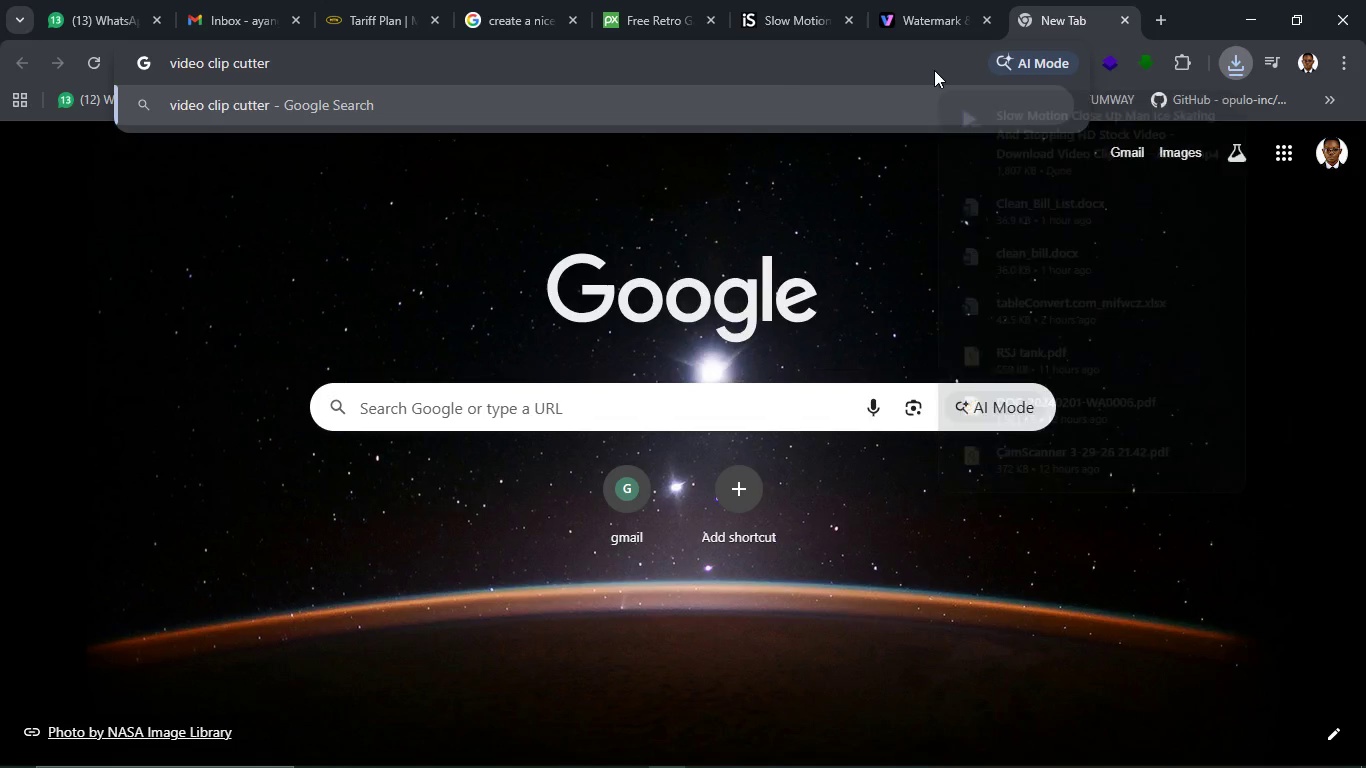 
key(Enter)
 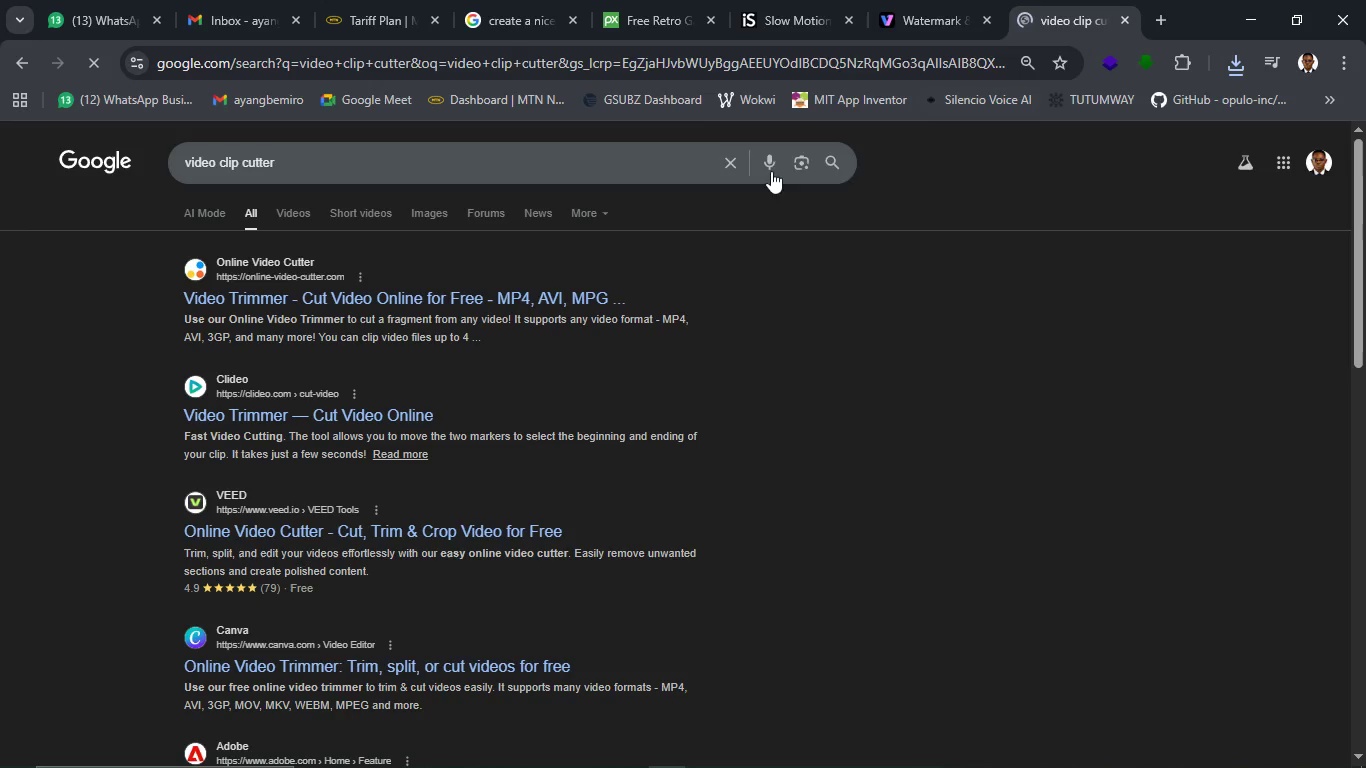 
left_click([523, 298])
 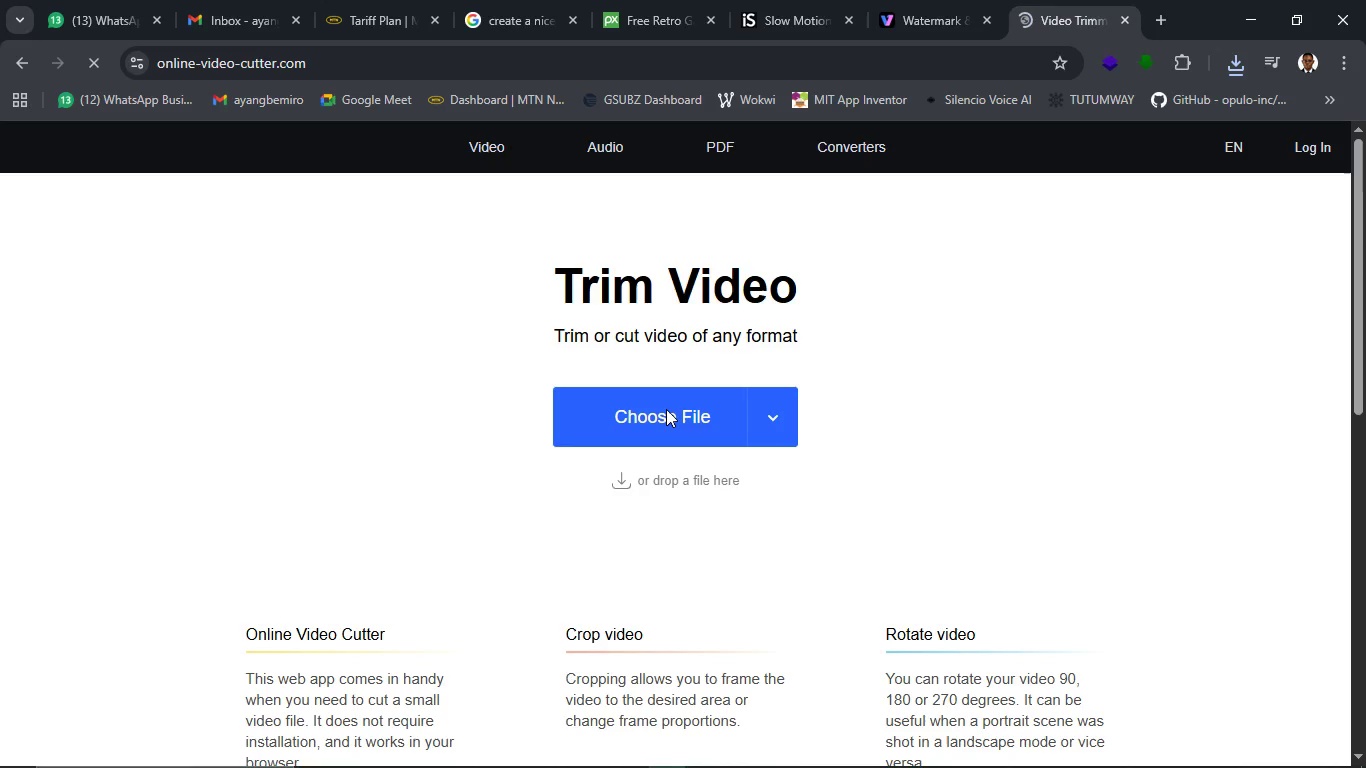 
wait(5.39)
 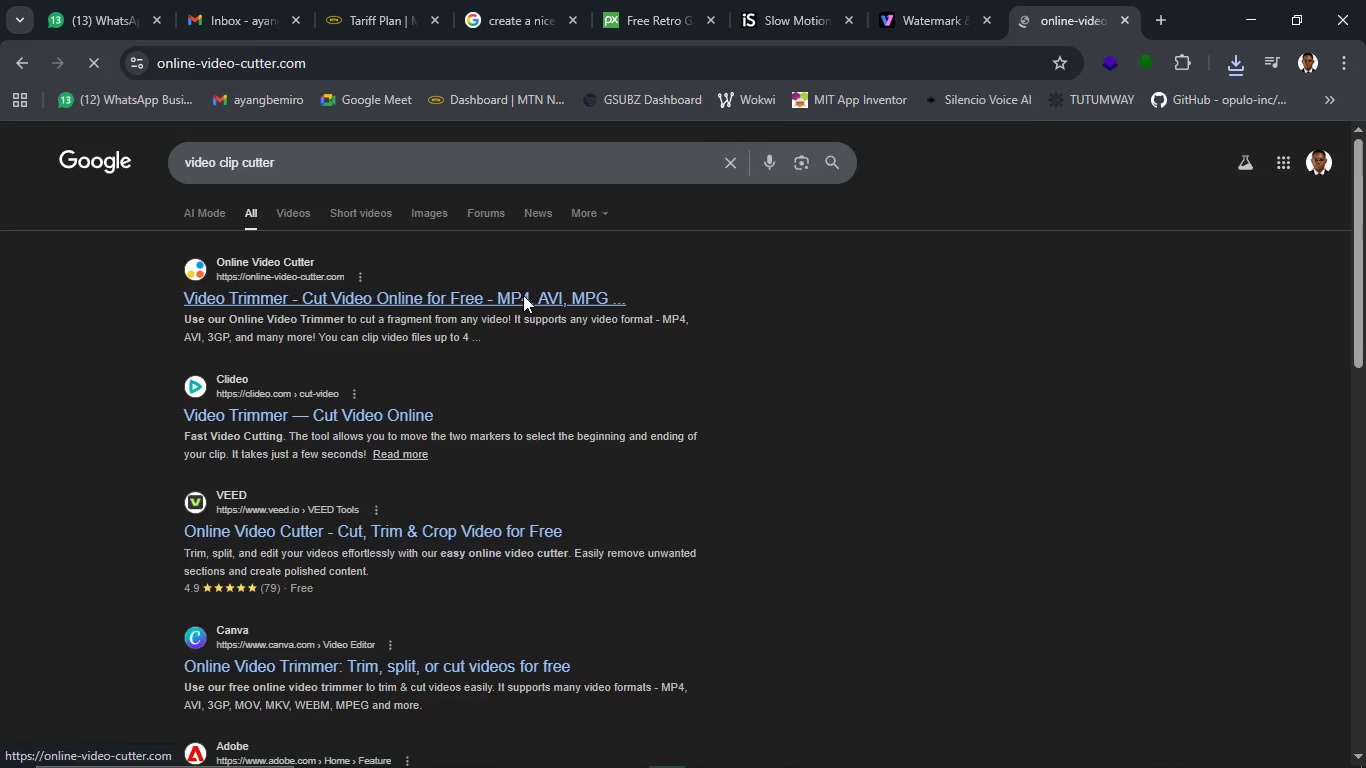 
left_click([690, 440])
 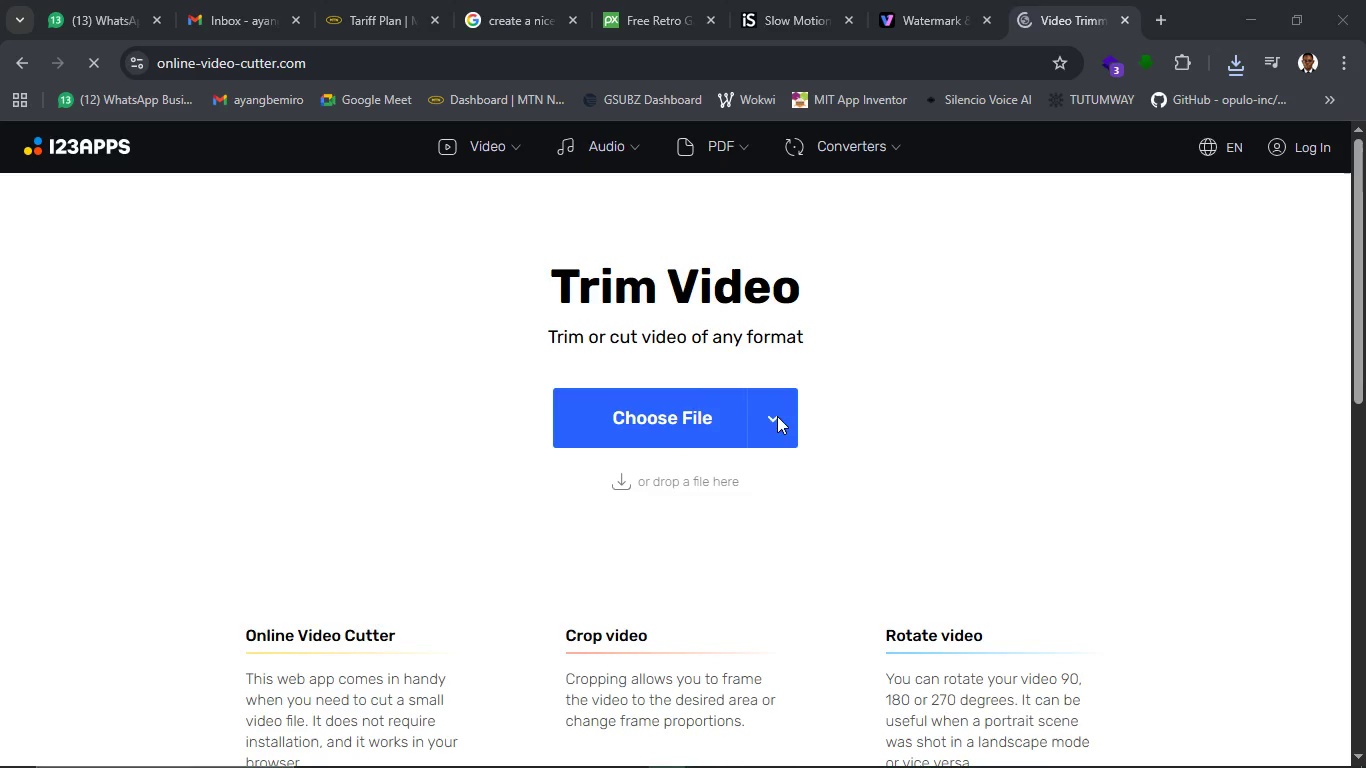 
mouse_move([737, 423])
 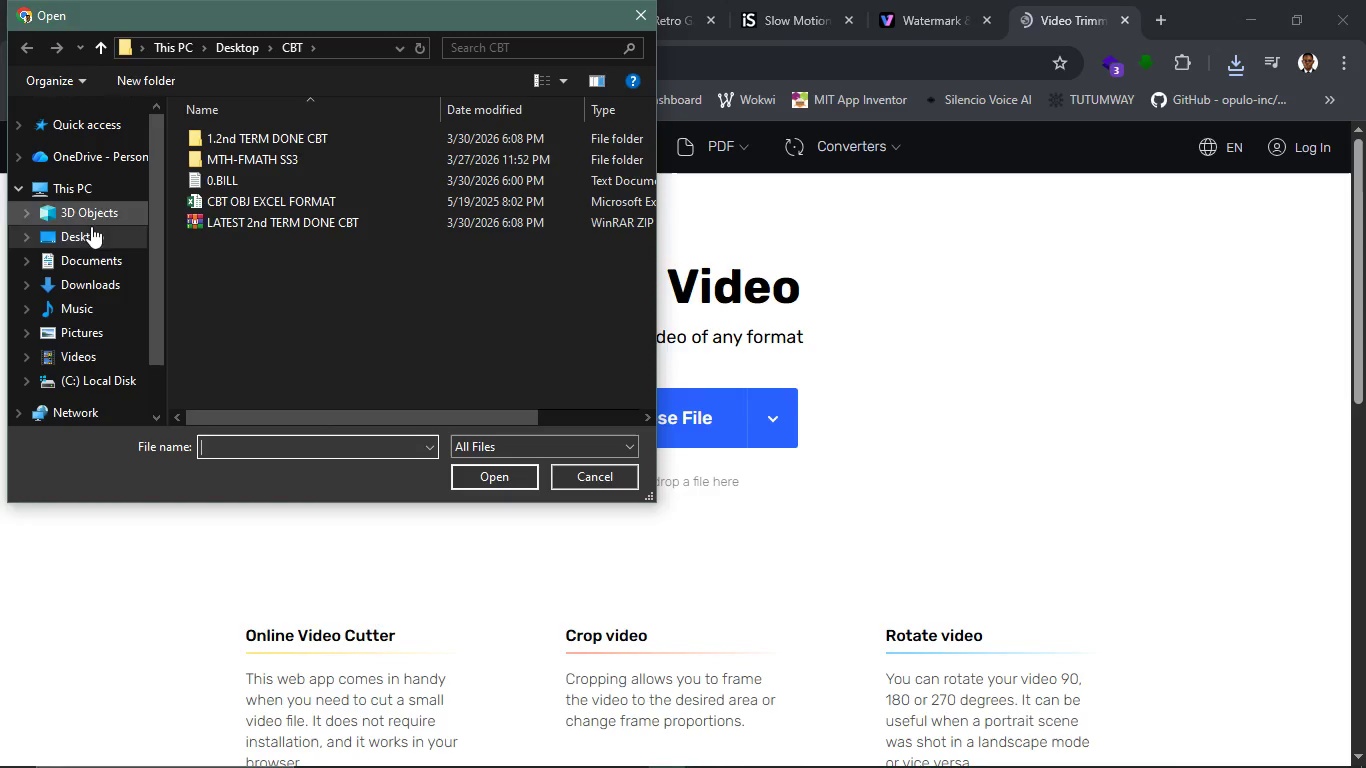 
left_click([99, 278])
 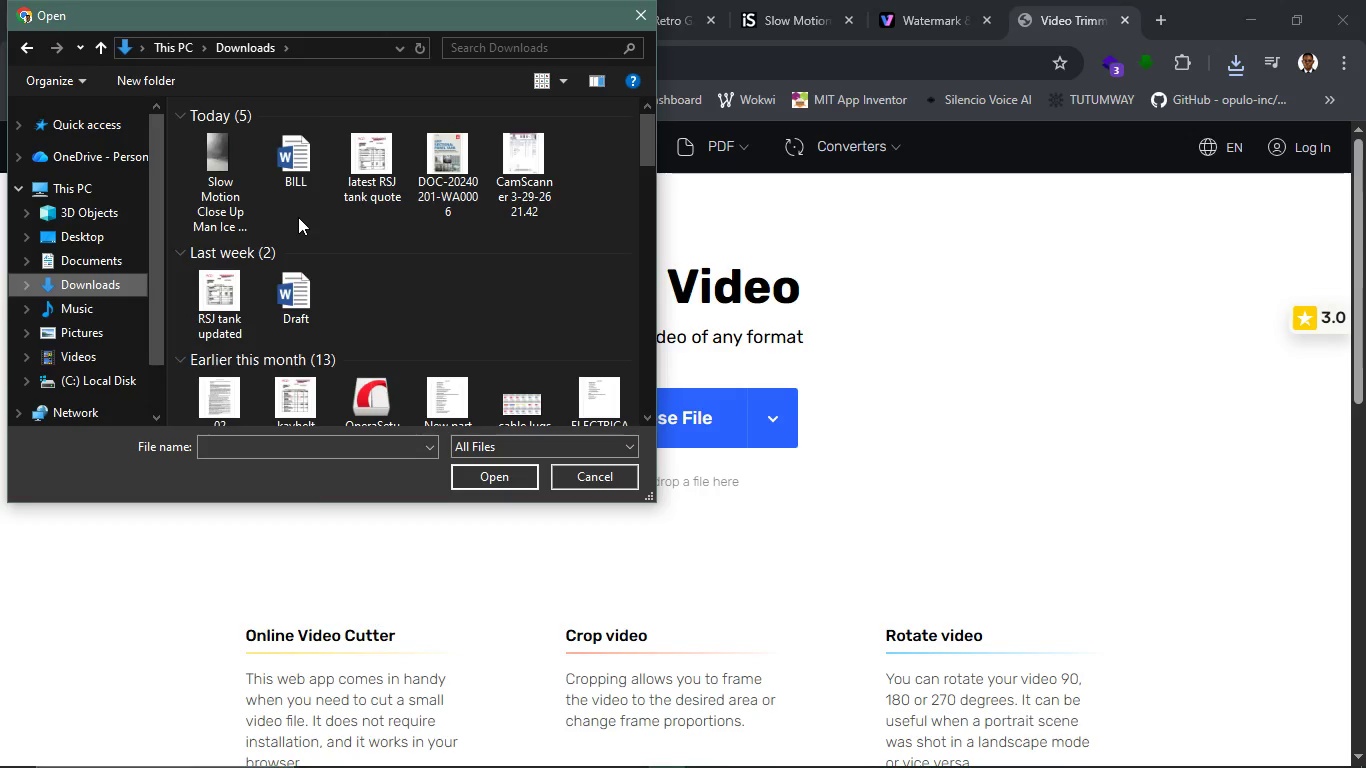 
left_click([223, 172])
 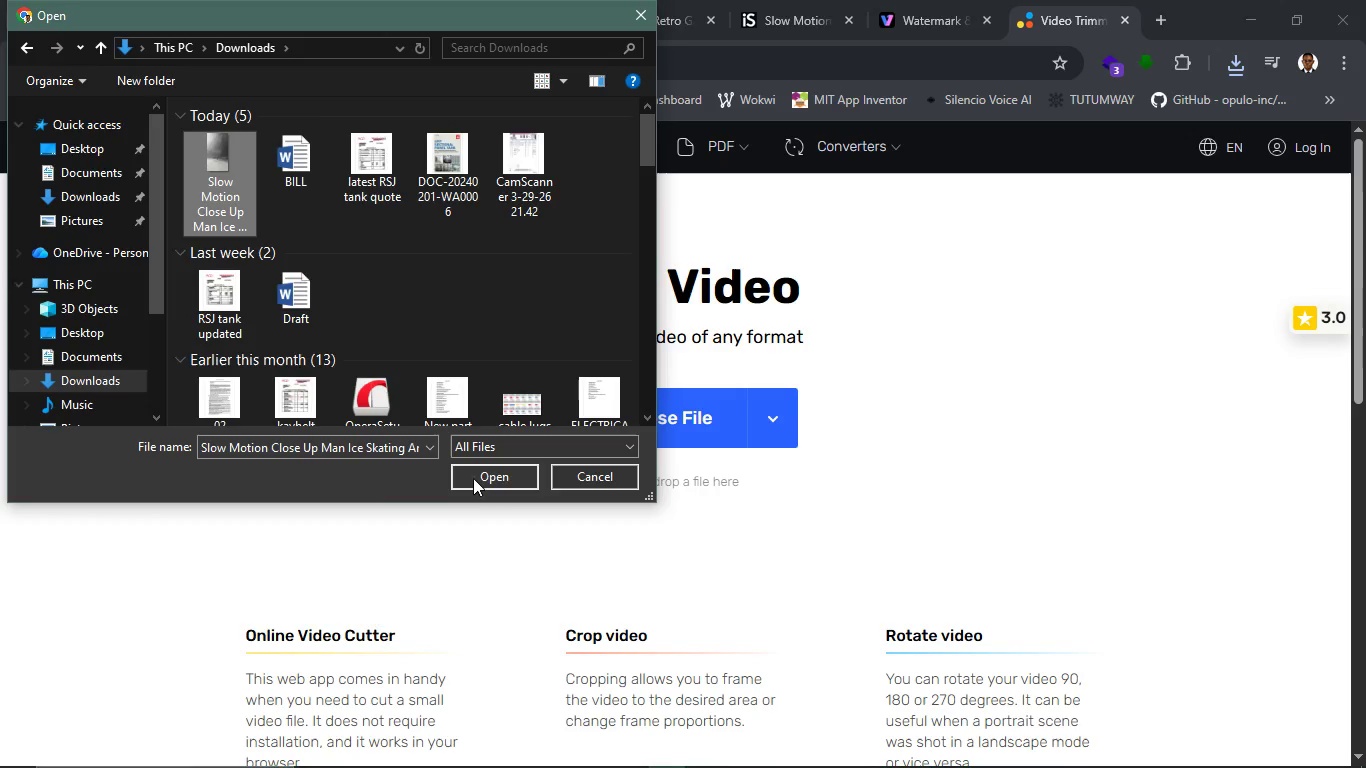 
left_click([476, 478])
 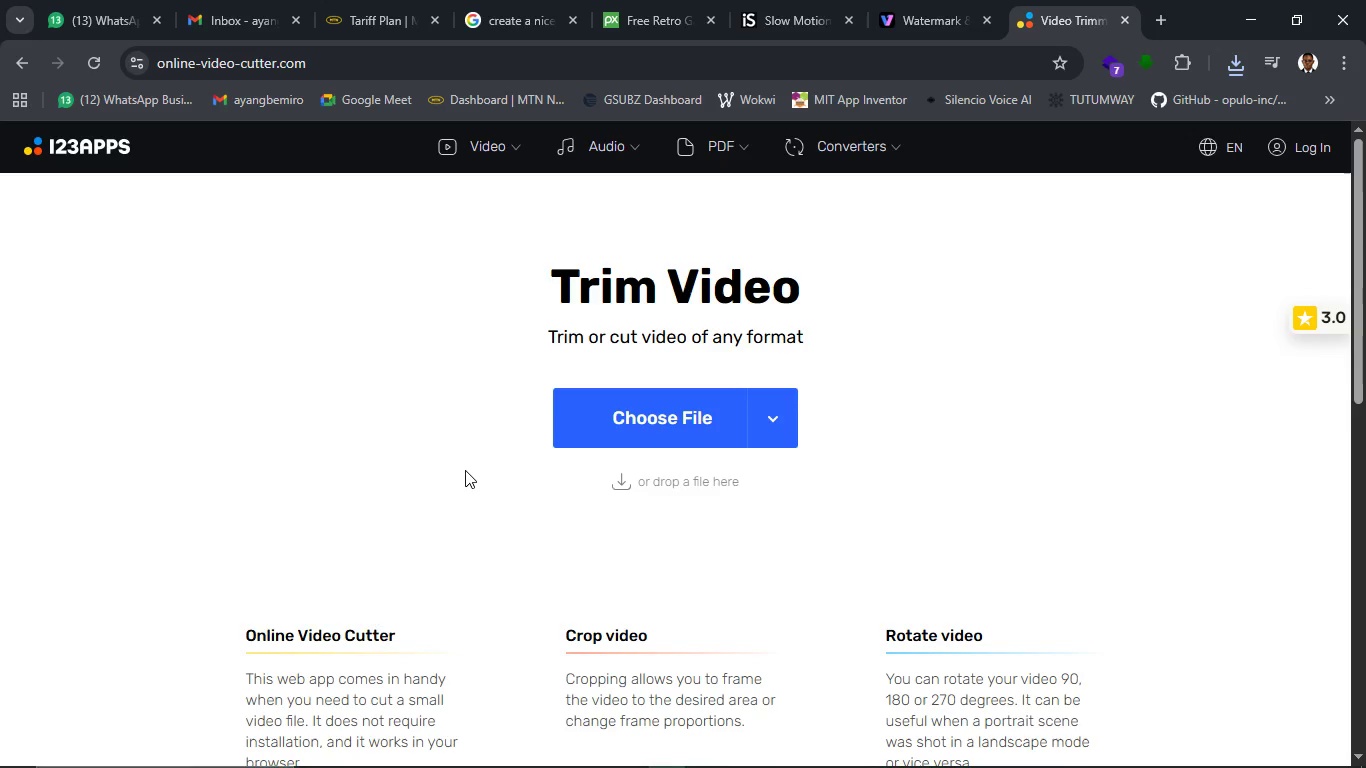 
wait(11.34)
 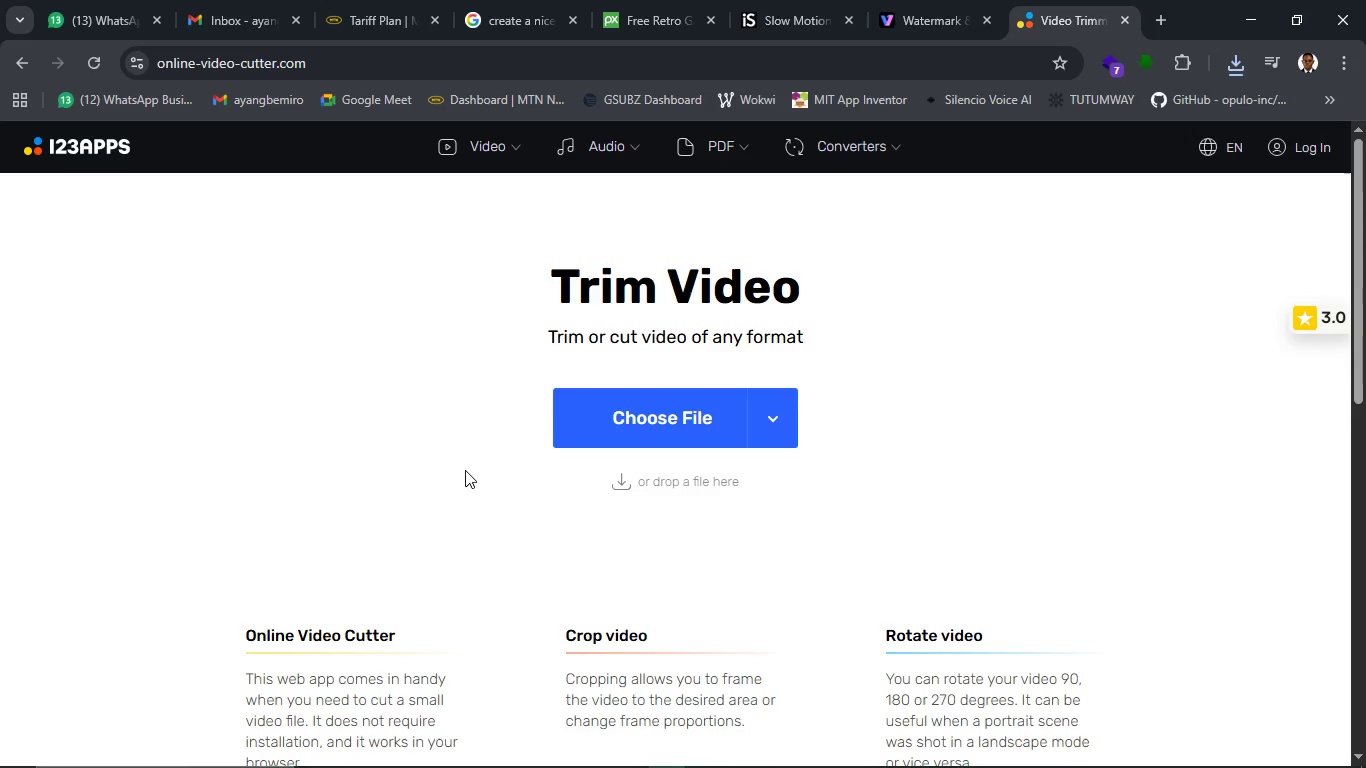 
left_click([678, 428])
 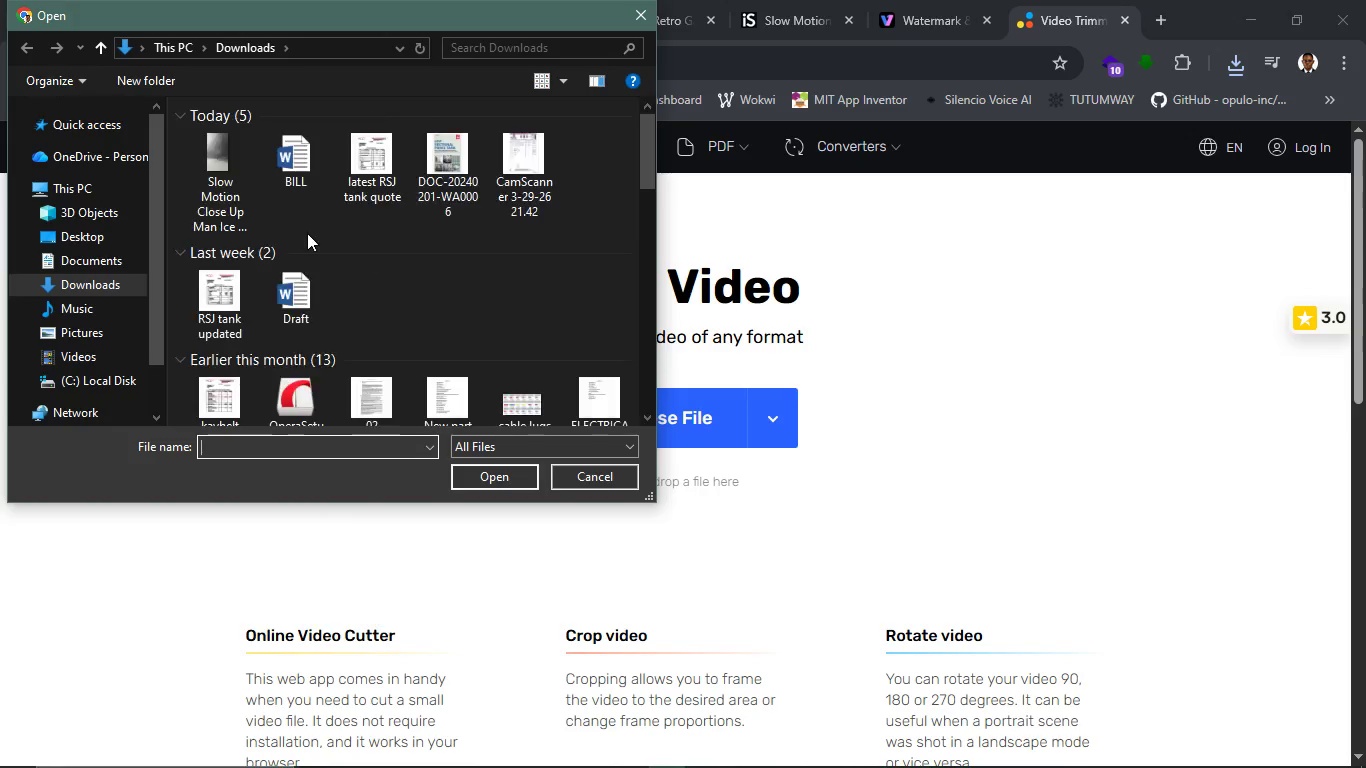 
wait(5.56)
 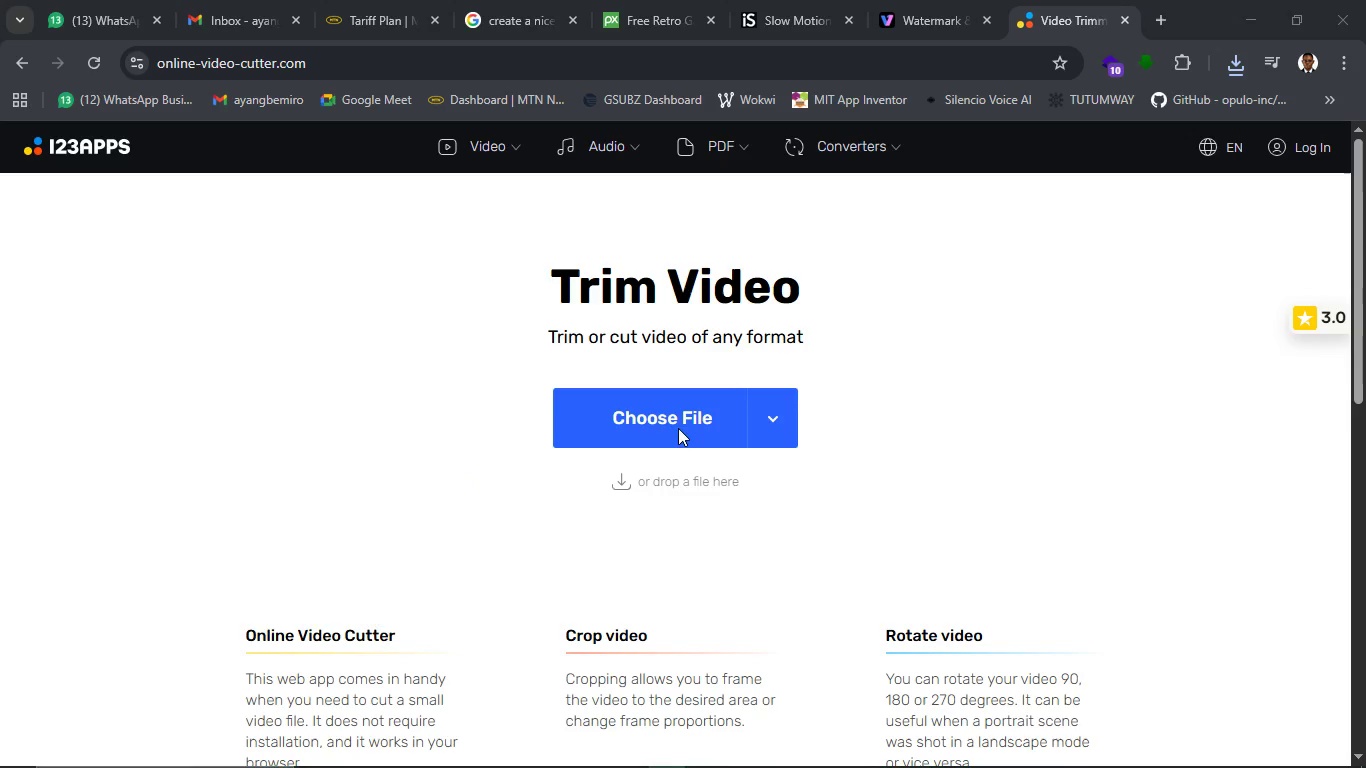 
left_click([229, 160])
 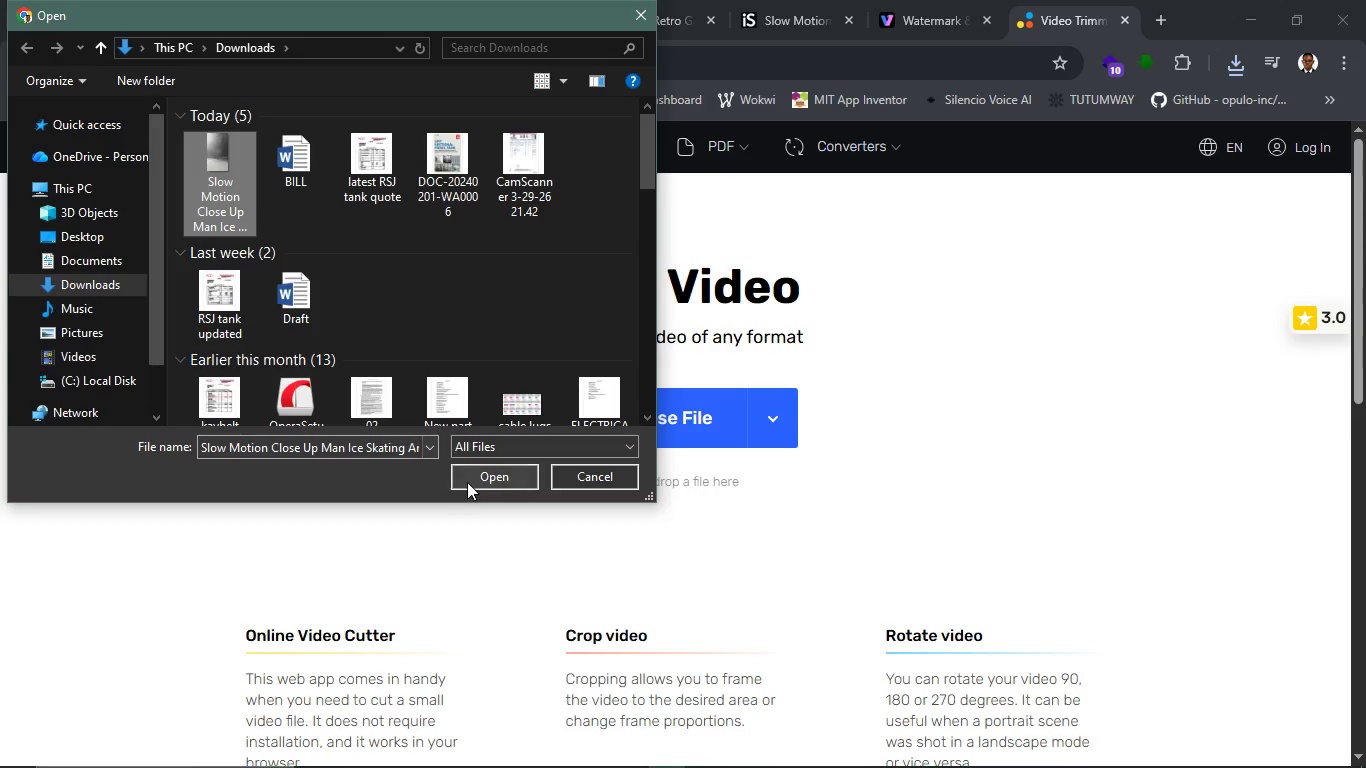 
left_click([467, 482])
 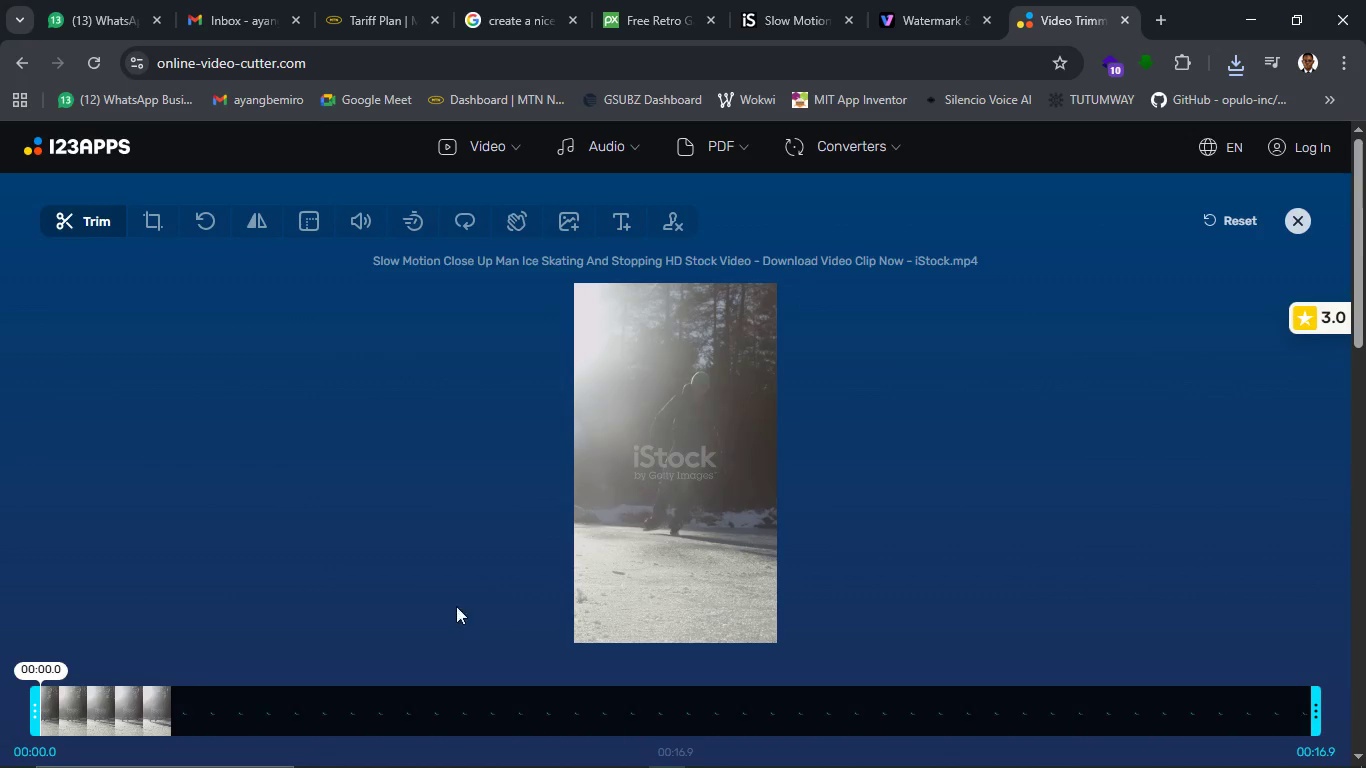 
wait(8.19)
 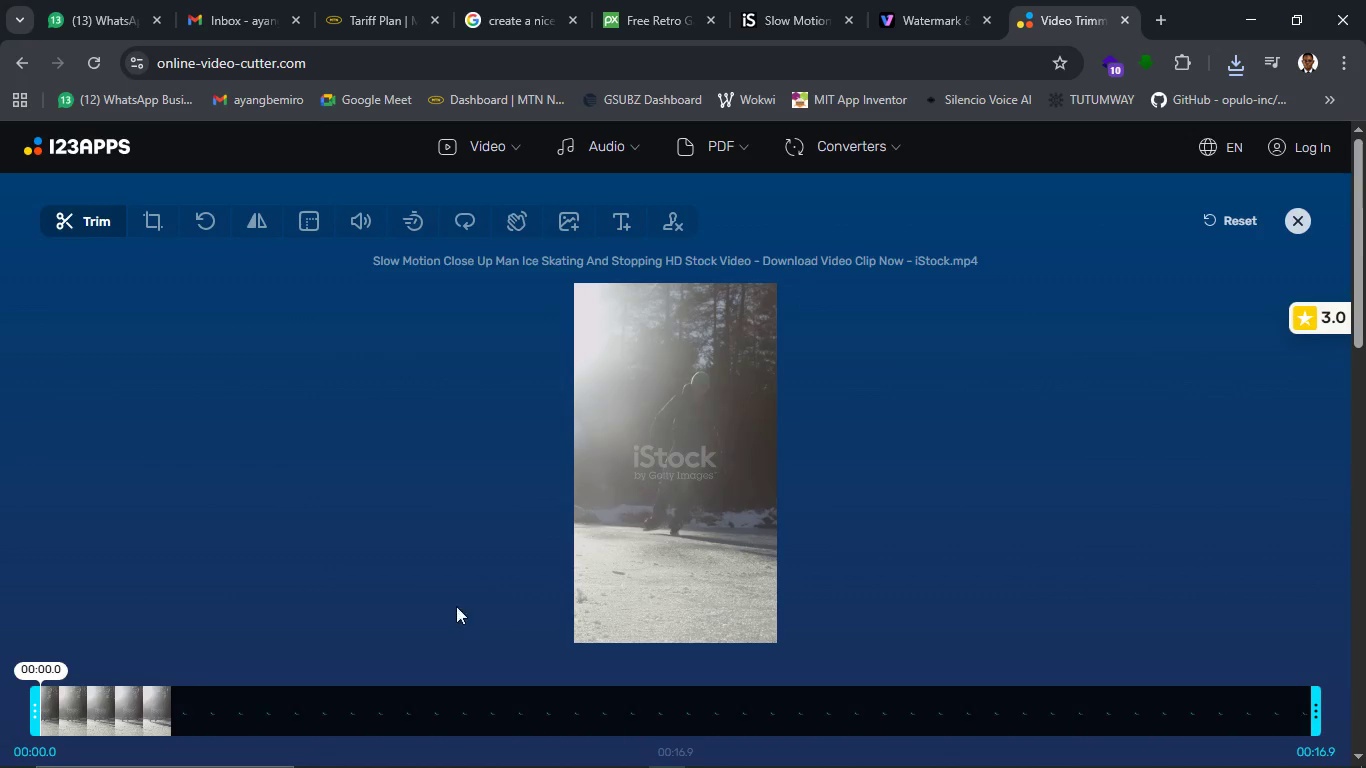 
left_click([1050, 61])
 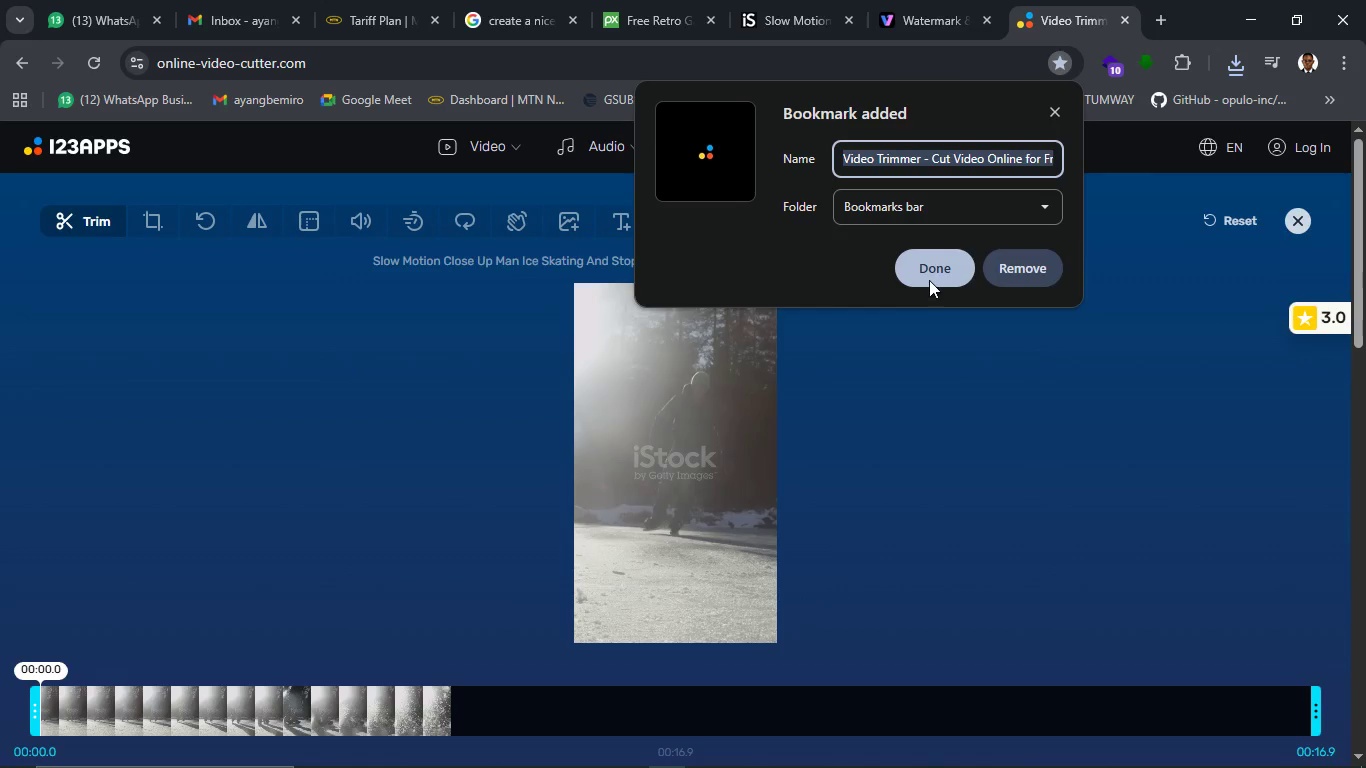 
left_click([941, 278])
 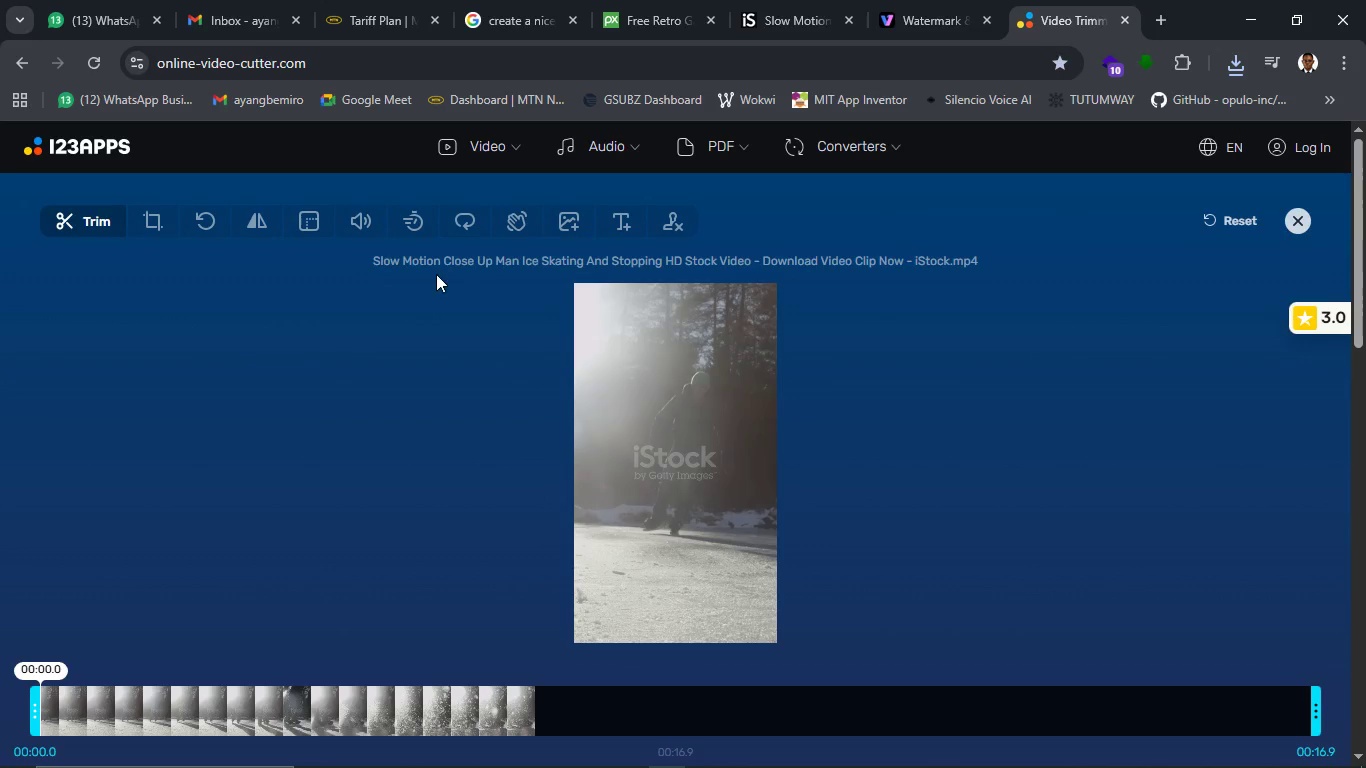 
wait(8.01)
 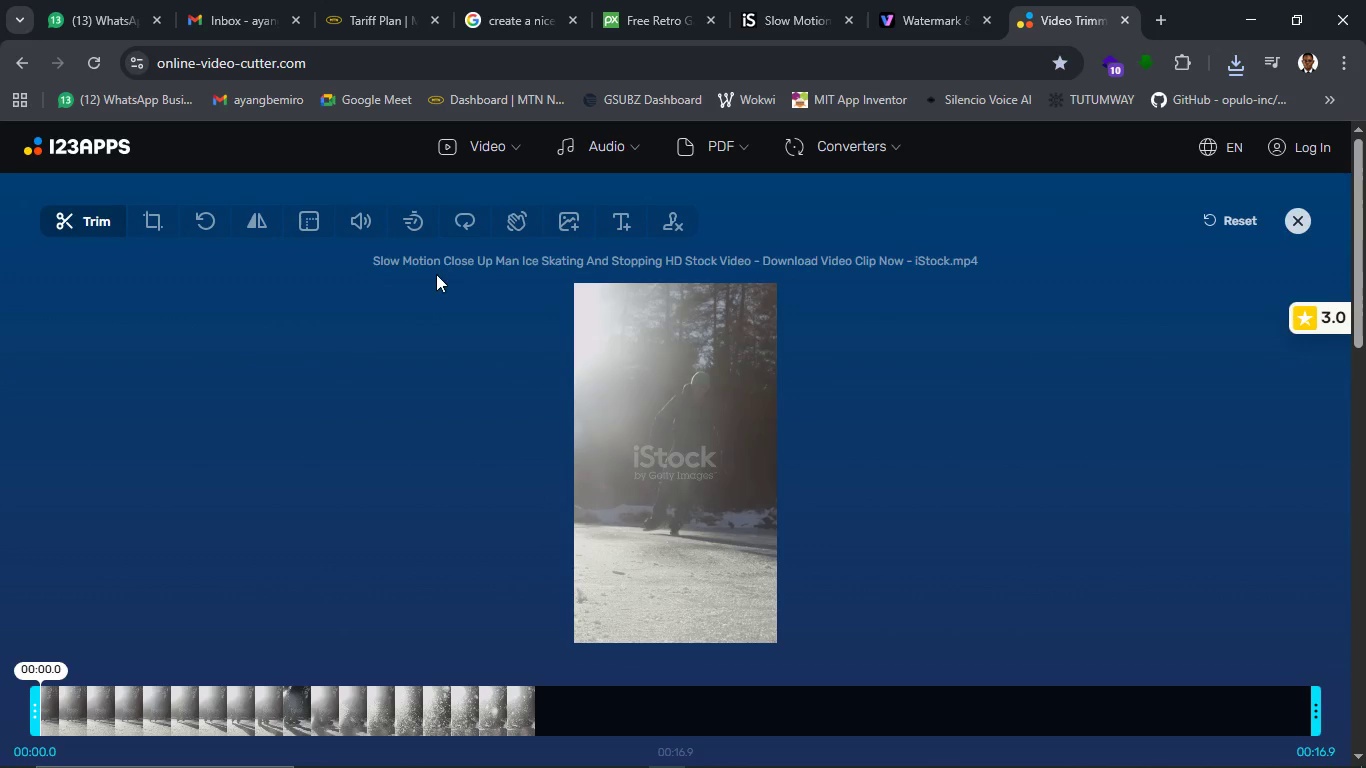 
mouse_move([425, 215])
 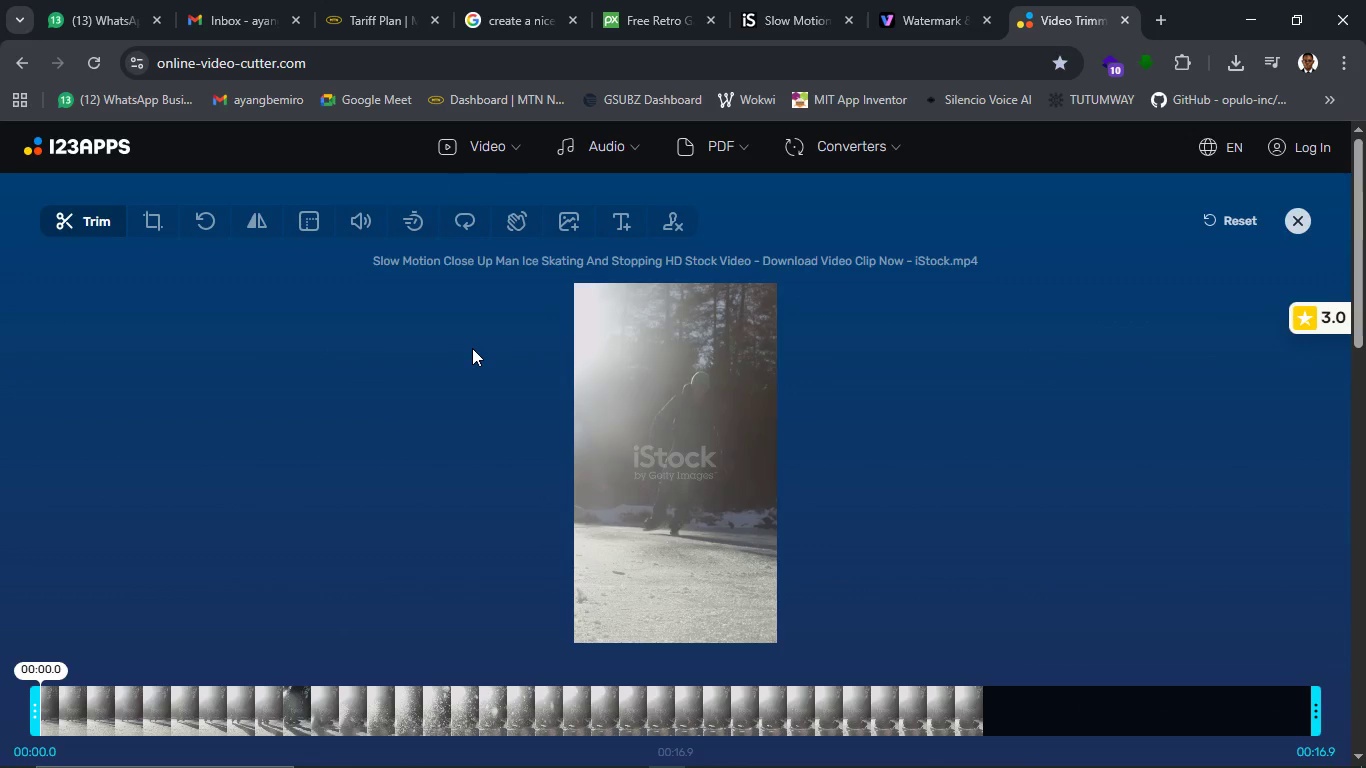 
wait(6.17)
 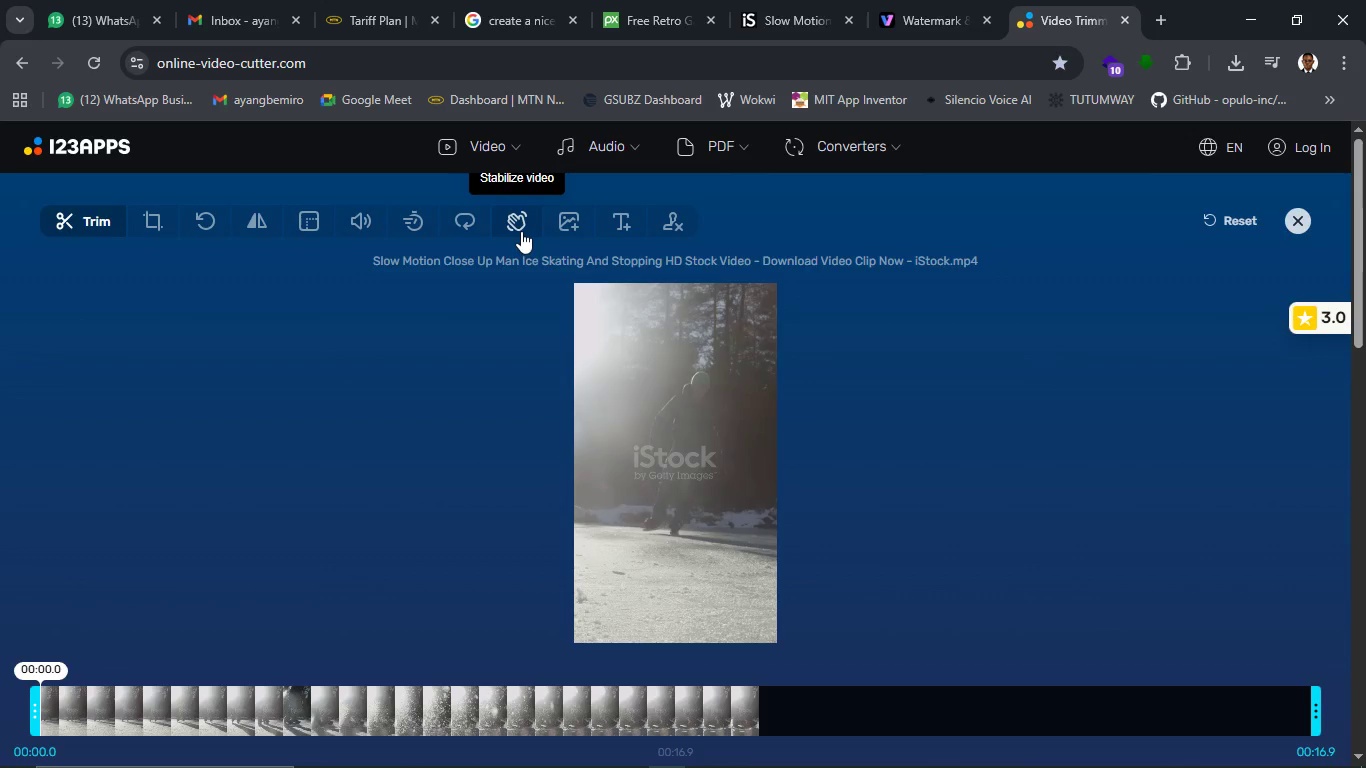 
scroll: coordinate [508, 376], scroll_direction: down, amount: 1.0
 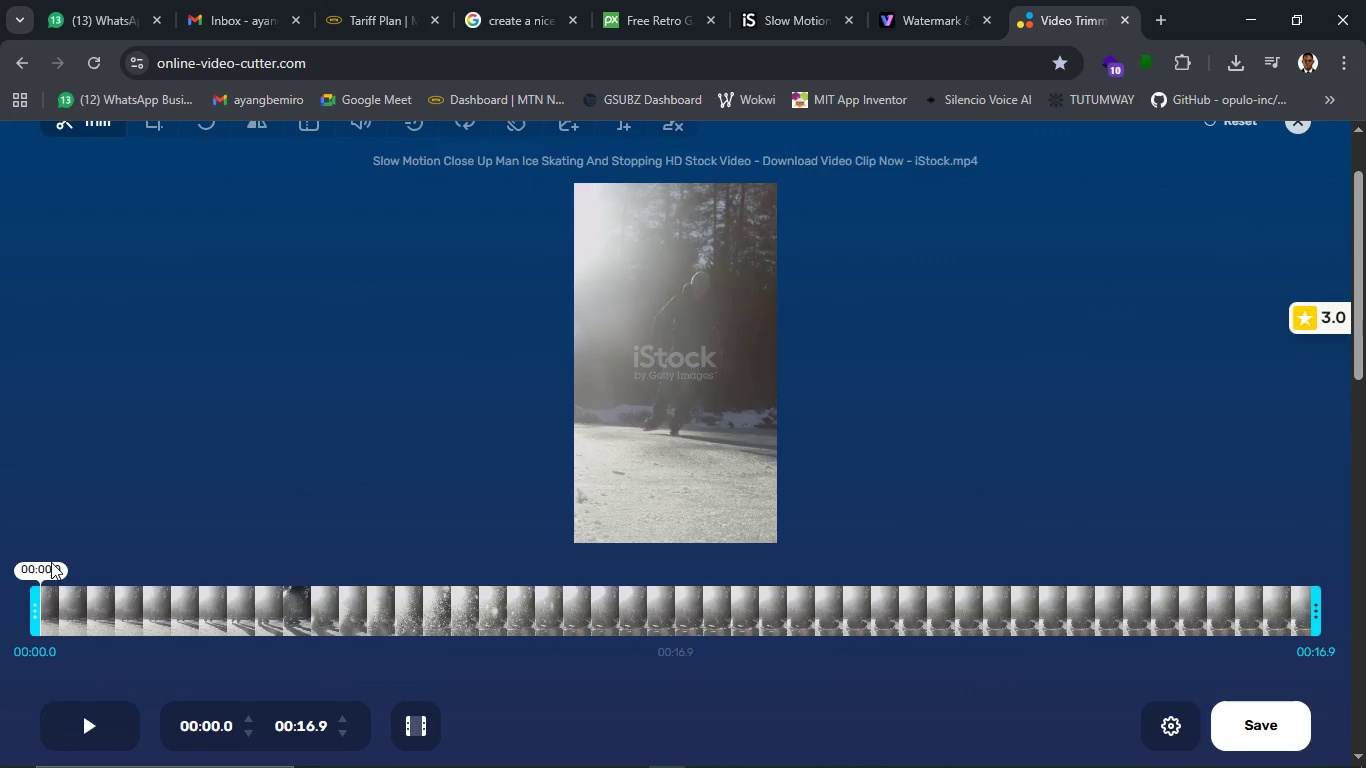 
wait(5.77)
 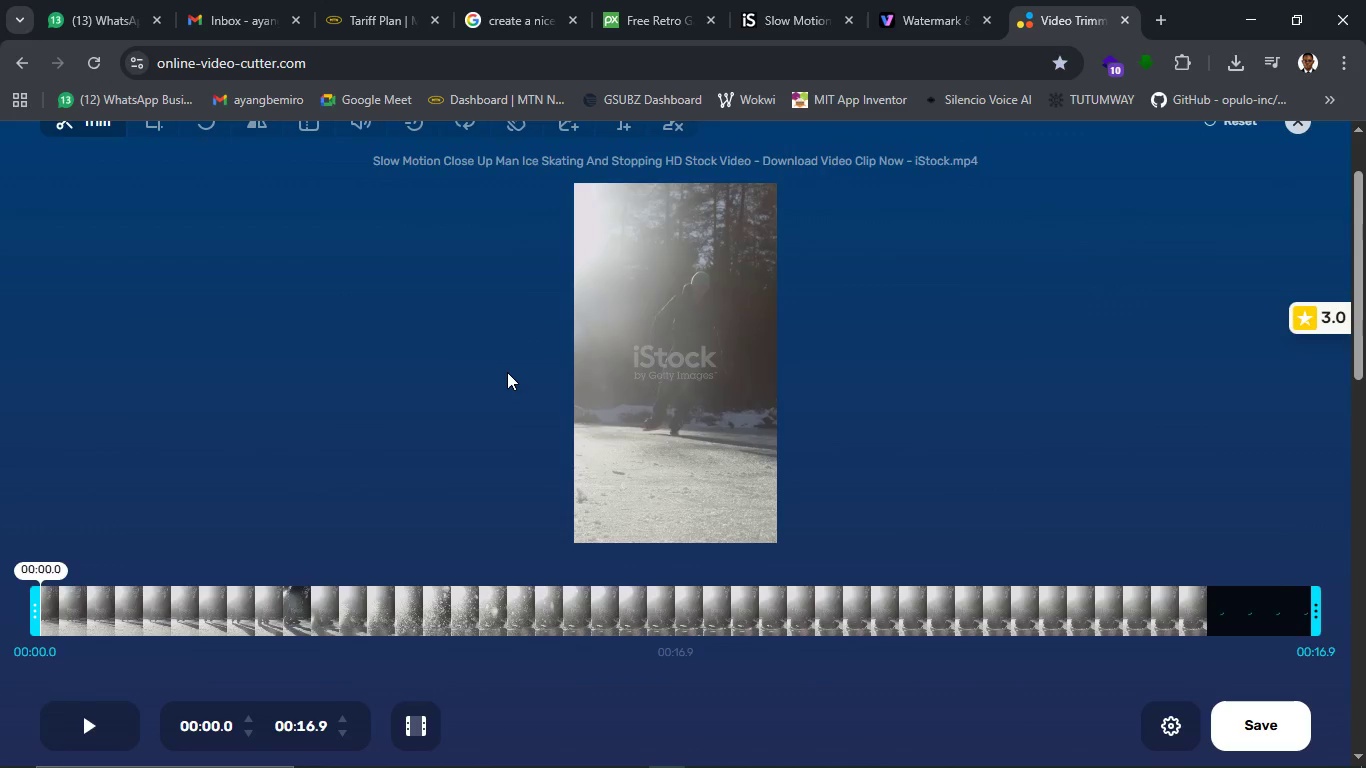 
left_click_drag(start_coordinate=[51, 576], to_coordinate=[214, 579])
 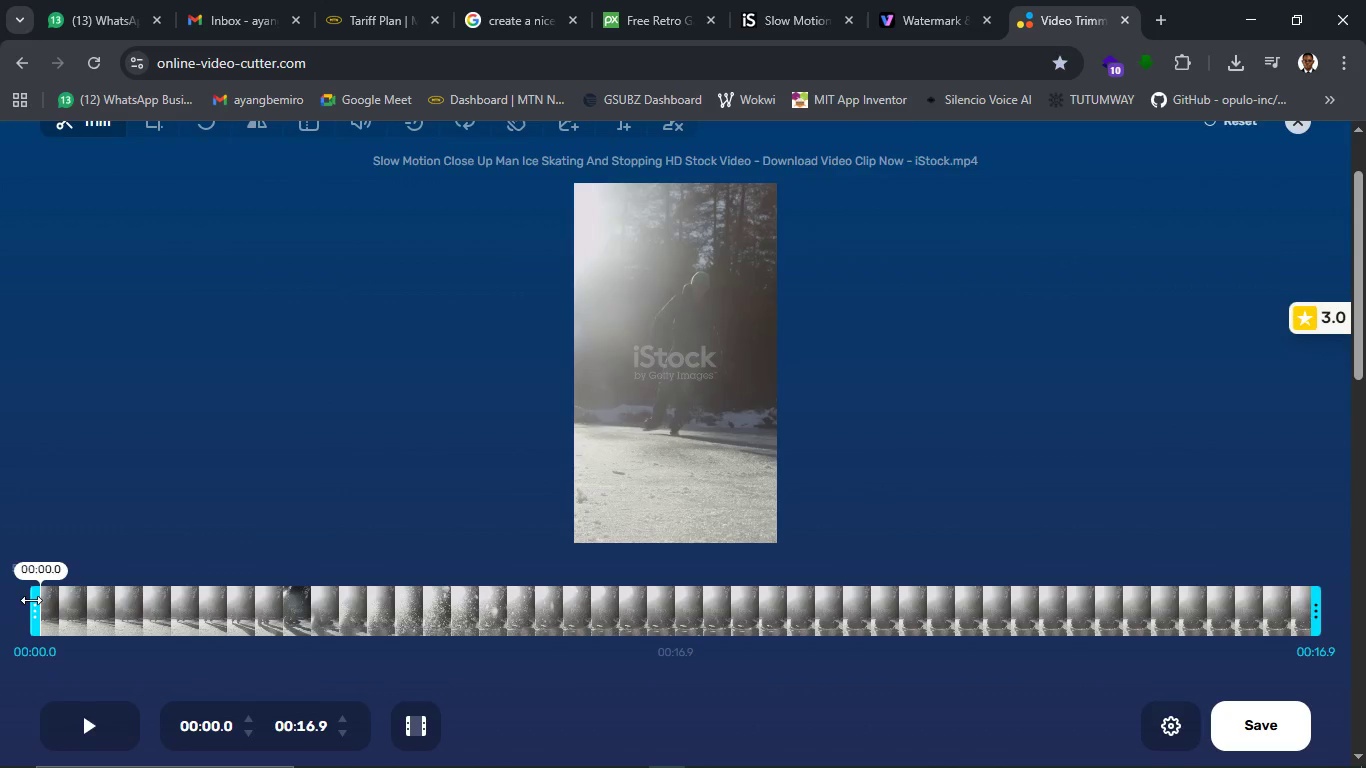 
left_click_drag(start_coordinate=[35, 612], to_coordinate=[278, 619])
 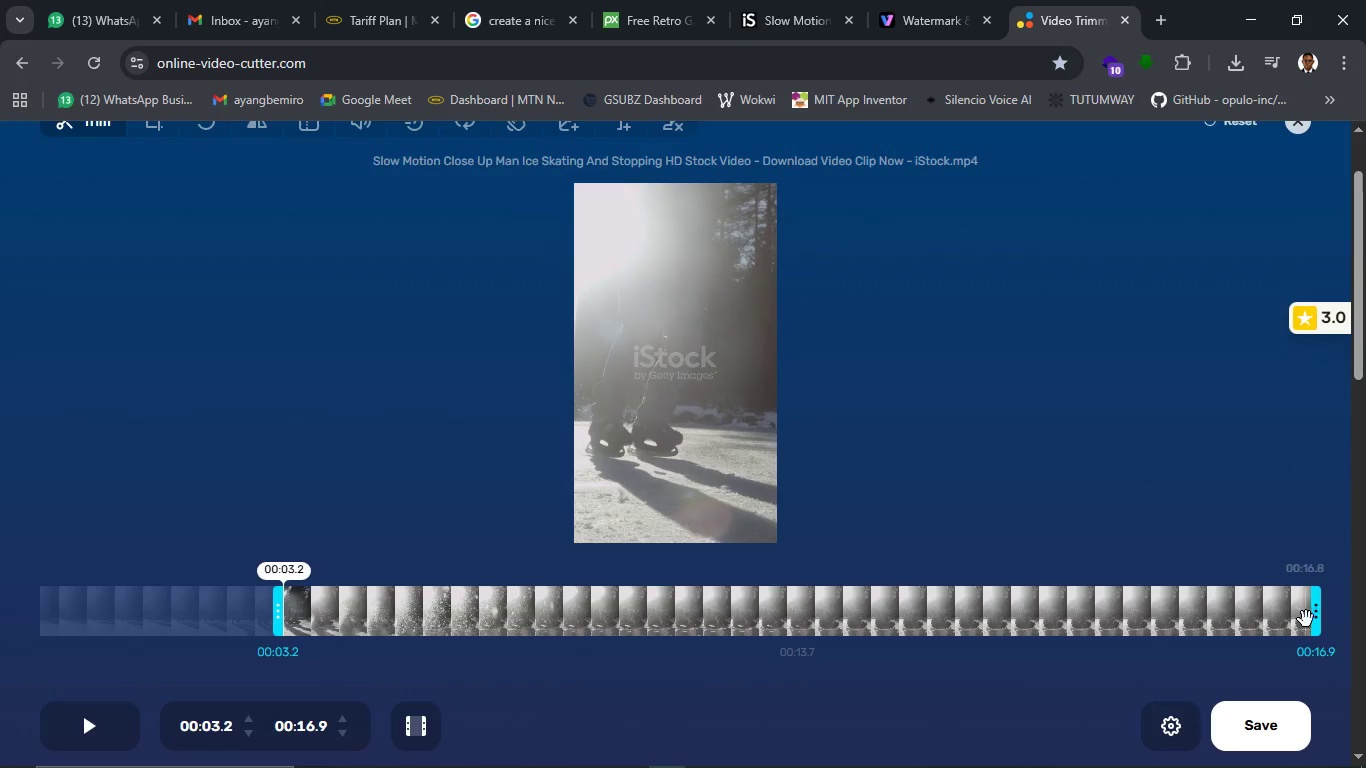 
left_click_drag(start_coordinate=[1317, 622], to_coordinate=[729, 593])
 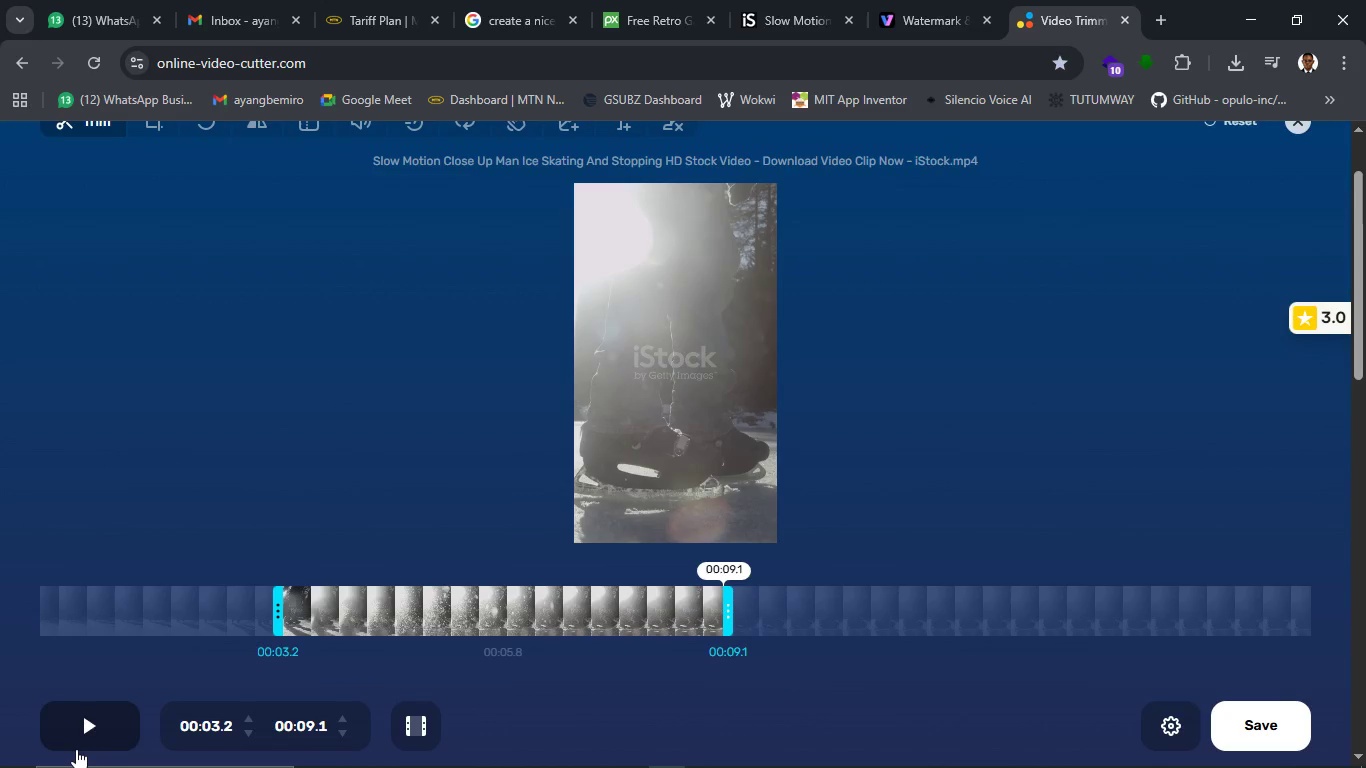 
left_click([76, 749])
 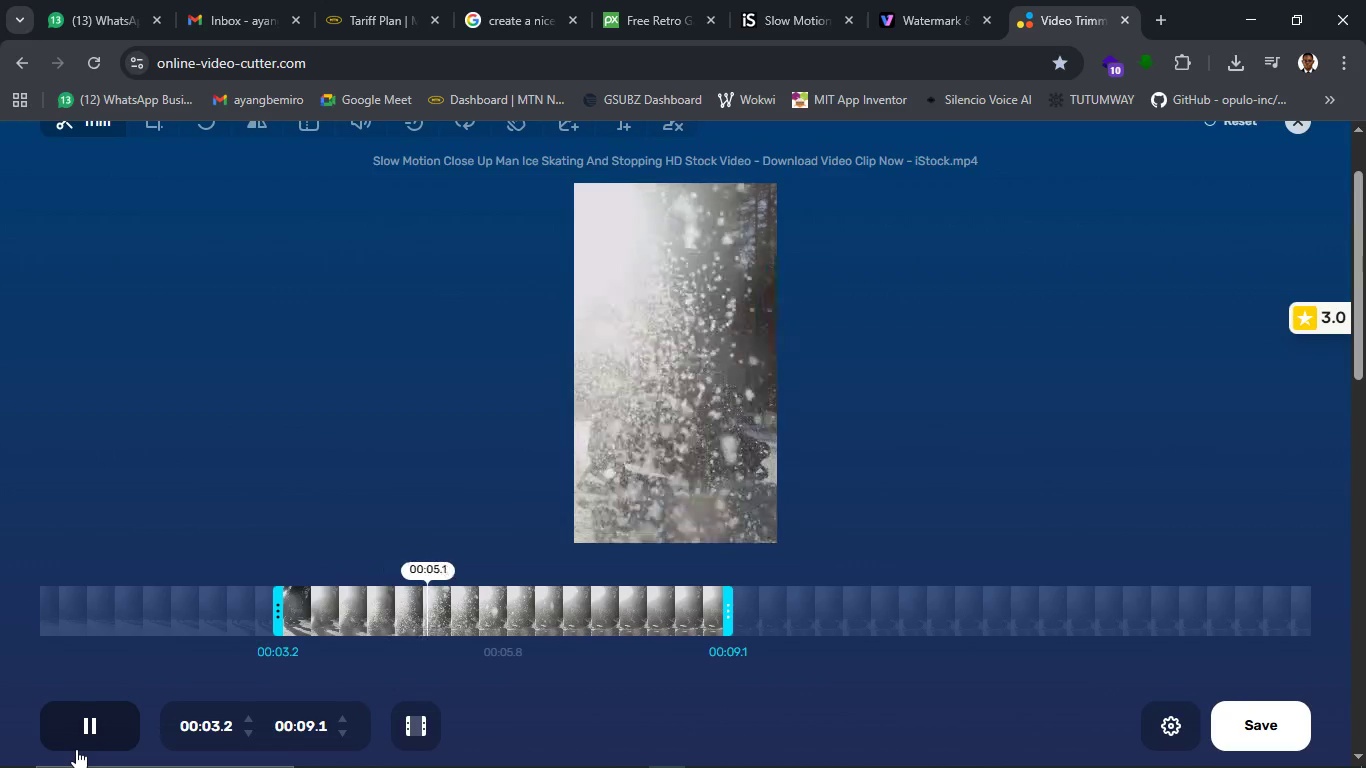 
left_click([77, 746])
 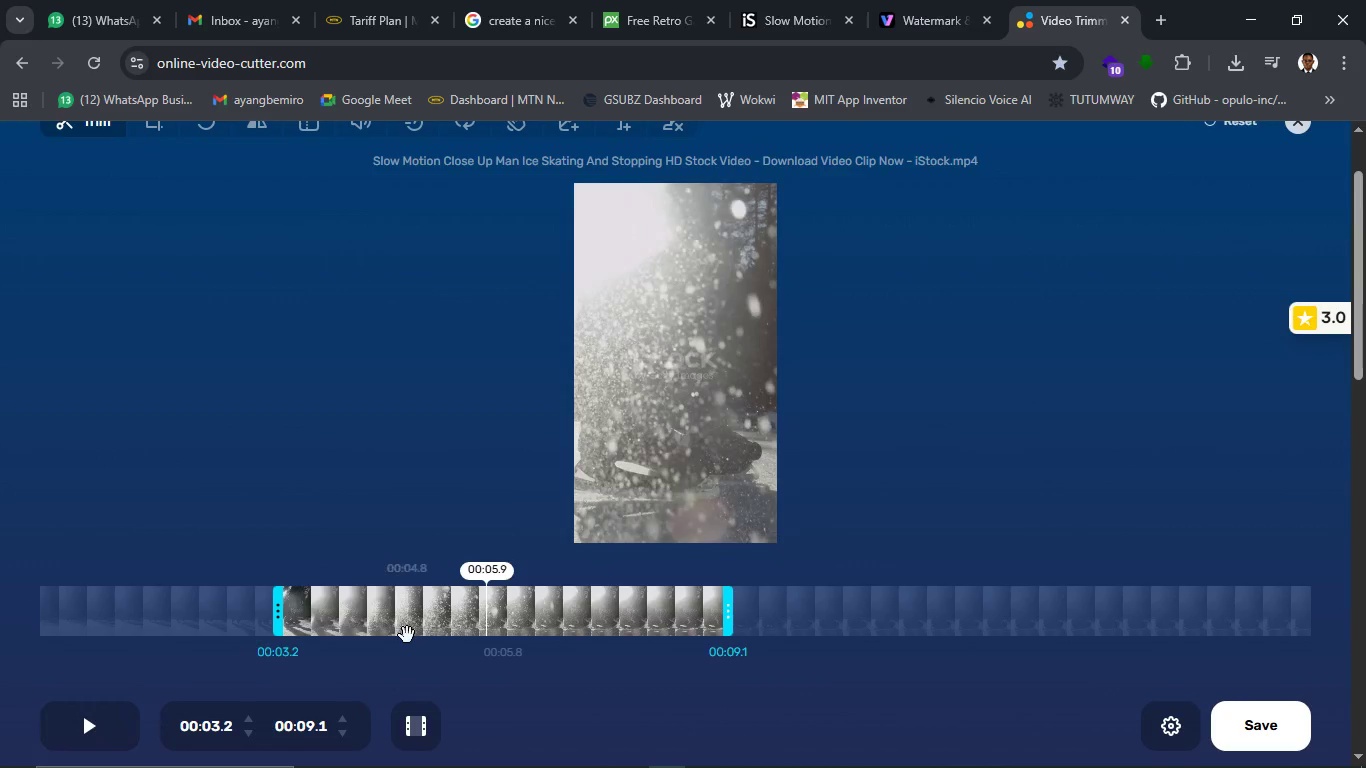 
left_click_drag(start_coordinate=[407, 635], to_coordinate=[327, 630])
 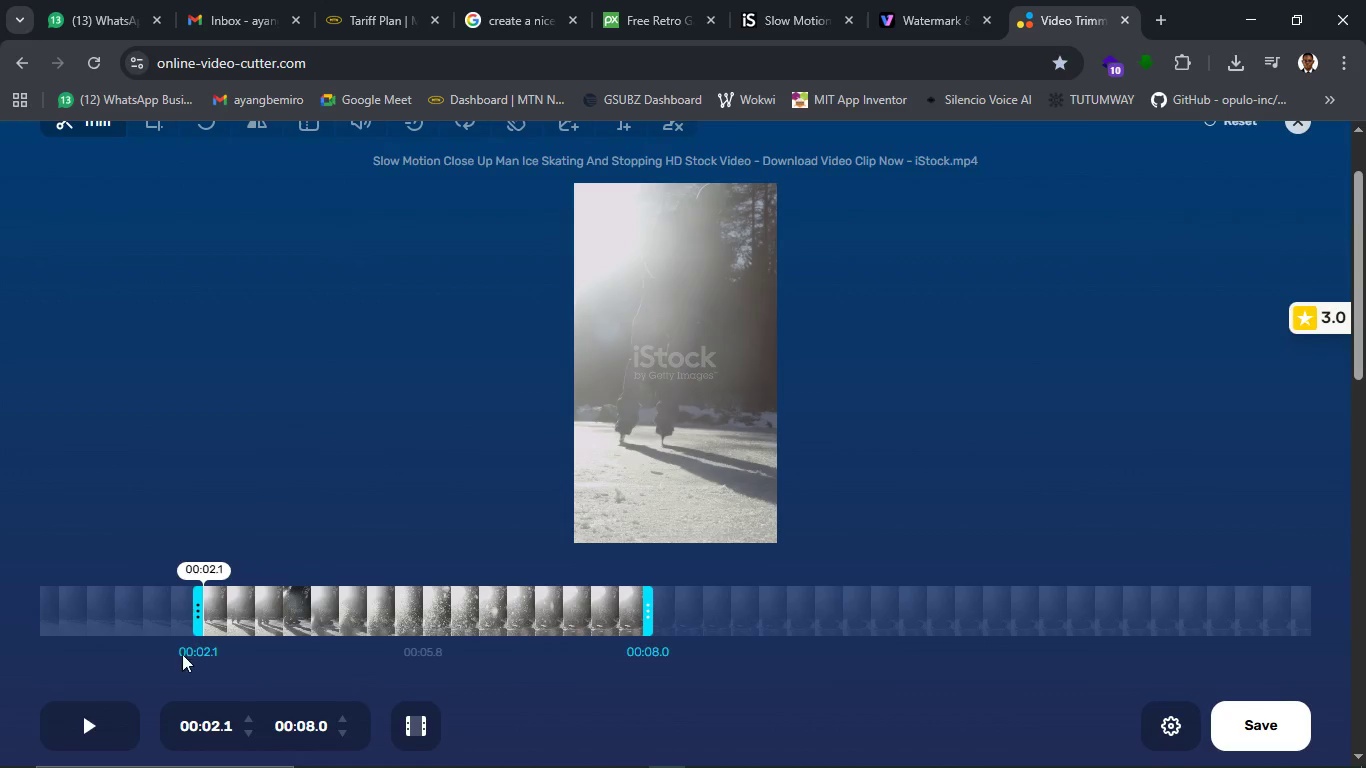 
left_click([103, 724])
 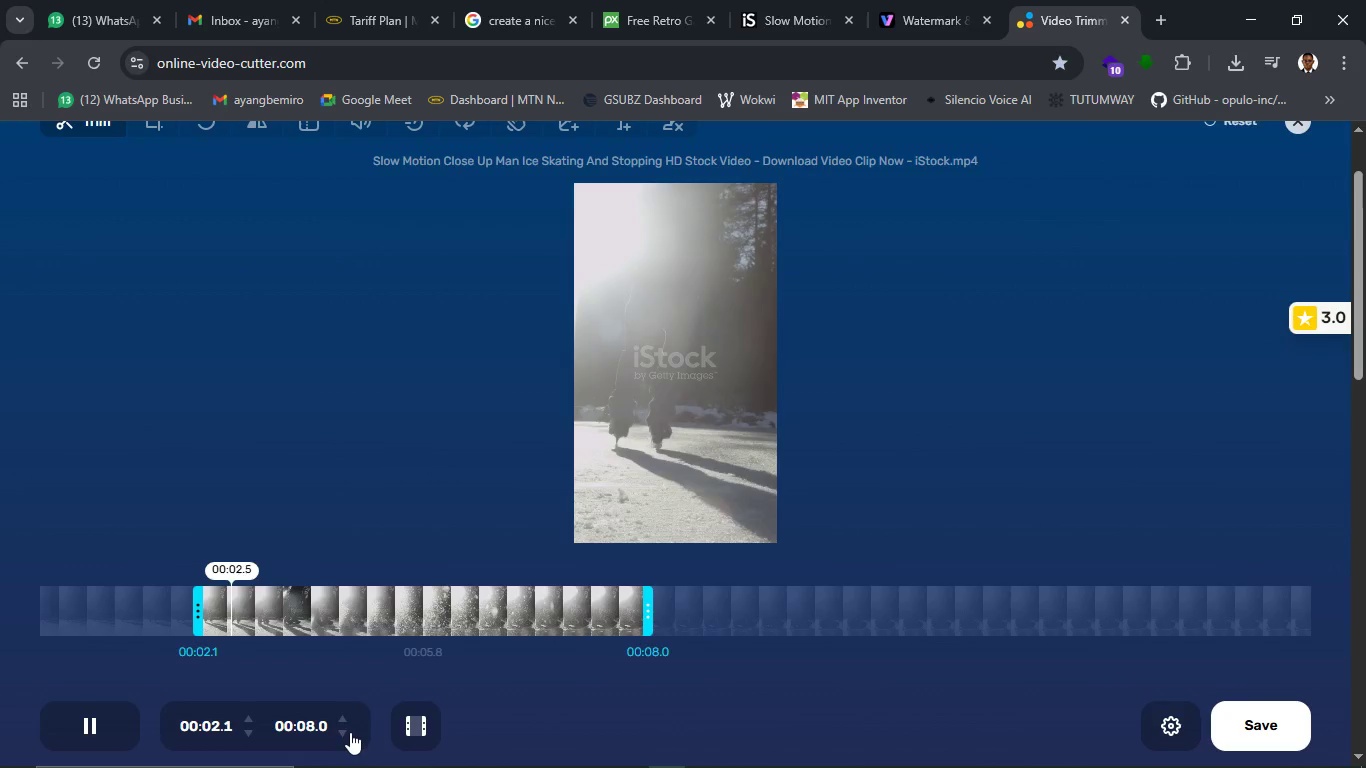 
mouse_move([400, 733])
 